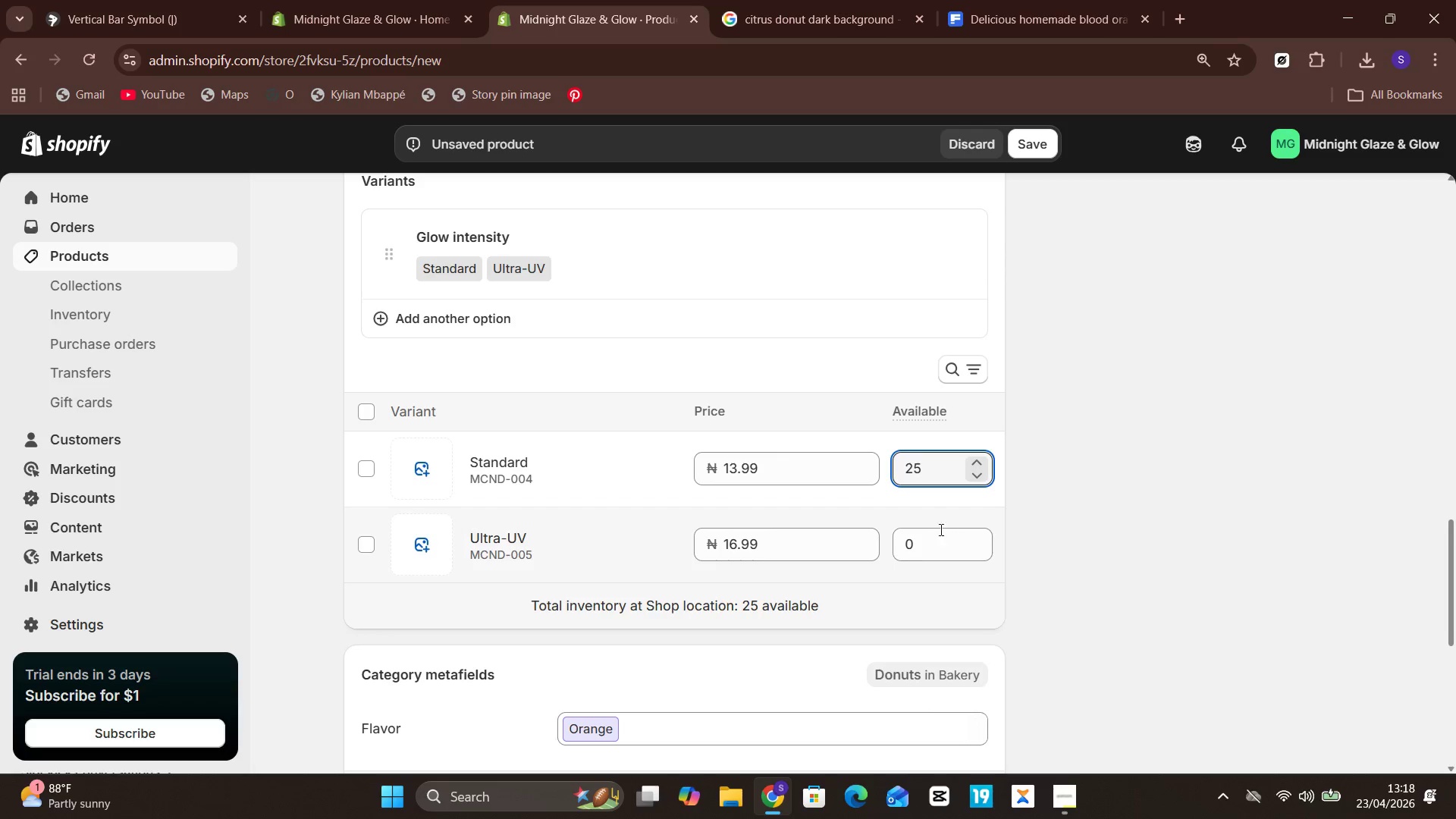 
left_click([940, 544])
 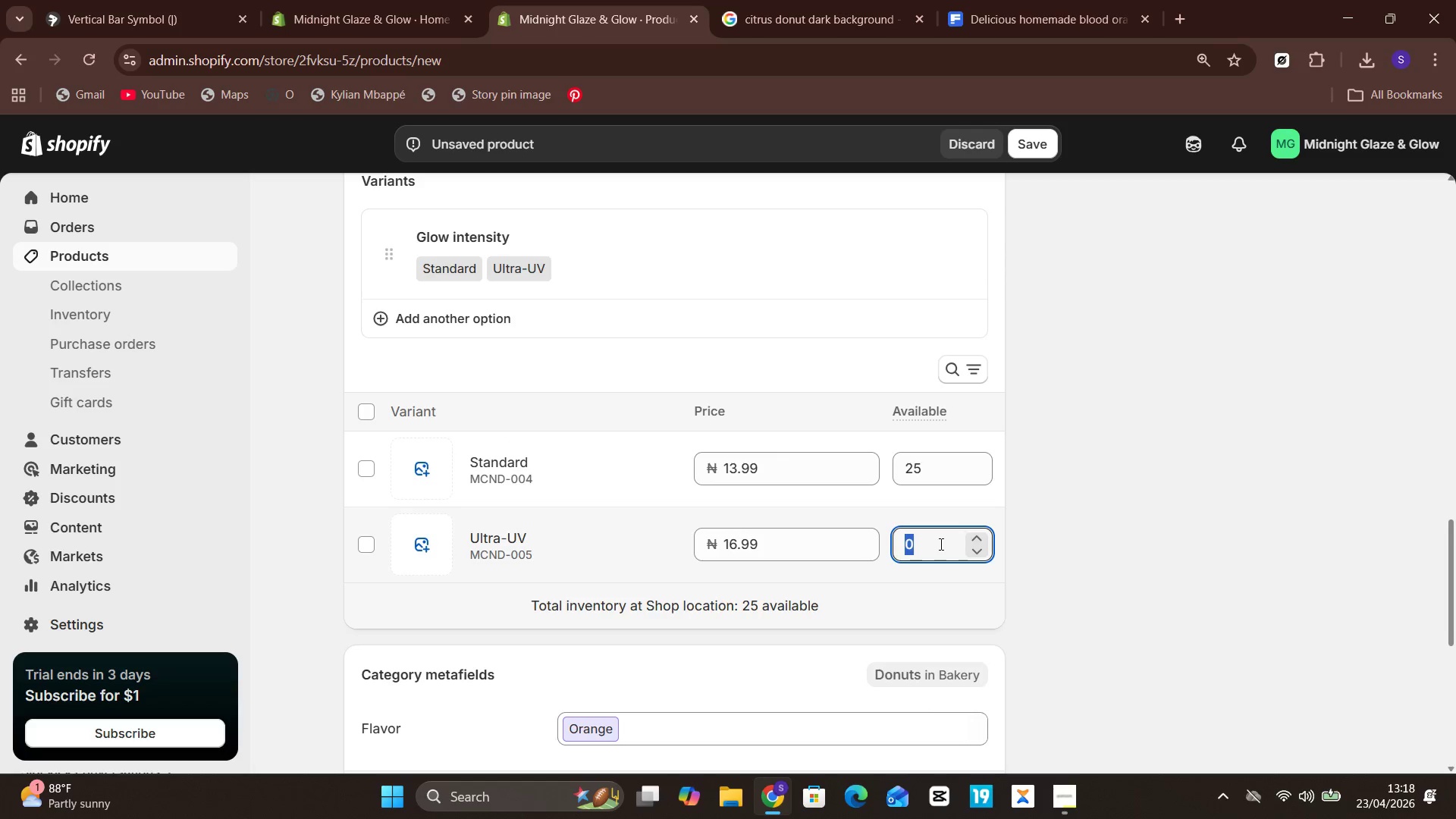 
type(25)
 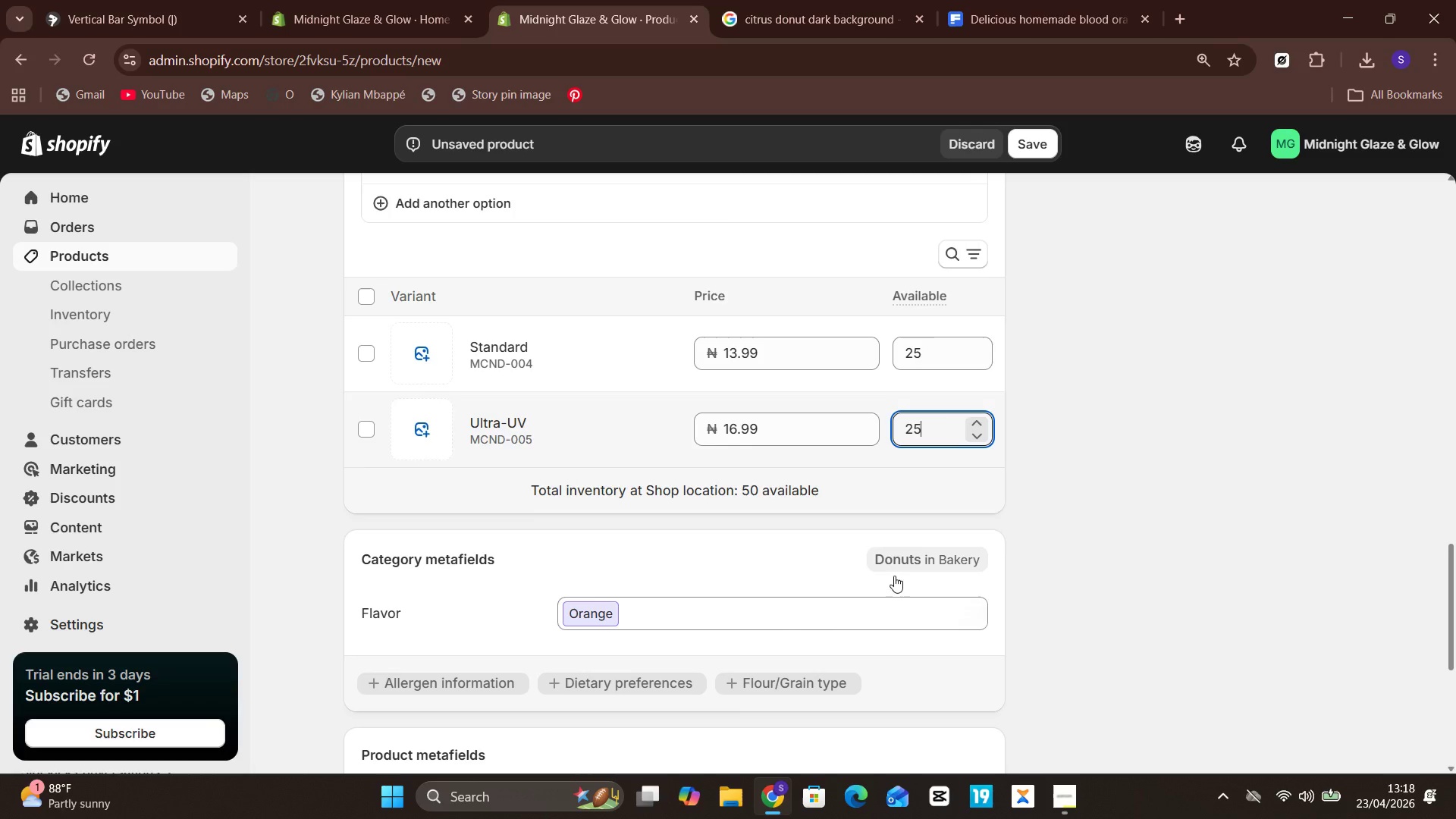 
left_click([839, 620])
 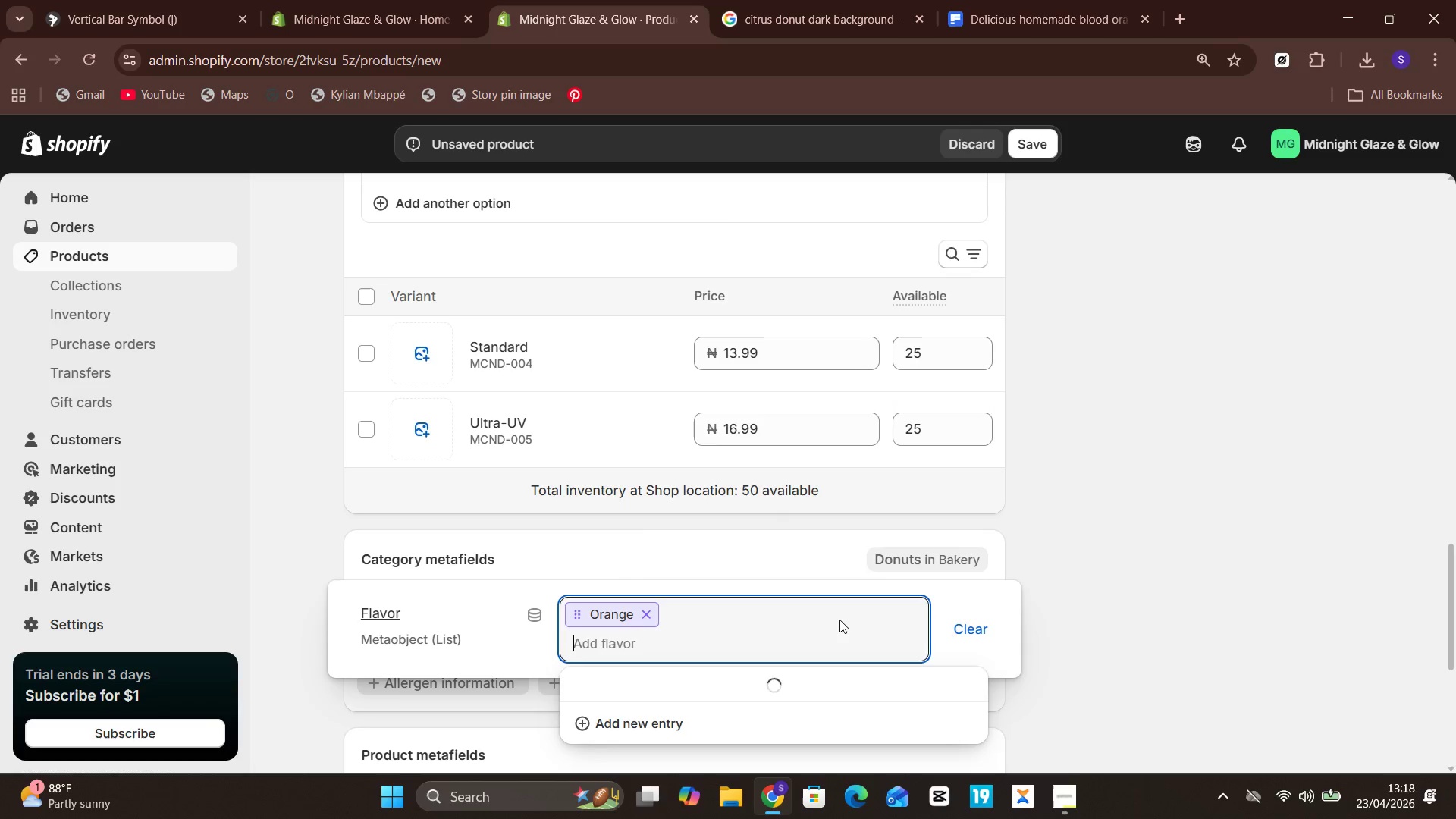 
key(Backspace)
 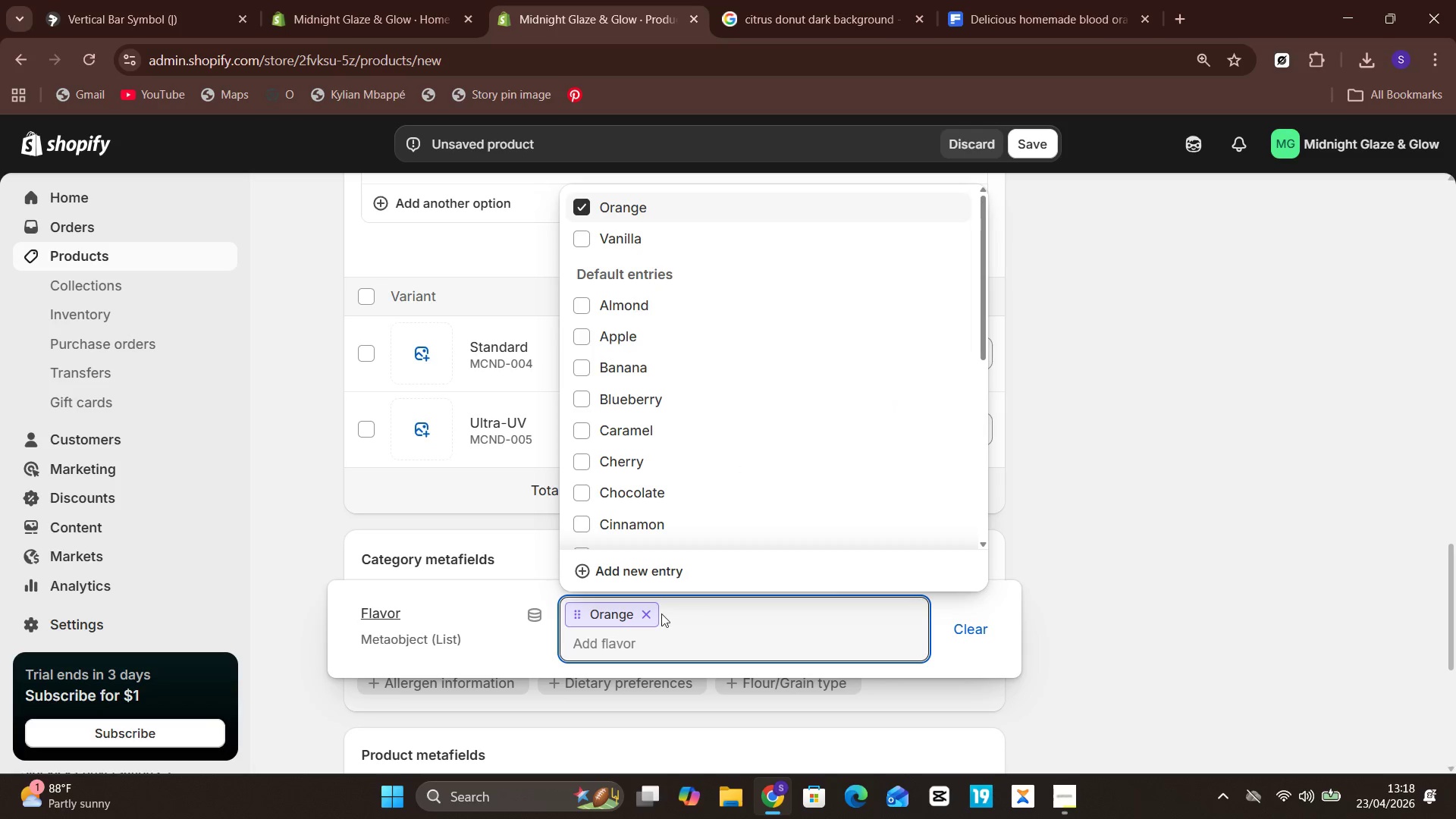 
left_click([650, 613])
 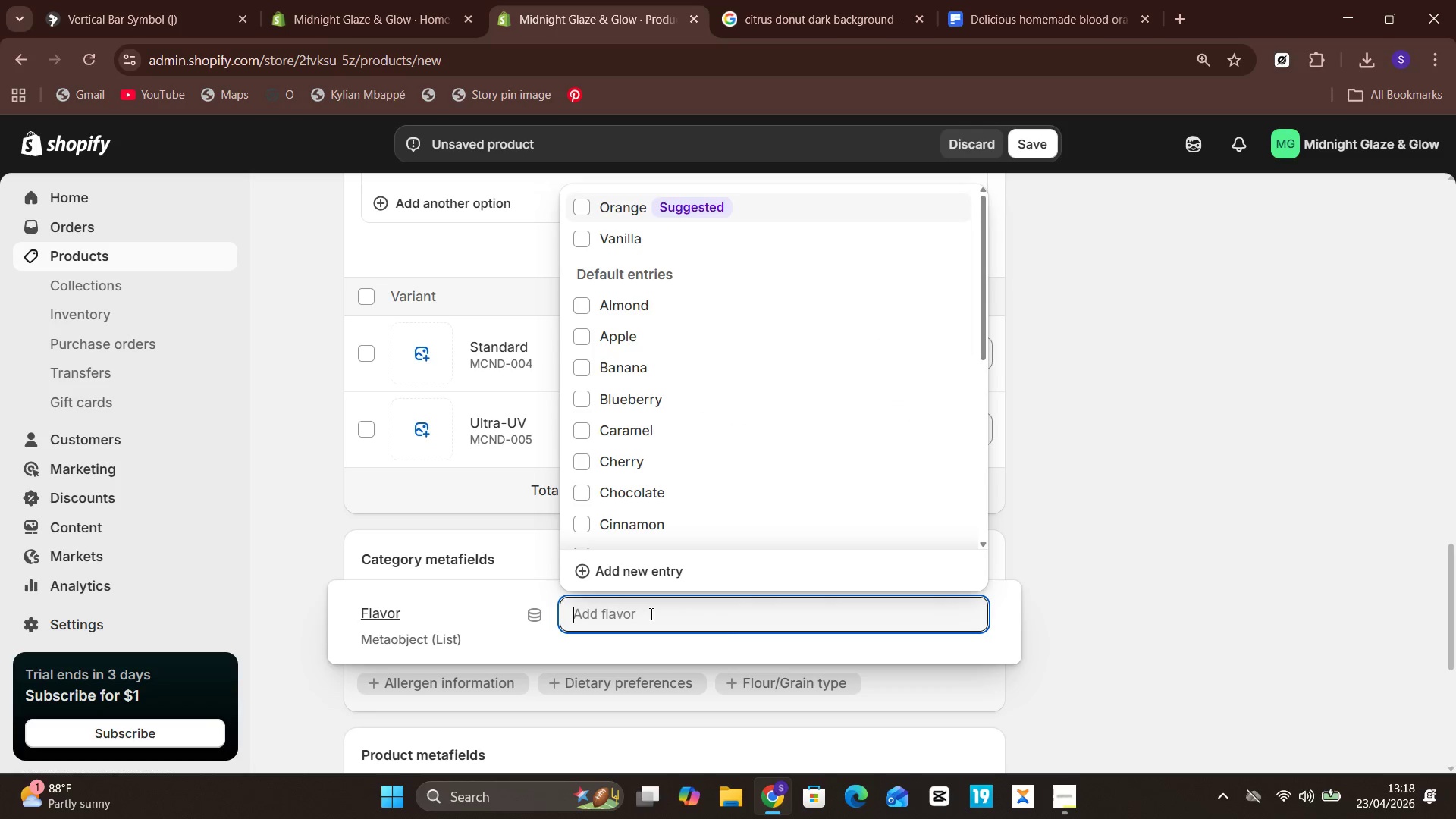 
mouse_move([705, 646])
 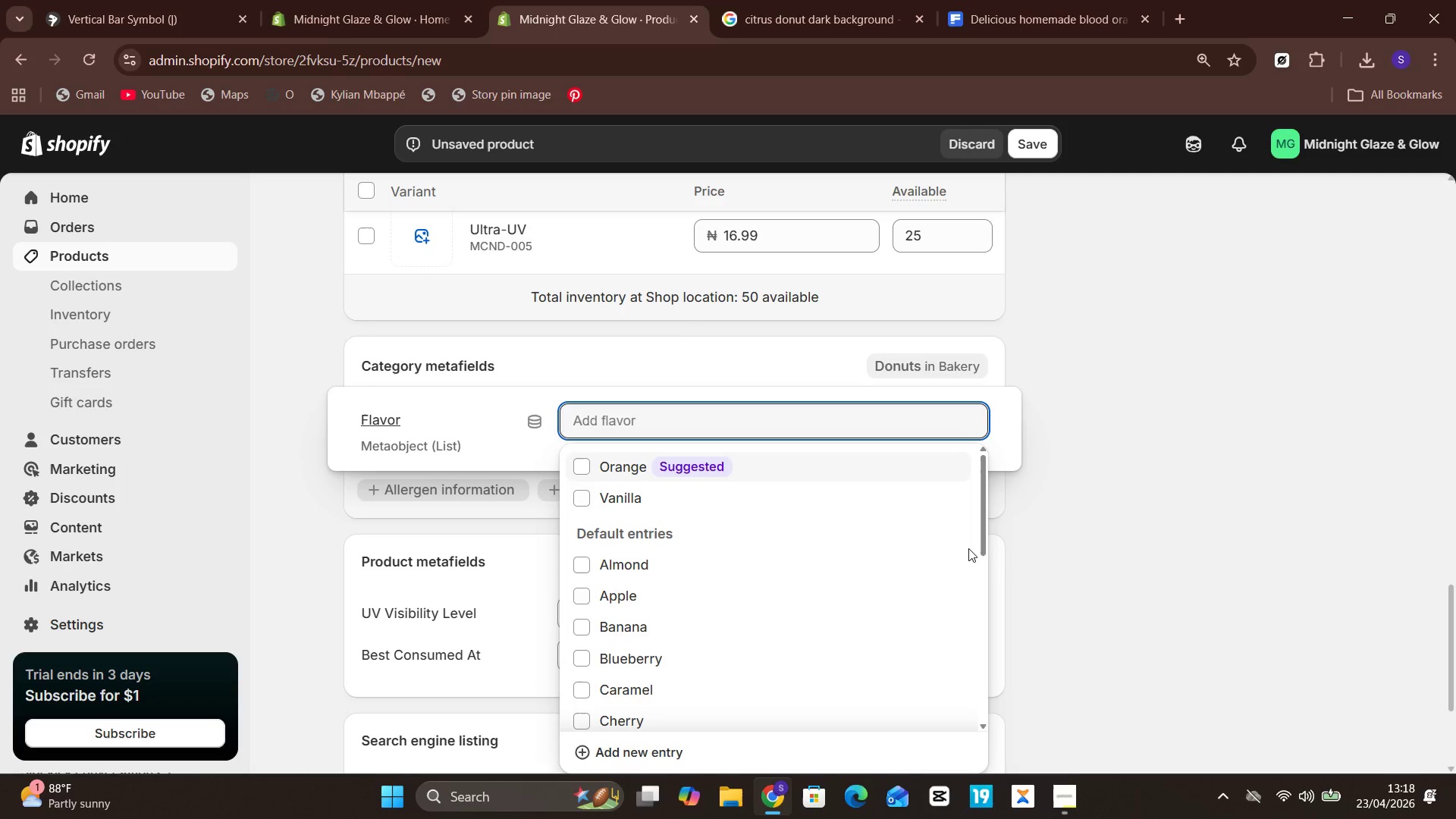 
left_click([968, 548])
 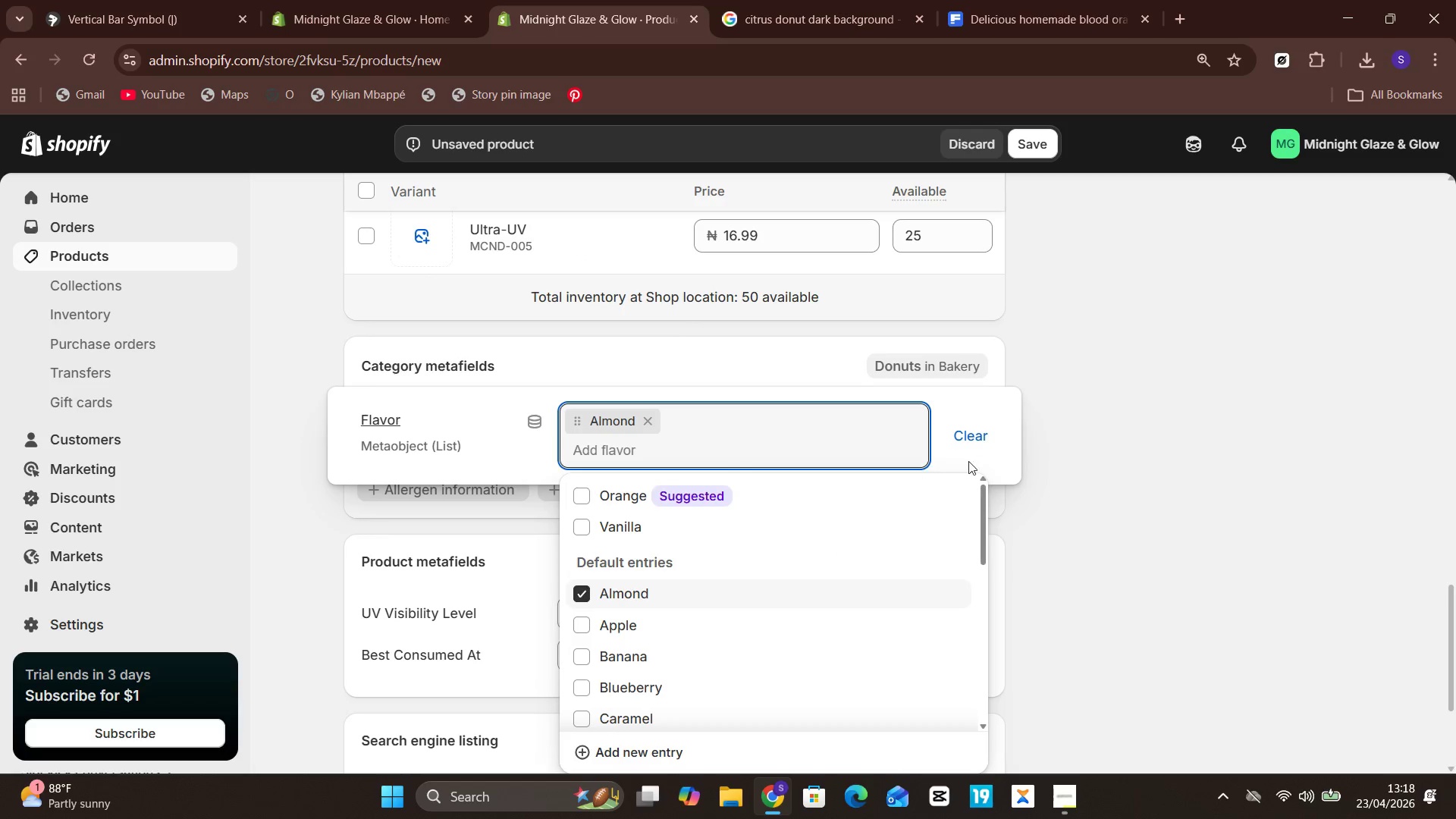 
left_click([971, 442])
 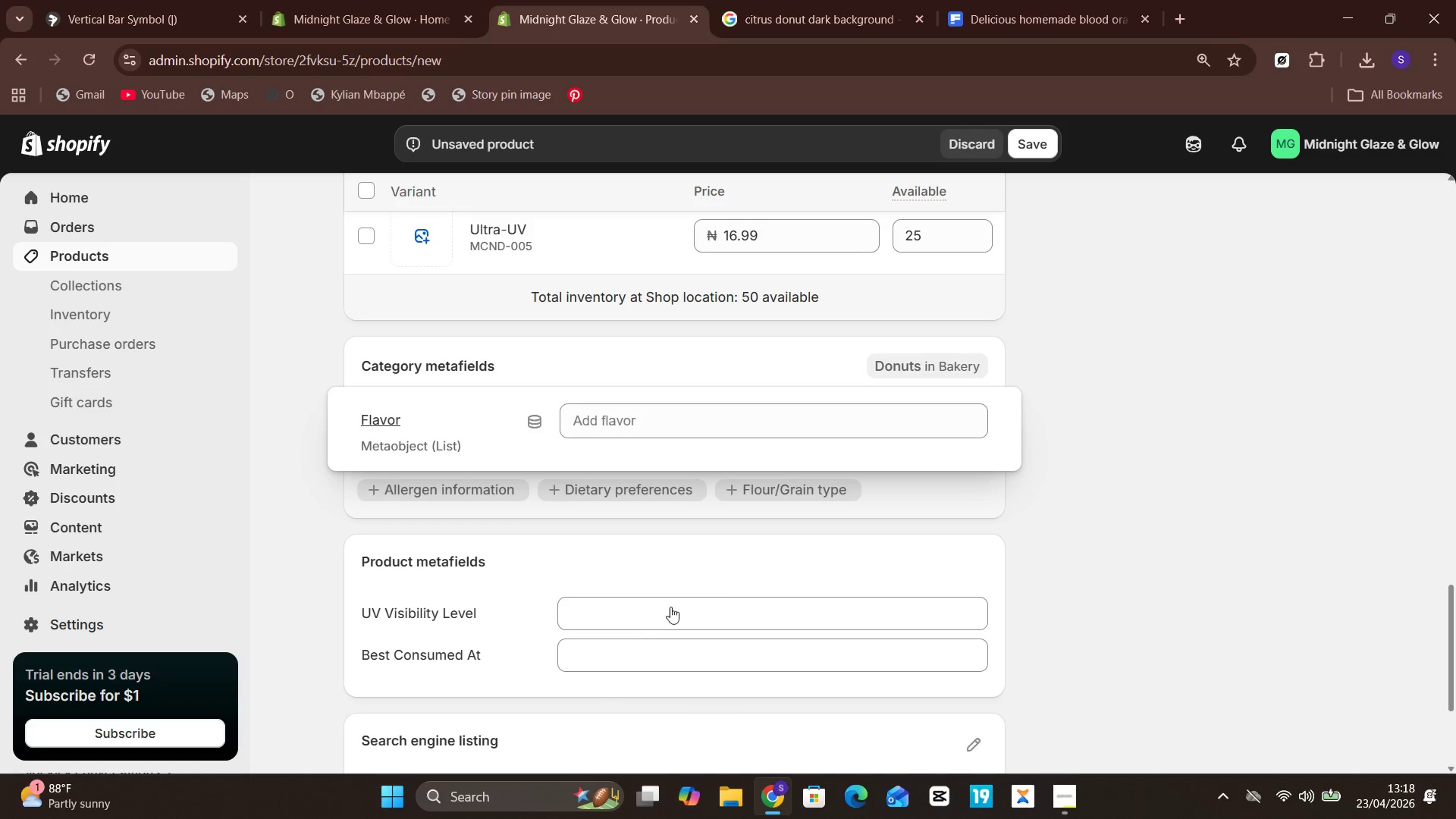 
left_click([627, 621])
 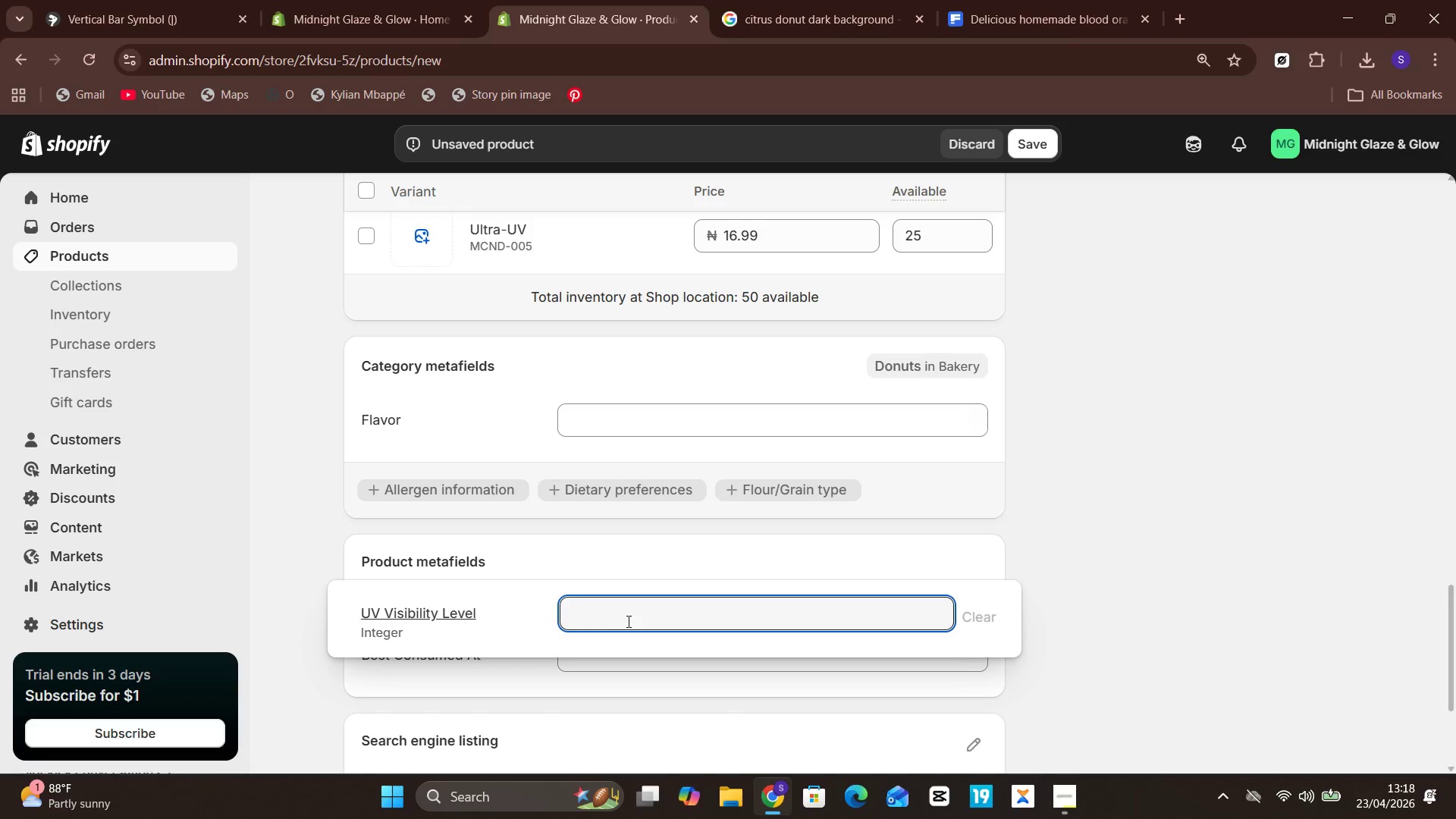 
wait(5.91)
 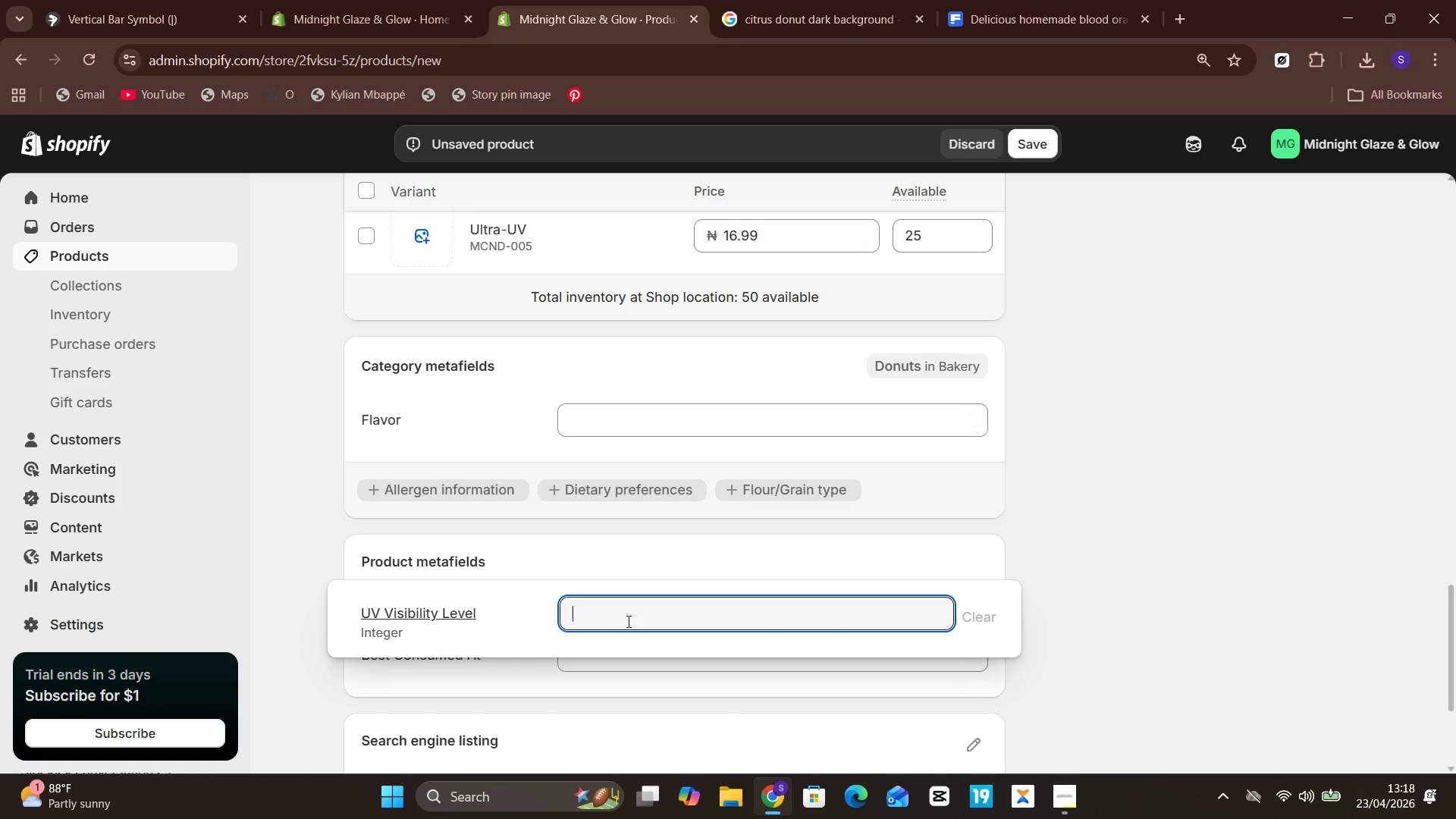 
key(3)
 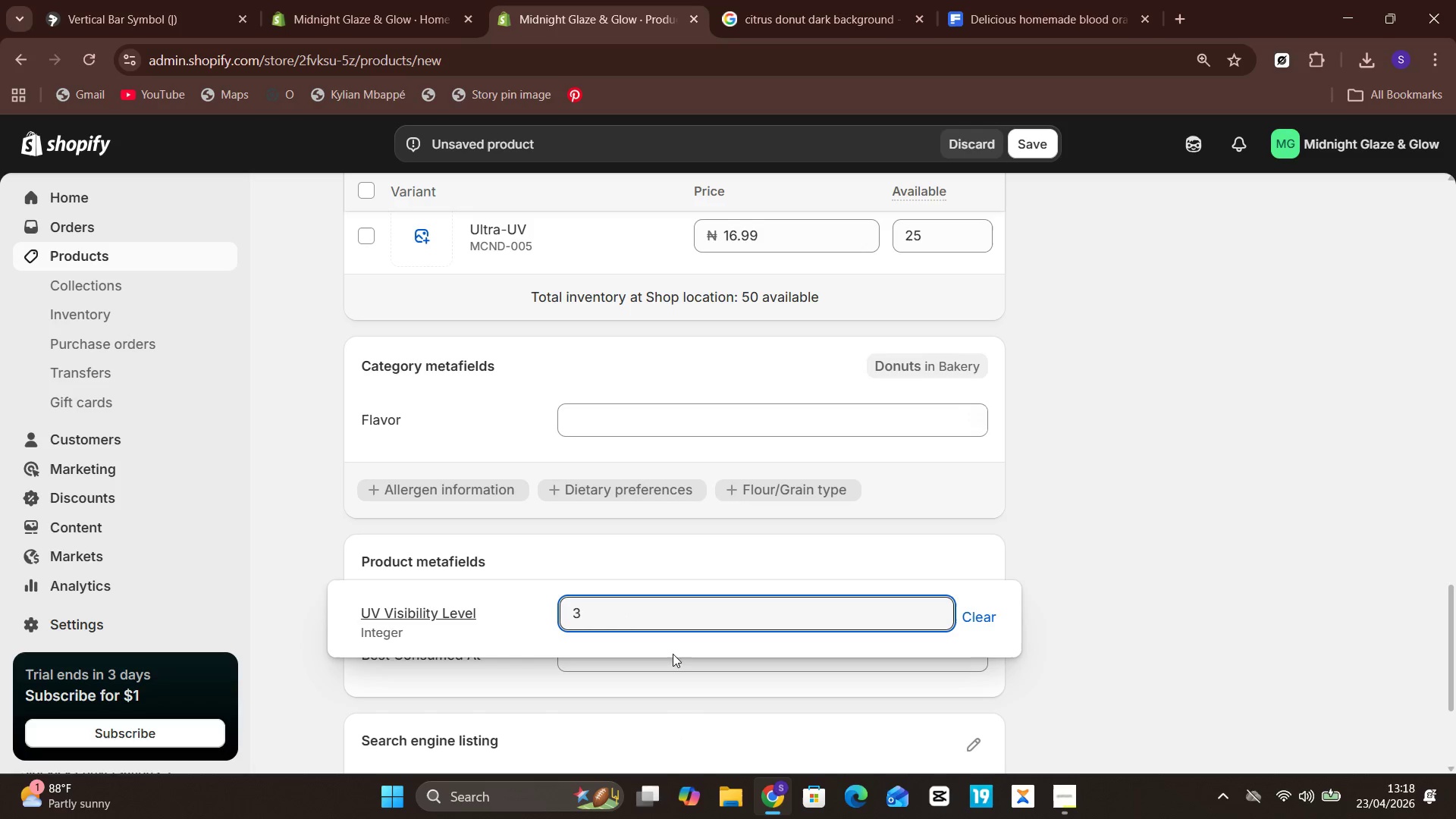 
left_click([670, 674])
 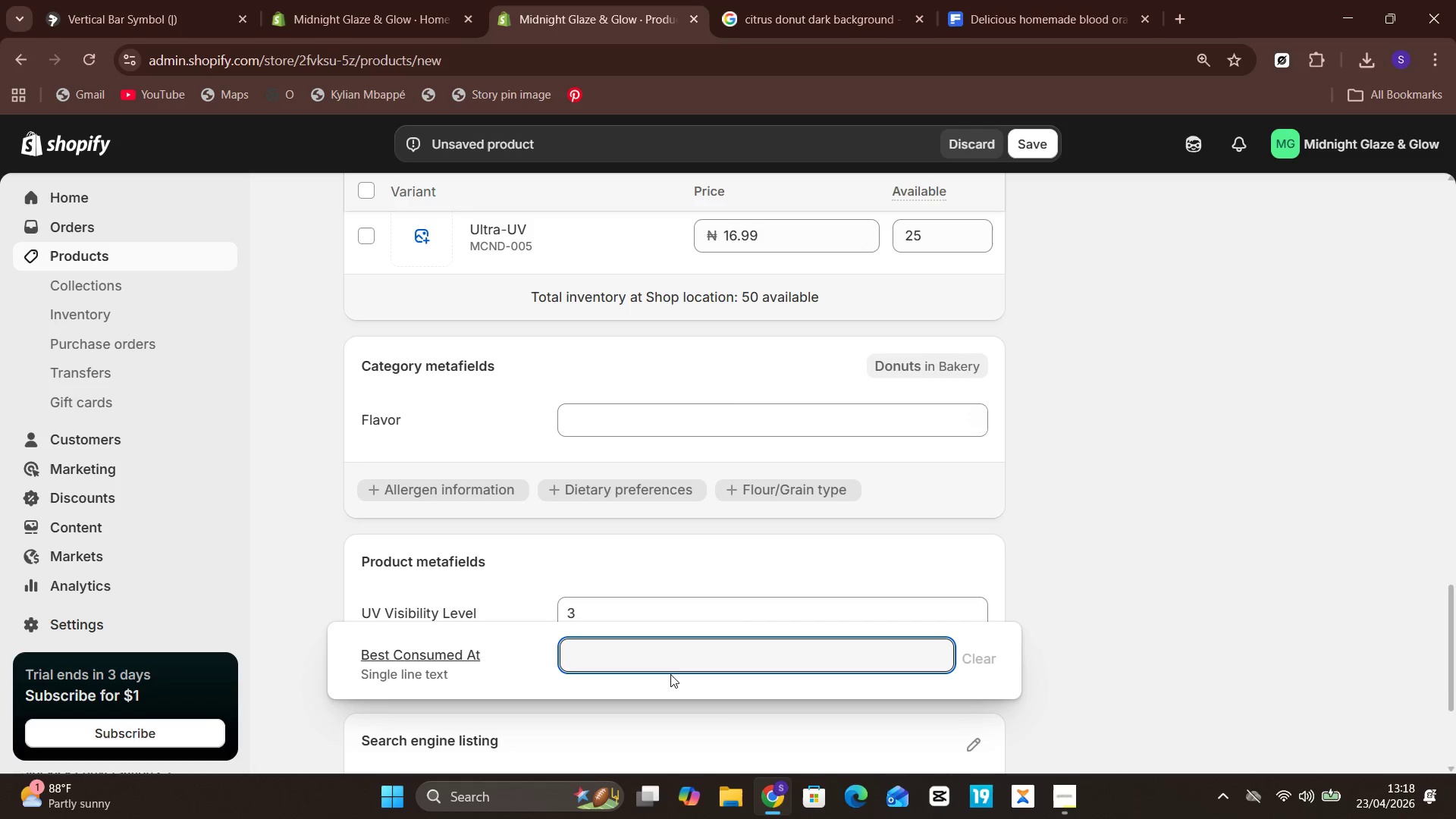 
type(Fresh or lightly chilled)
 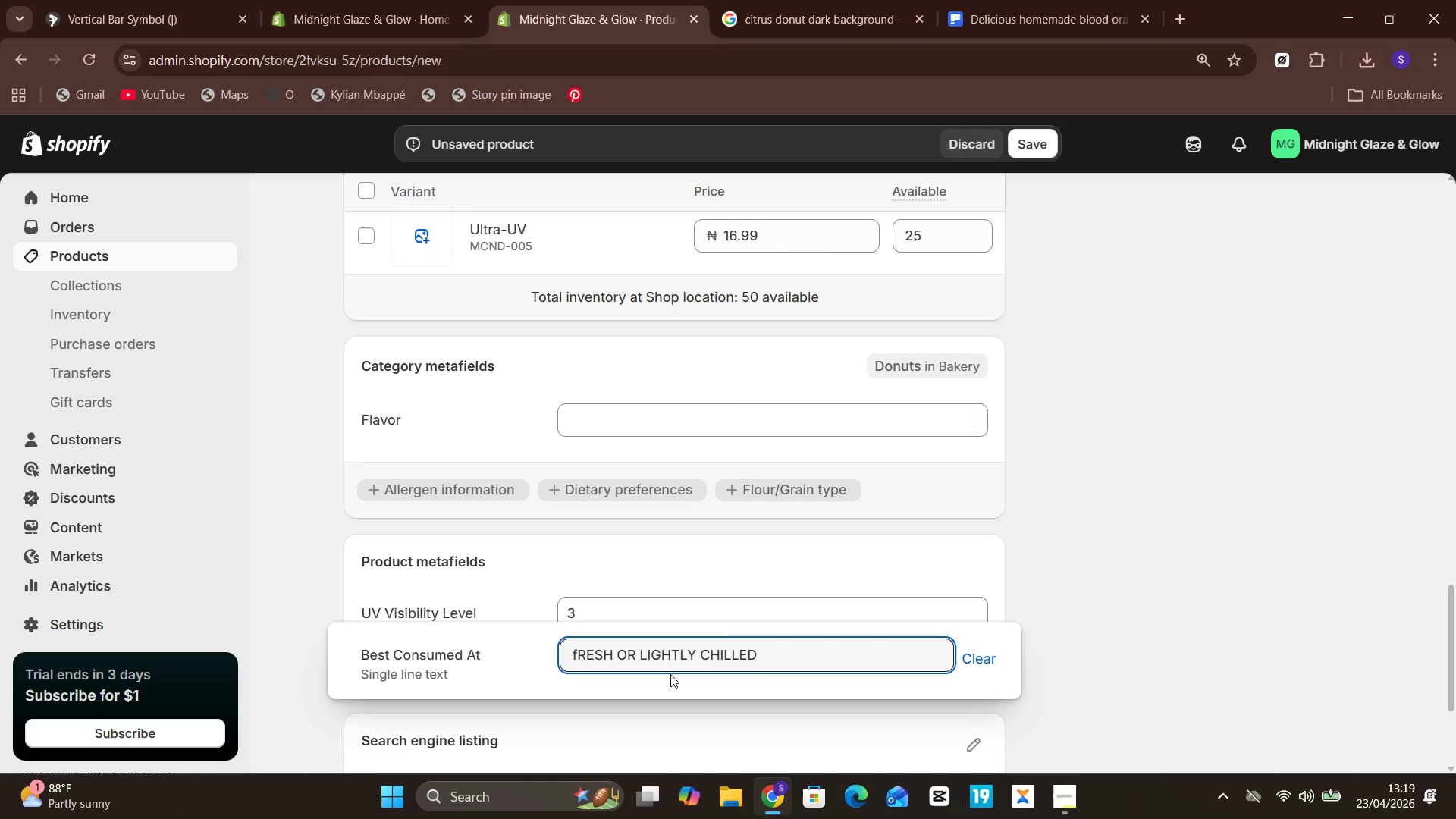 
hold_key(key=Backspace, duration=1.16)
 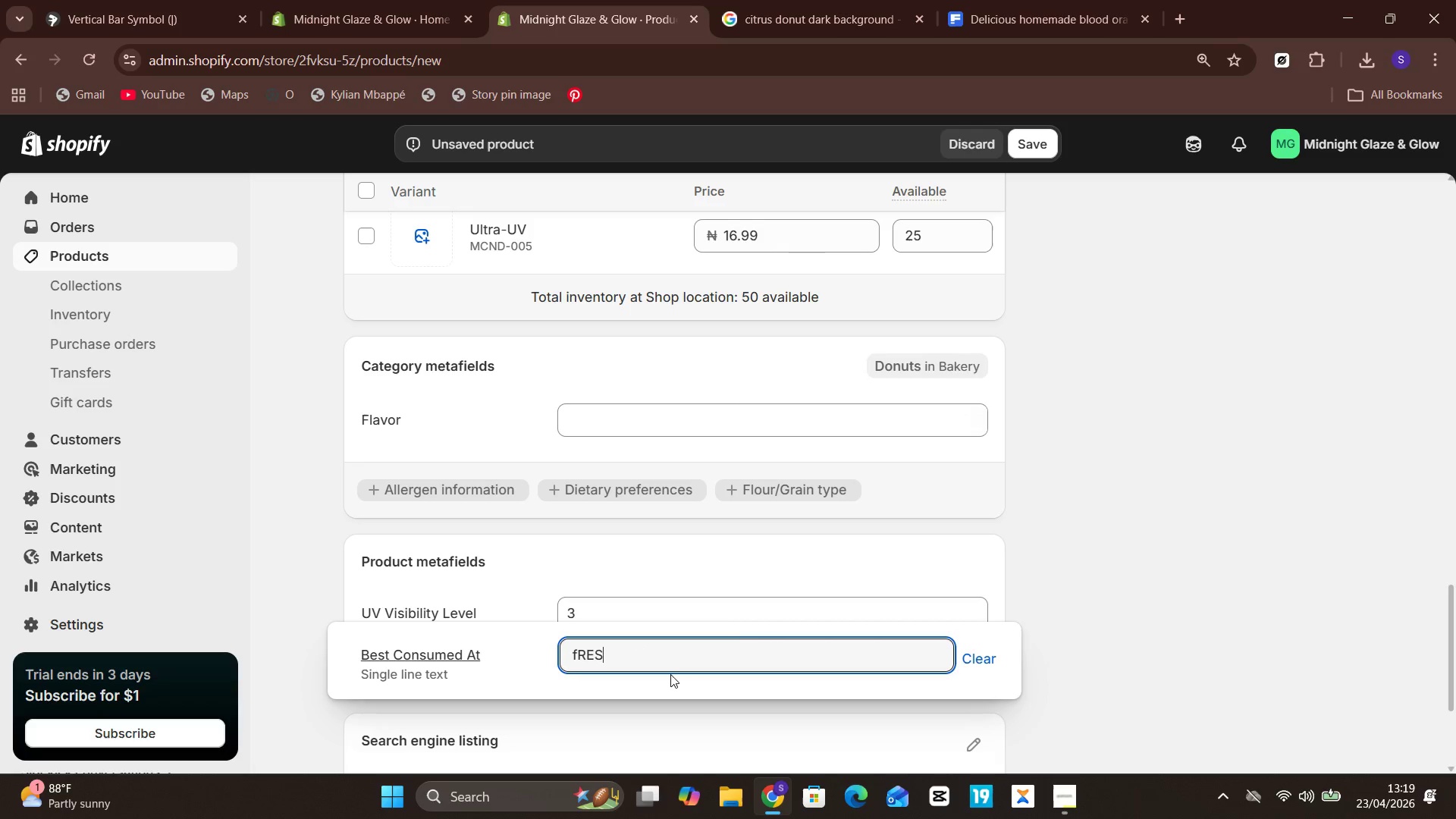 
hold_key(key=Backspace, duration=0.95)
 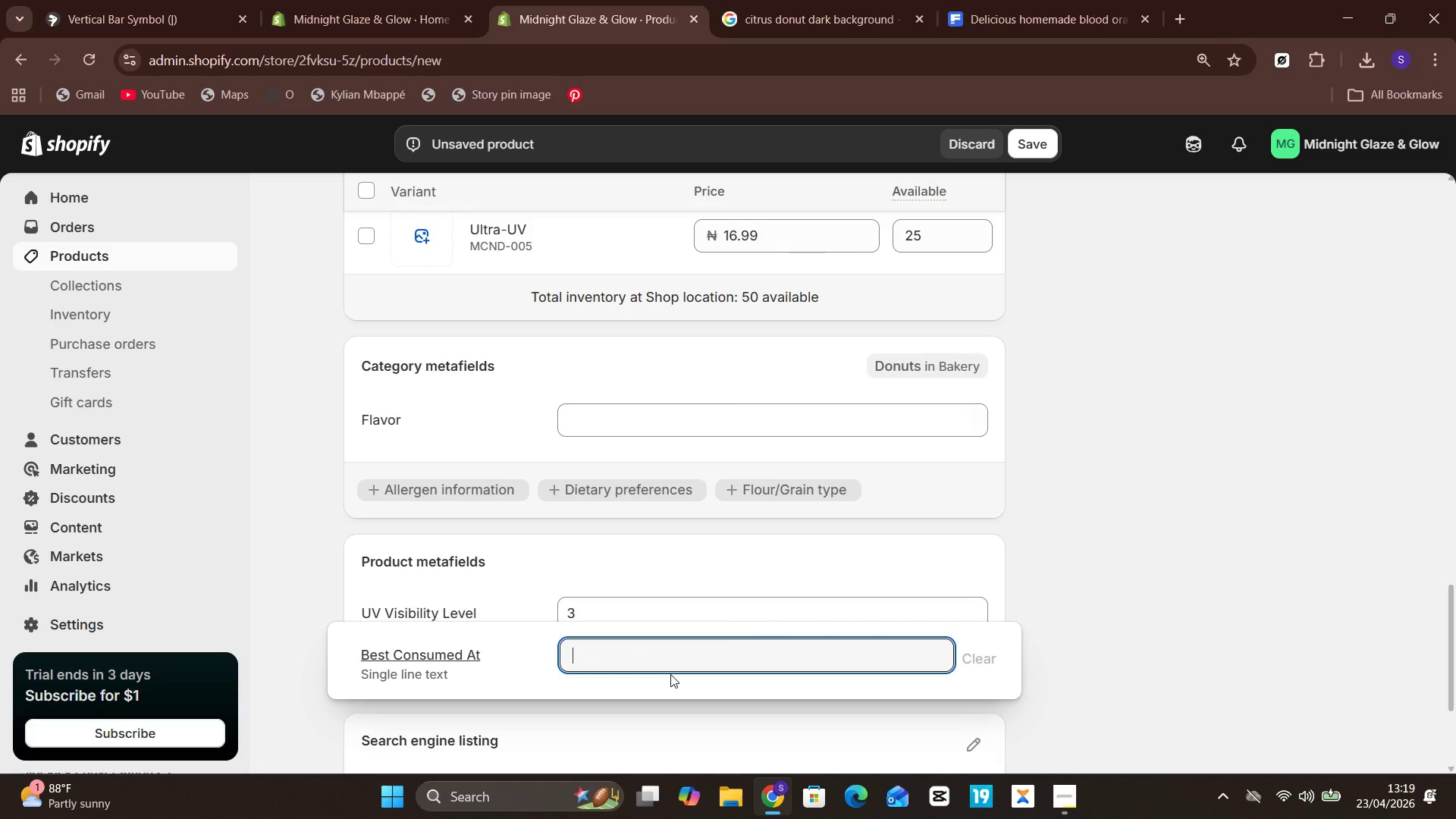 
type(Fresh or lightly chilled)
 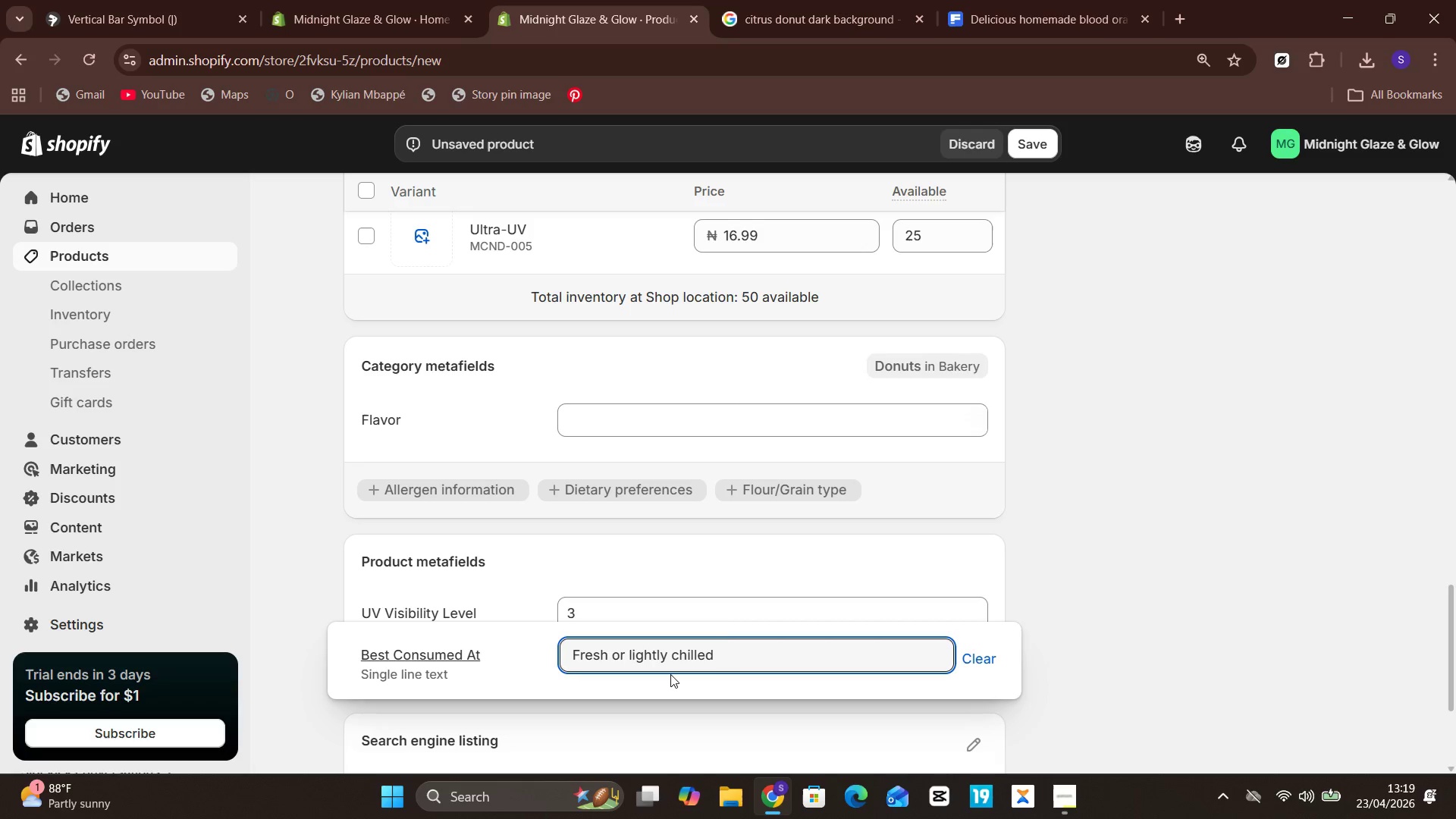 
left_click([694, 728])
 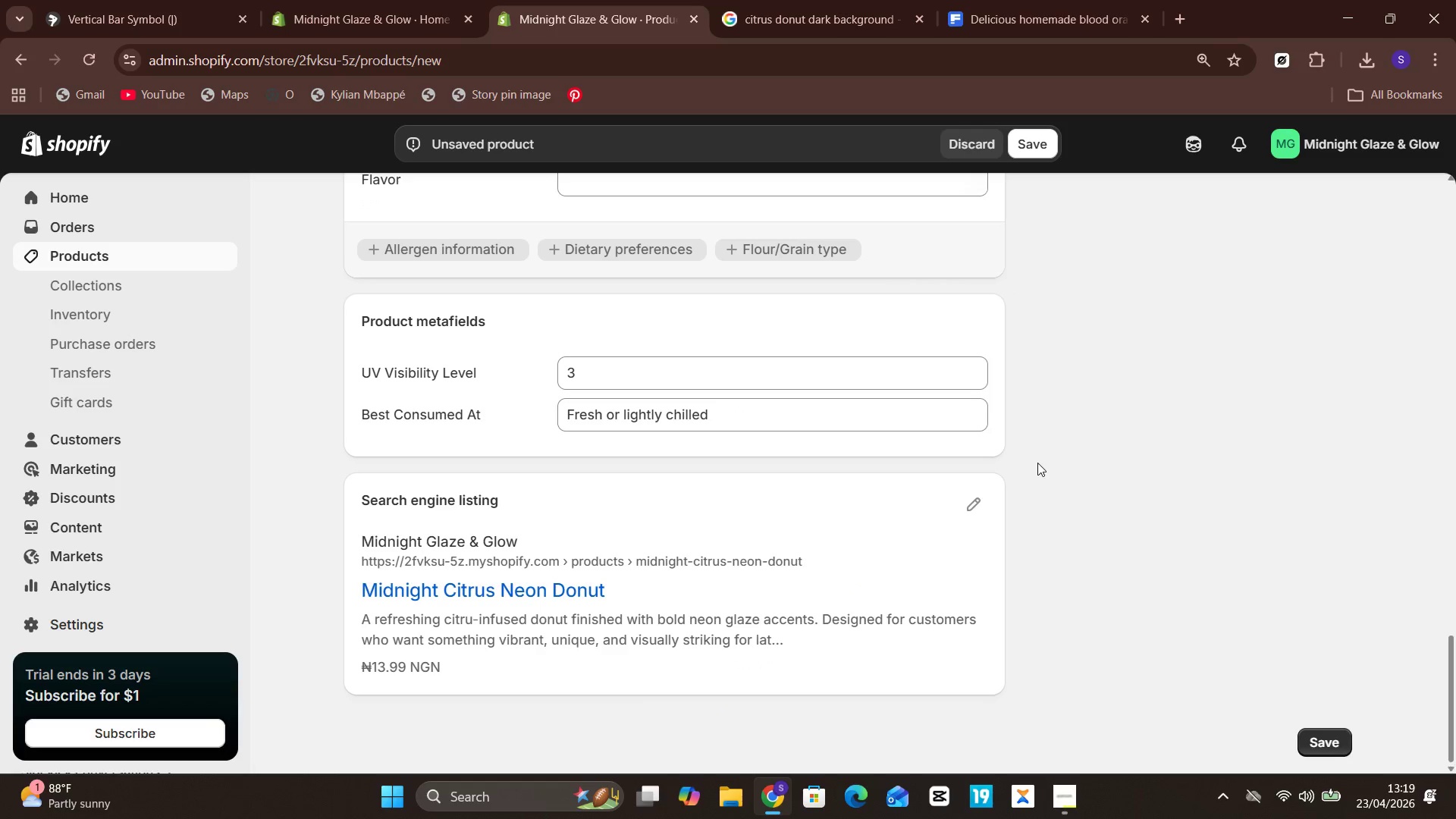 
left_click([975, 496])
 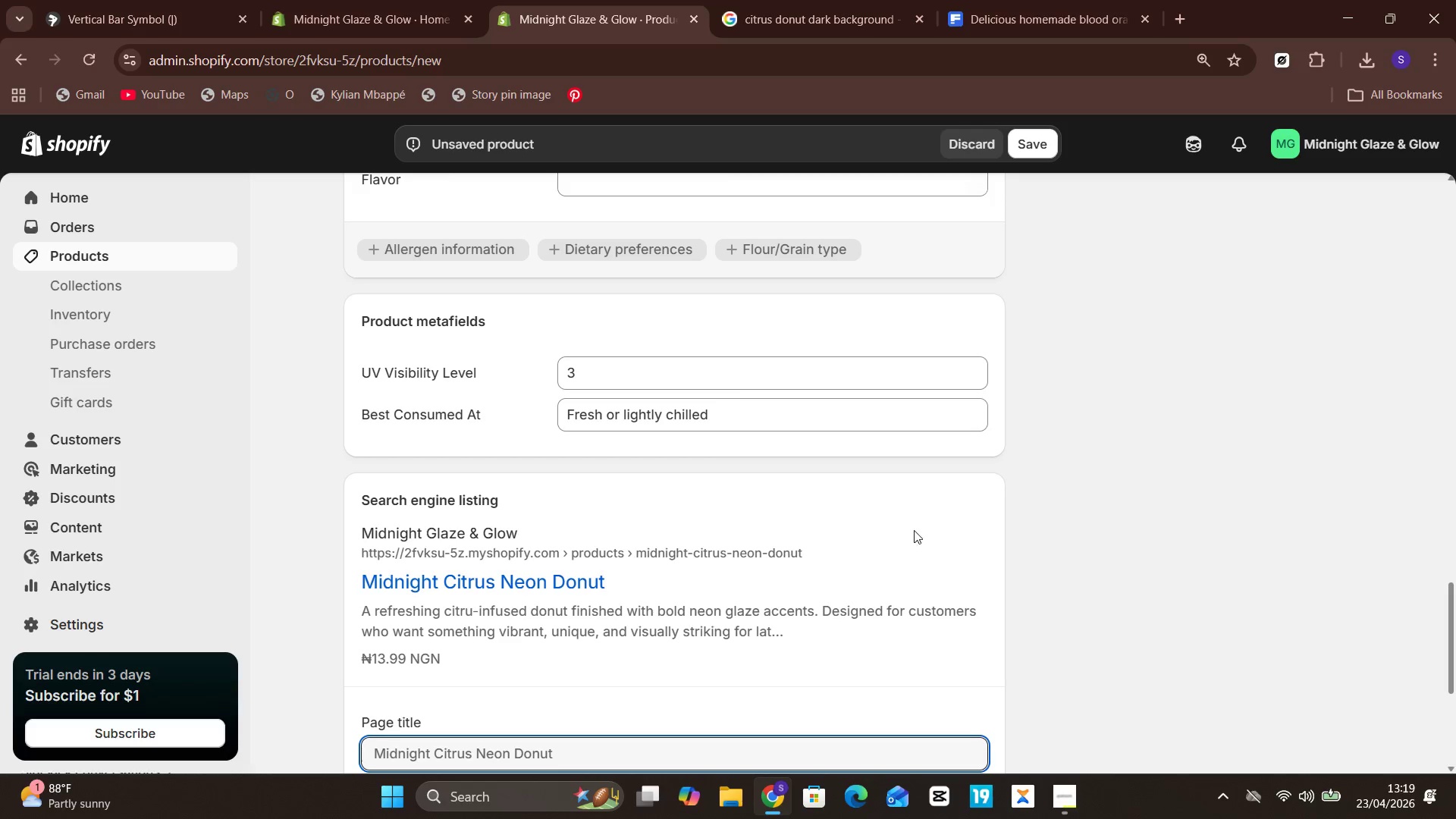 
wait(6.06)
 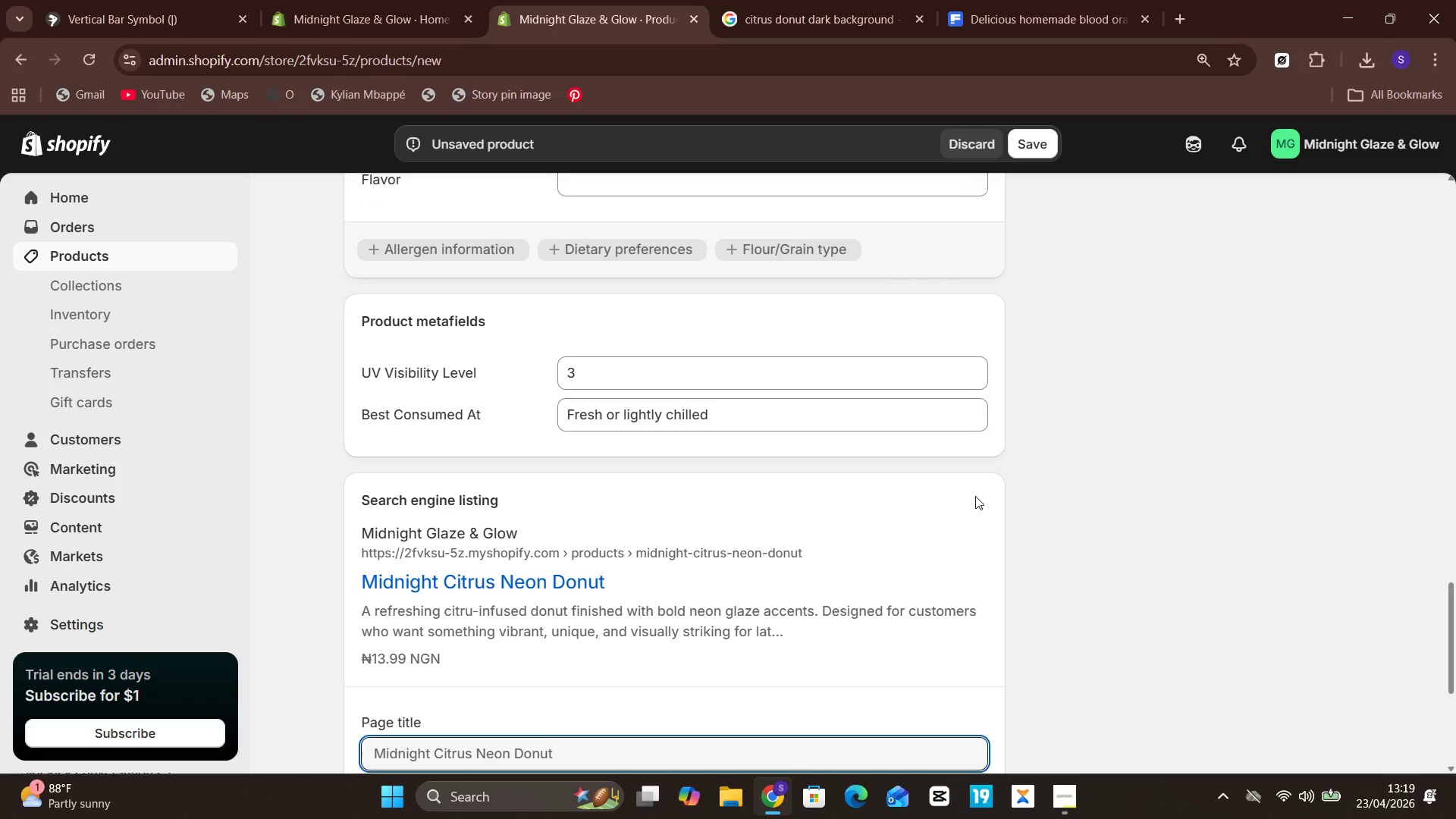 
left_click([707, 750])
 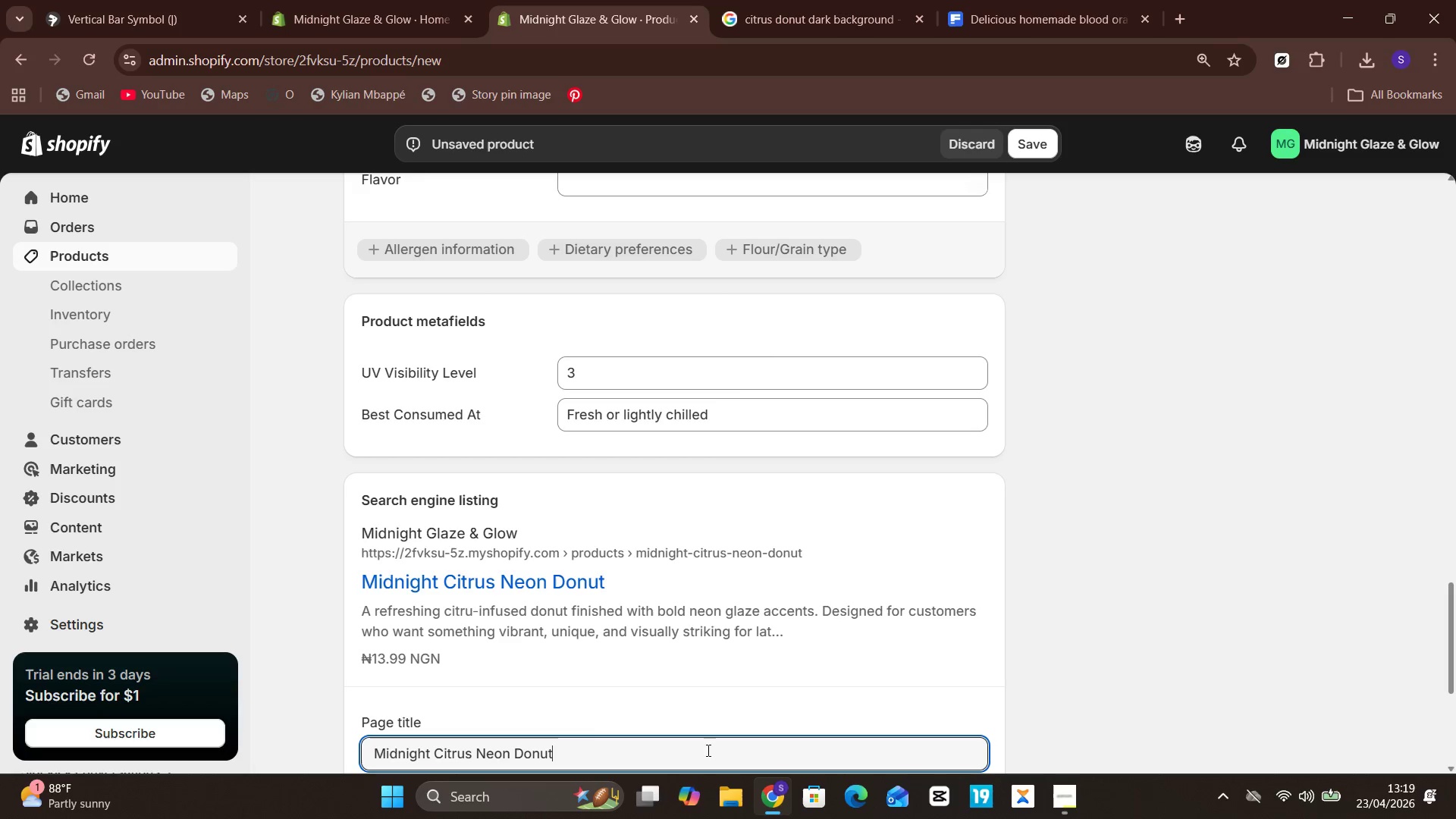 
key(Space)
 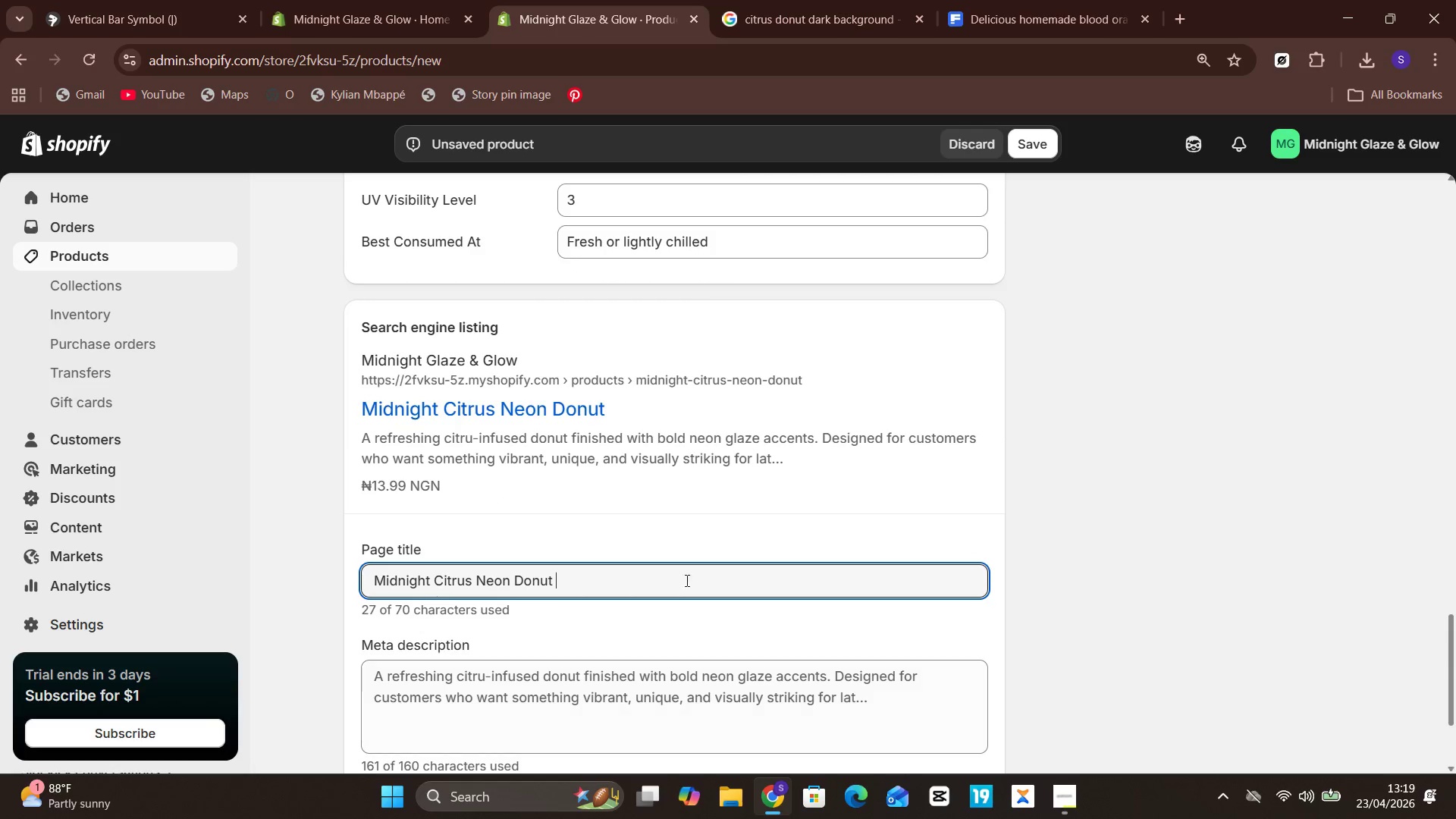 
key(Meta+V)
 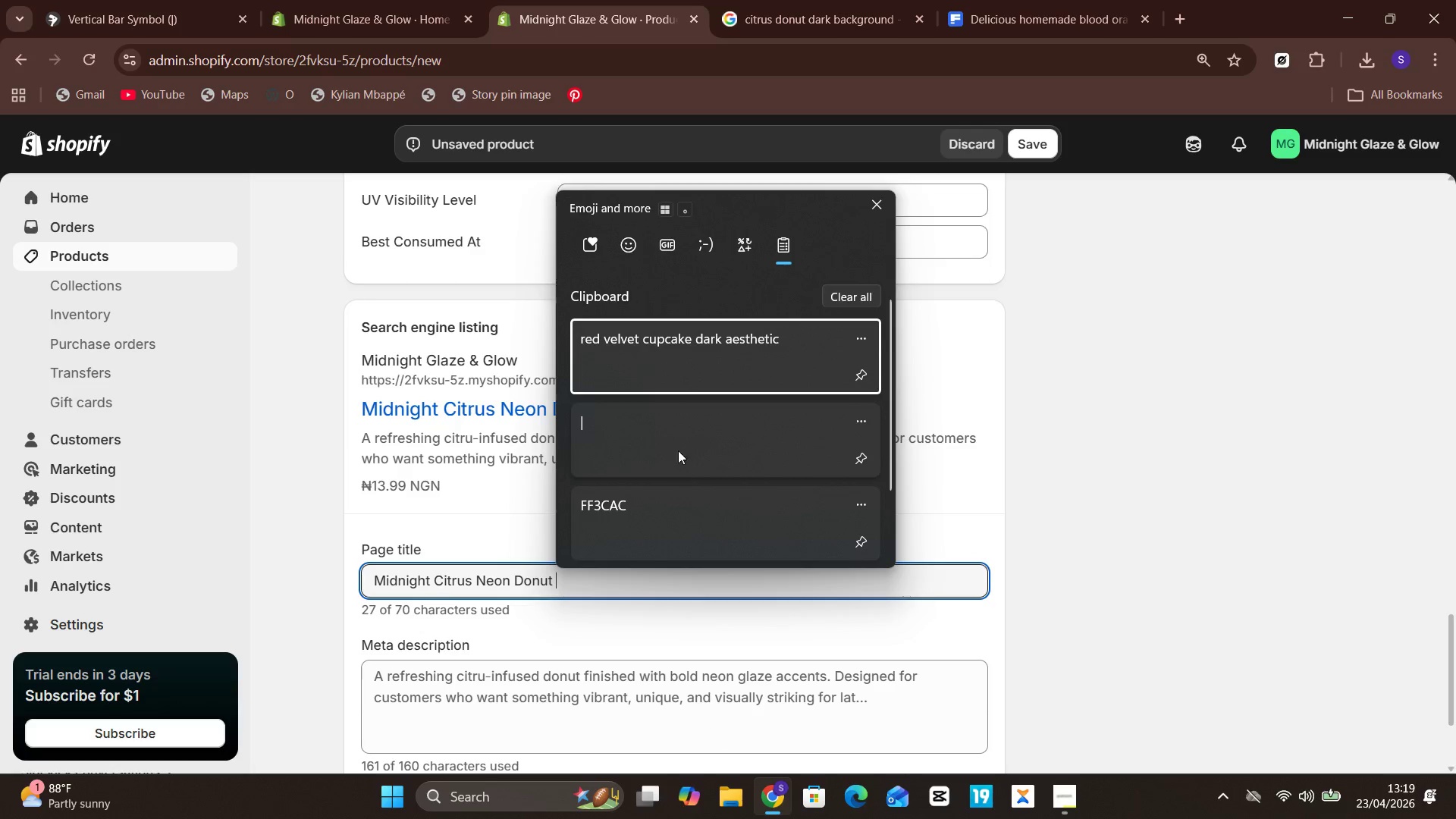 
left_click([681, 430])
 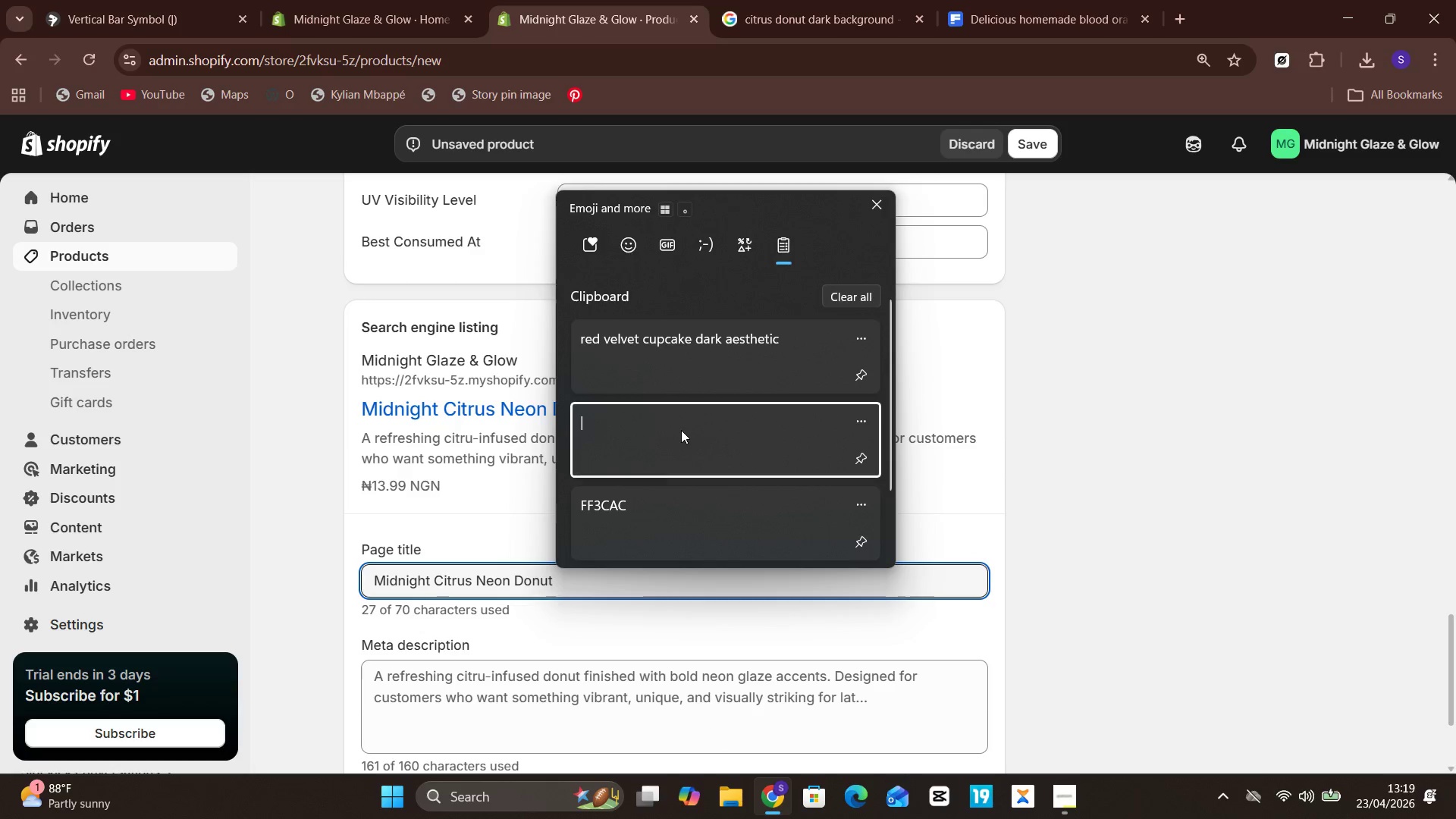 
key(Control+ControlLeft)
 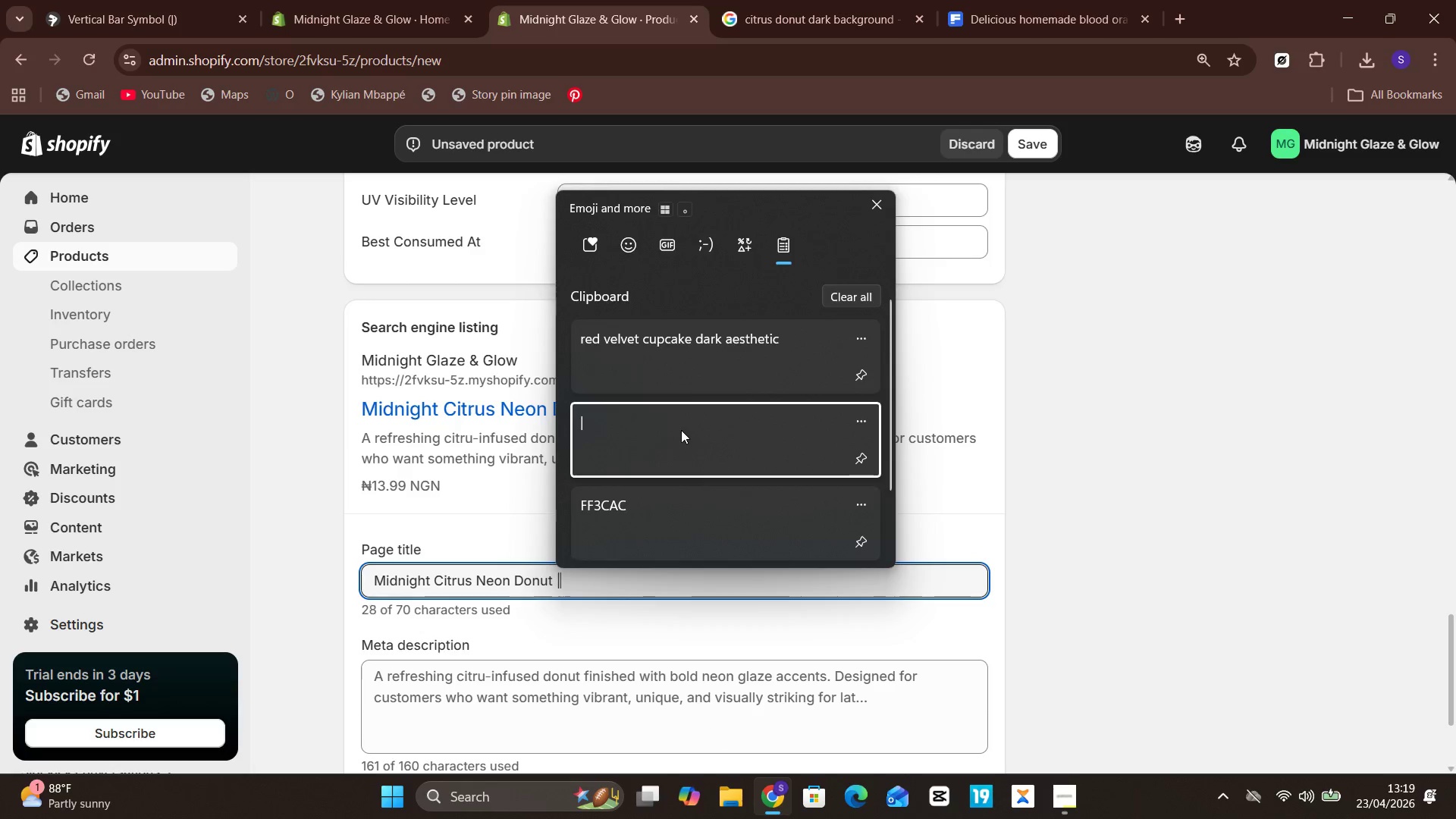 
hold_key(key=V, duration=22.34)
 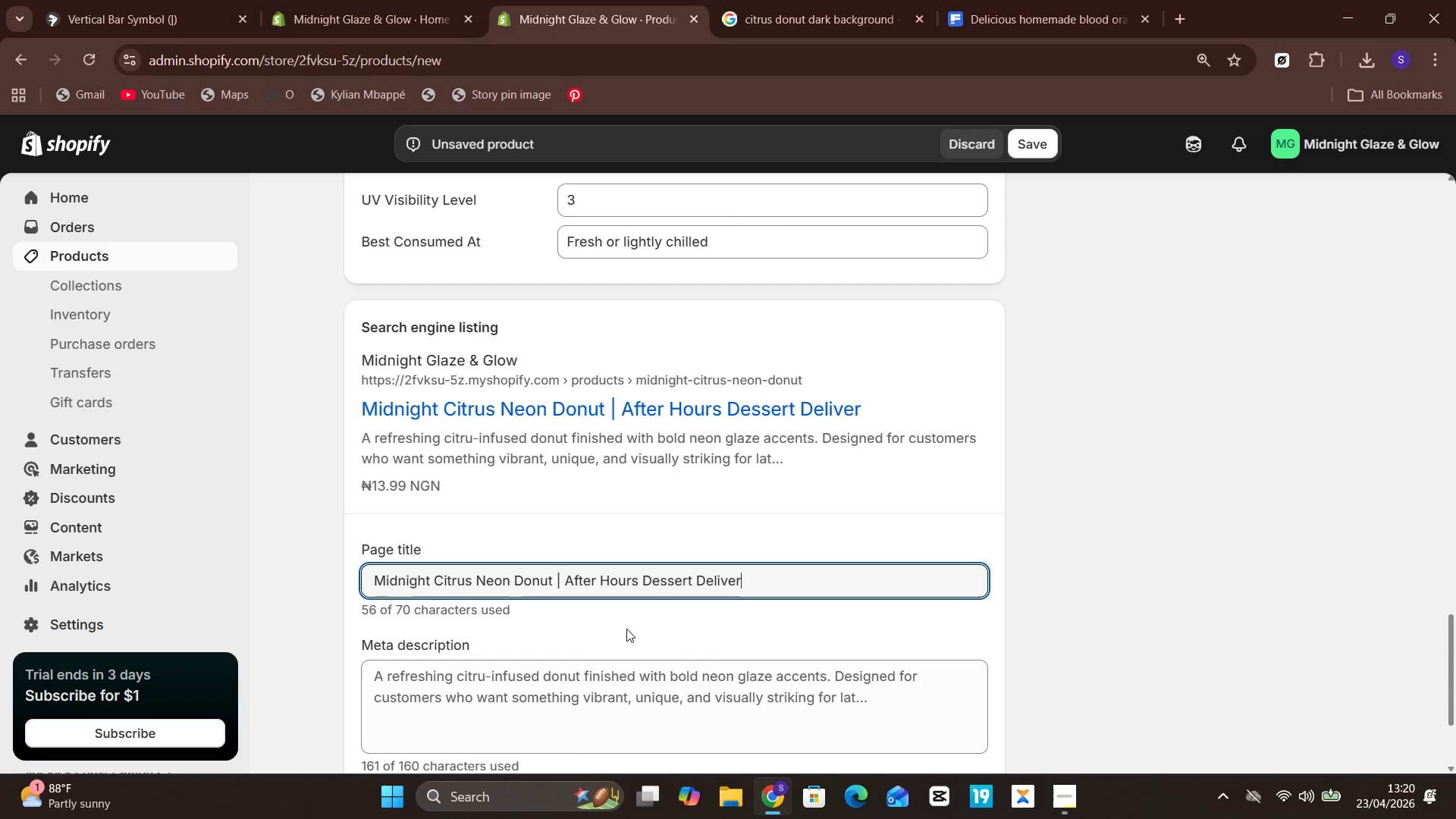 
key(Space)
 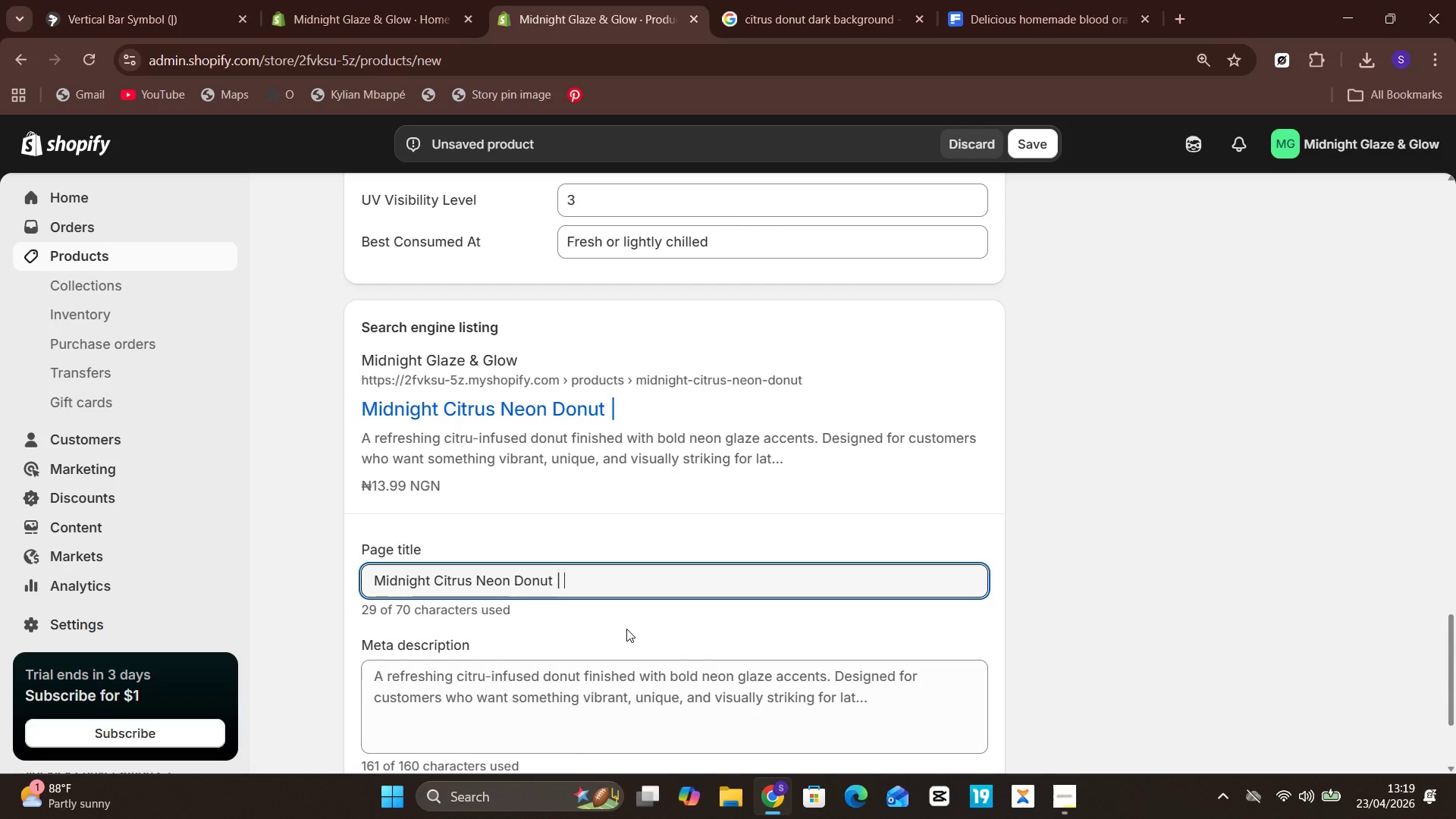 
type(After Hours Dessert Deliery)
 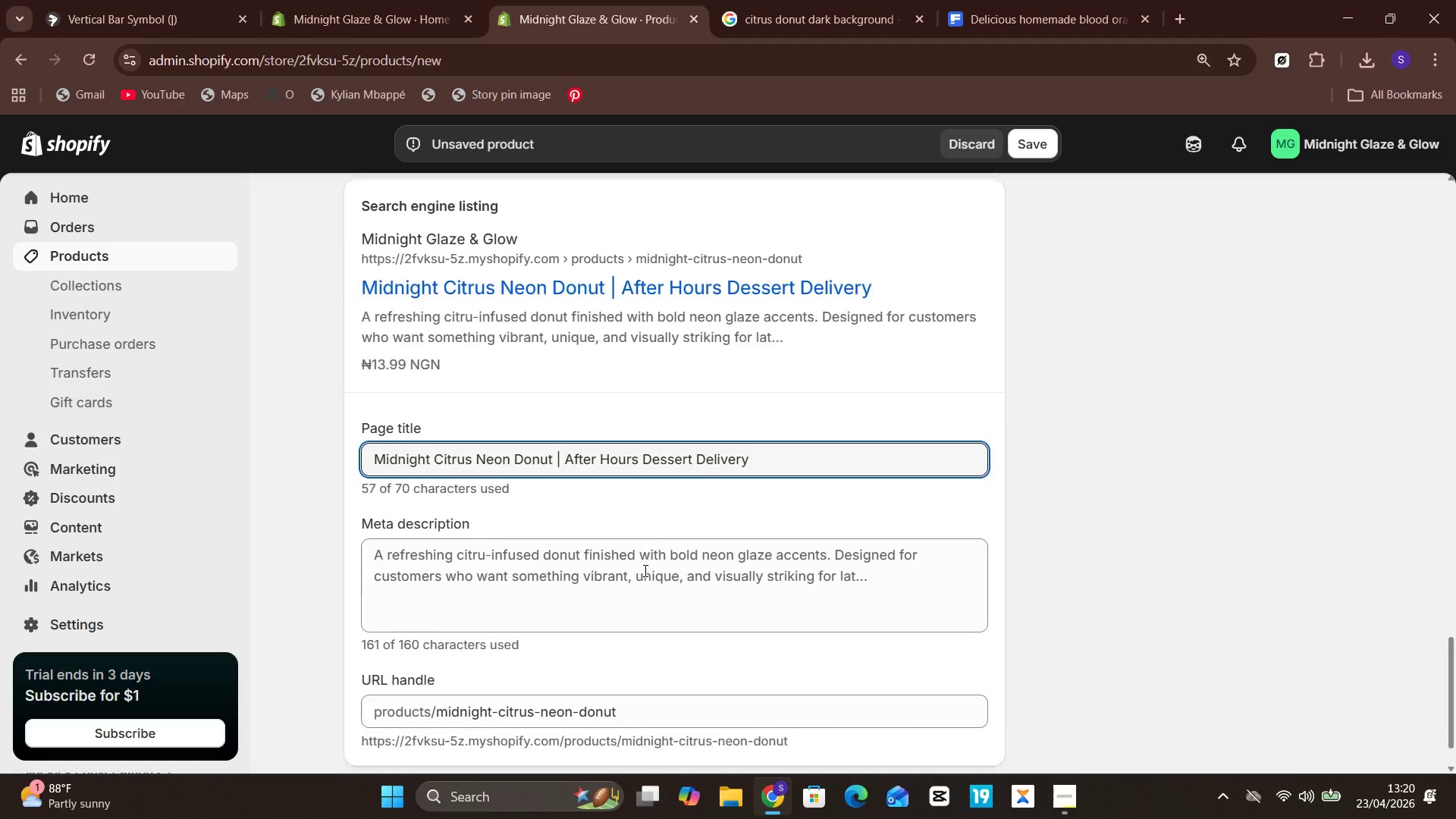 
left_click([639, 546])
 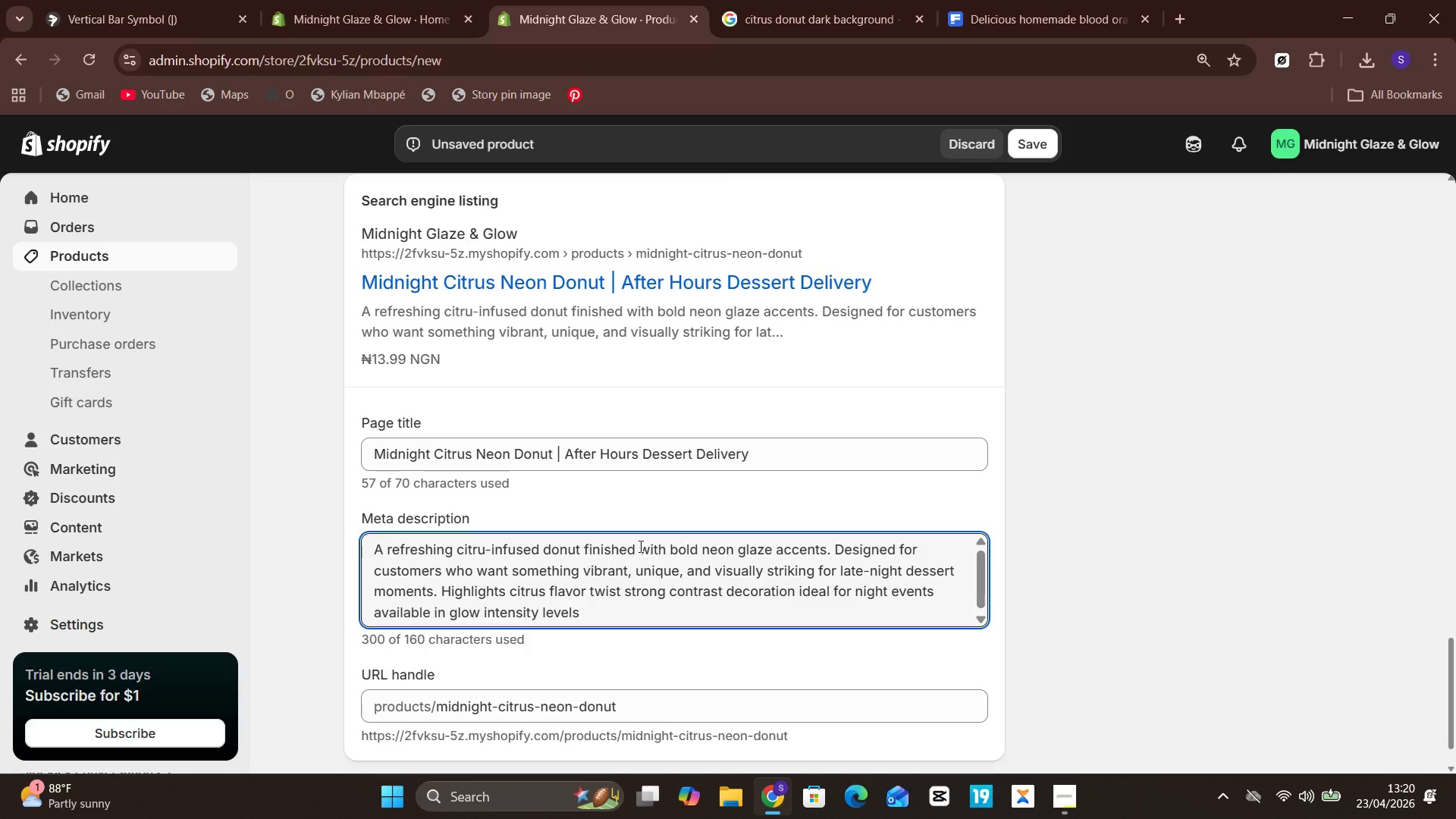 
key(Control+A)
 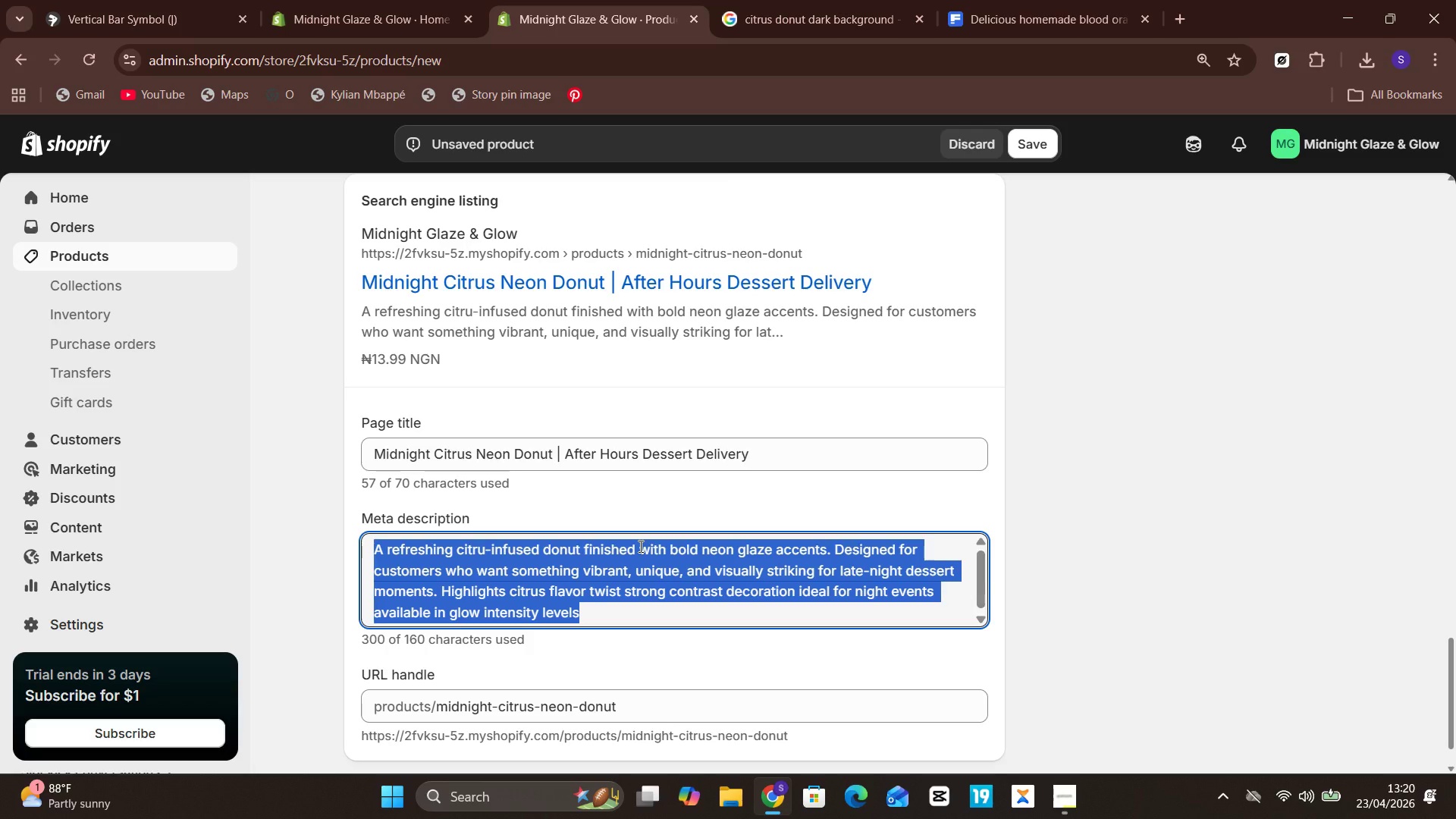 
type(A citrus )
key(Backspace)
type(-infused)
 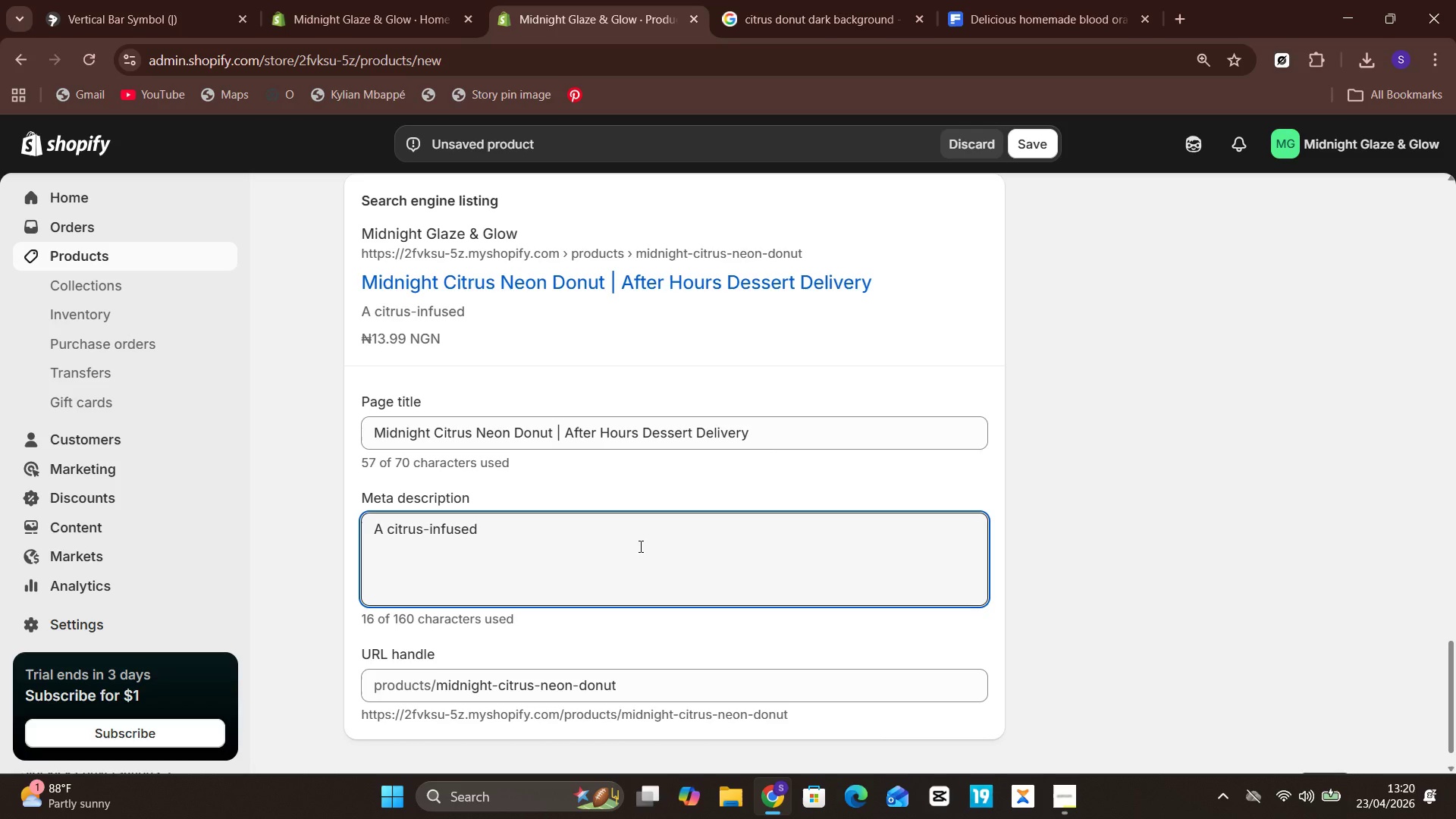 
type( neon donut with bold gaze)
 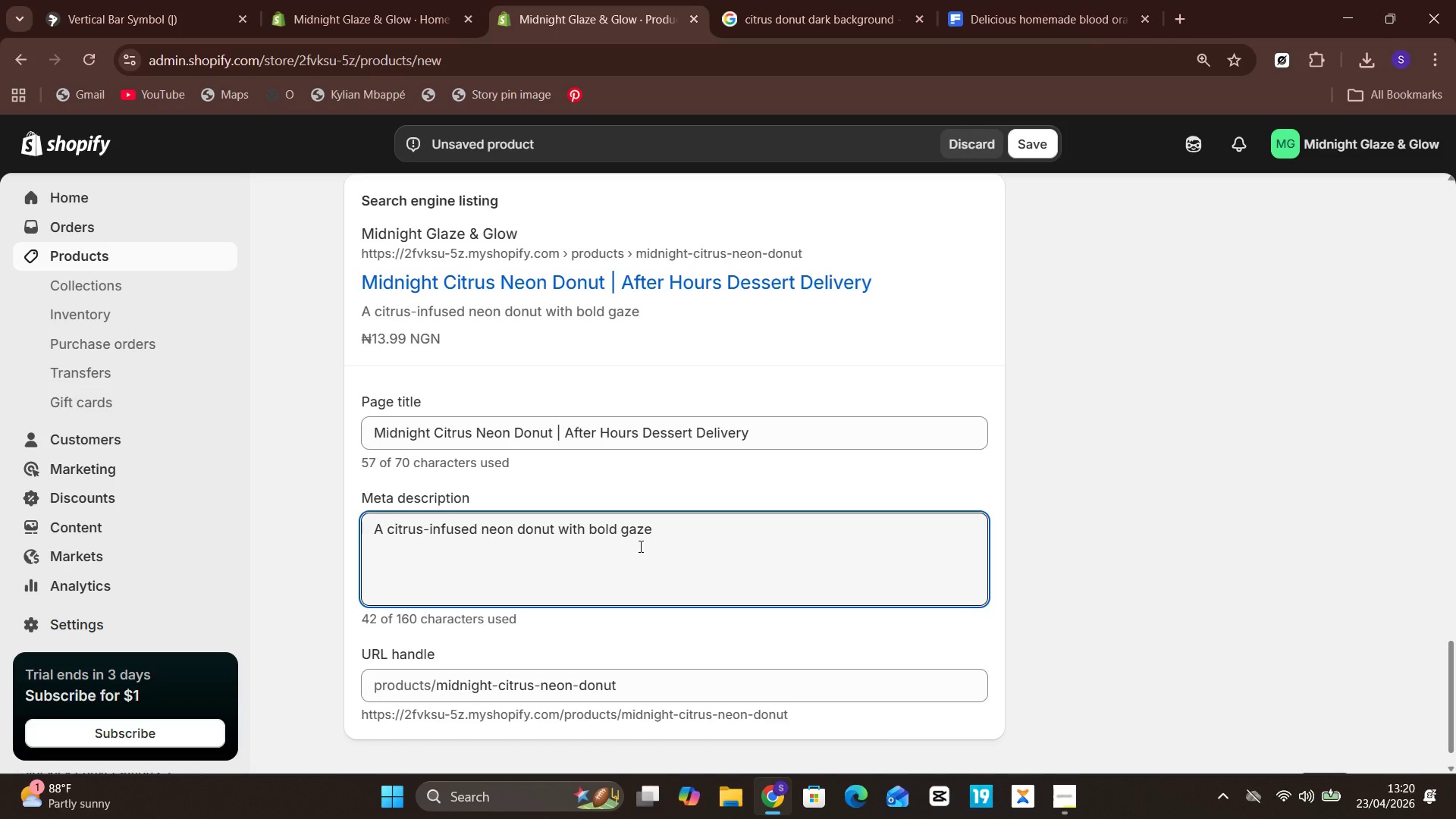 
wait(5.49)
 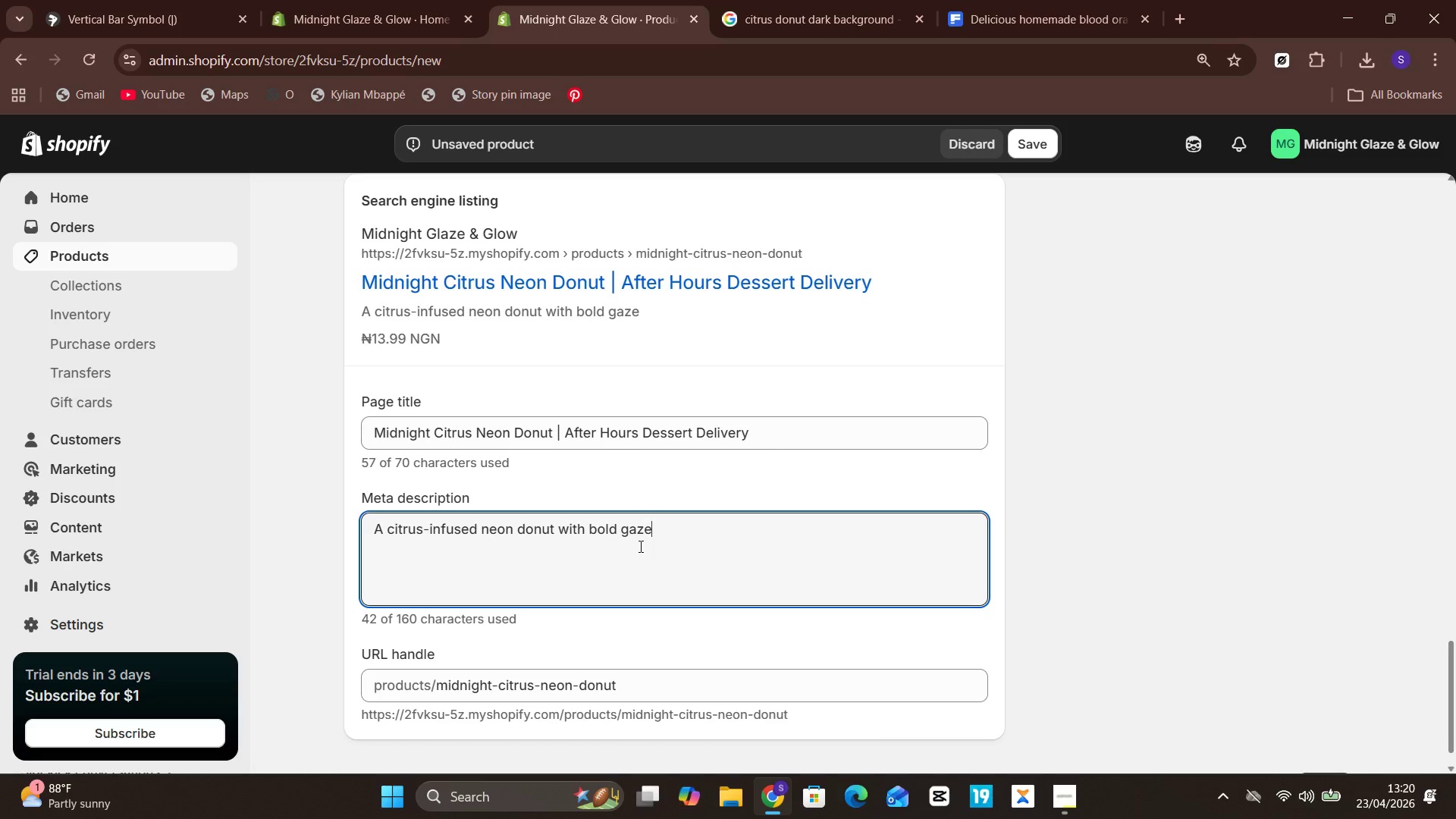 
key(ArrowLeft)
 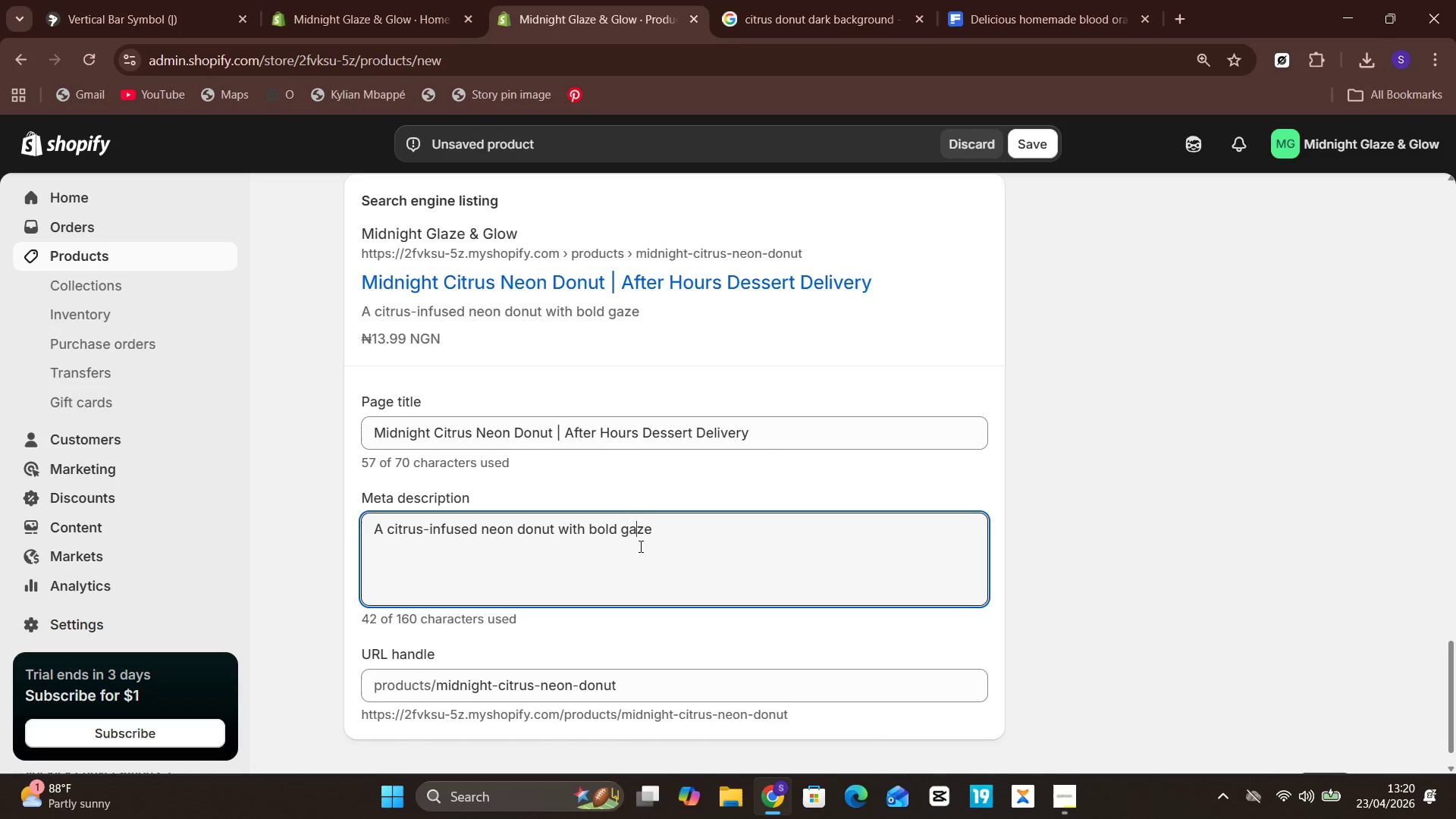 
key(Unknown)
 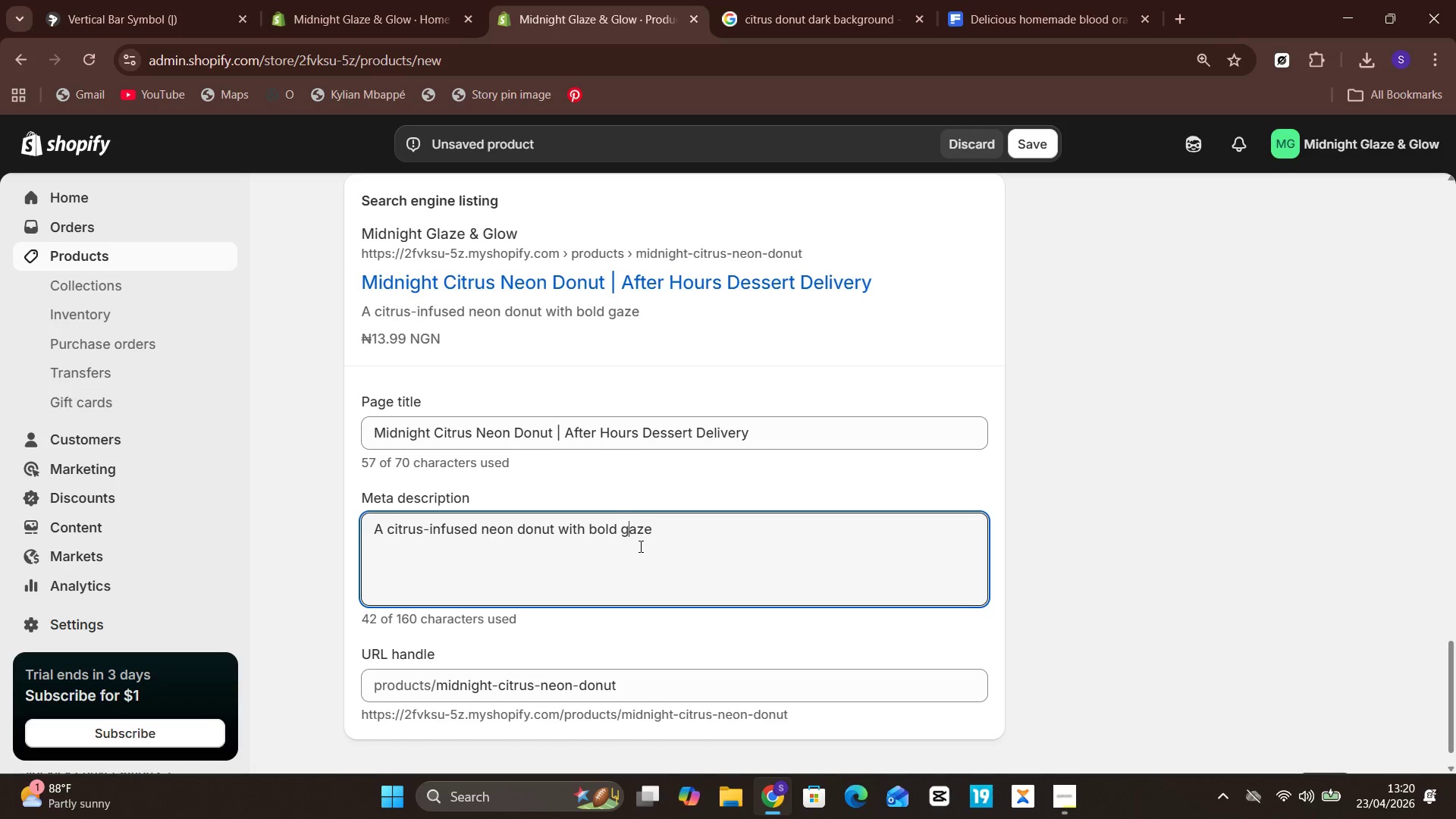 
key(Unknown)
 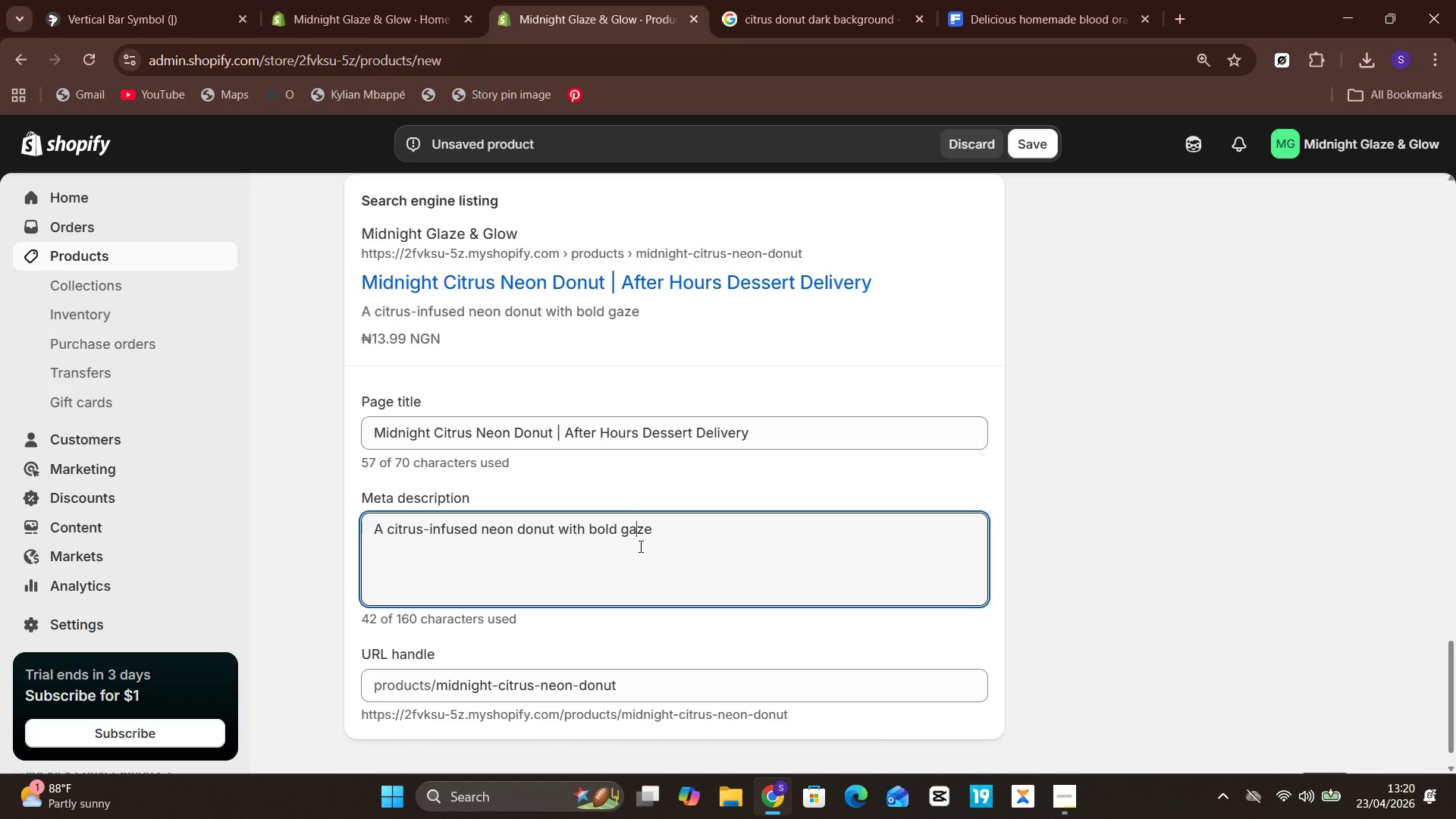 
key(ArrowLeft)
 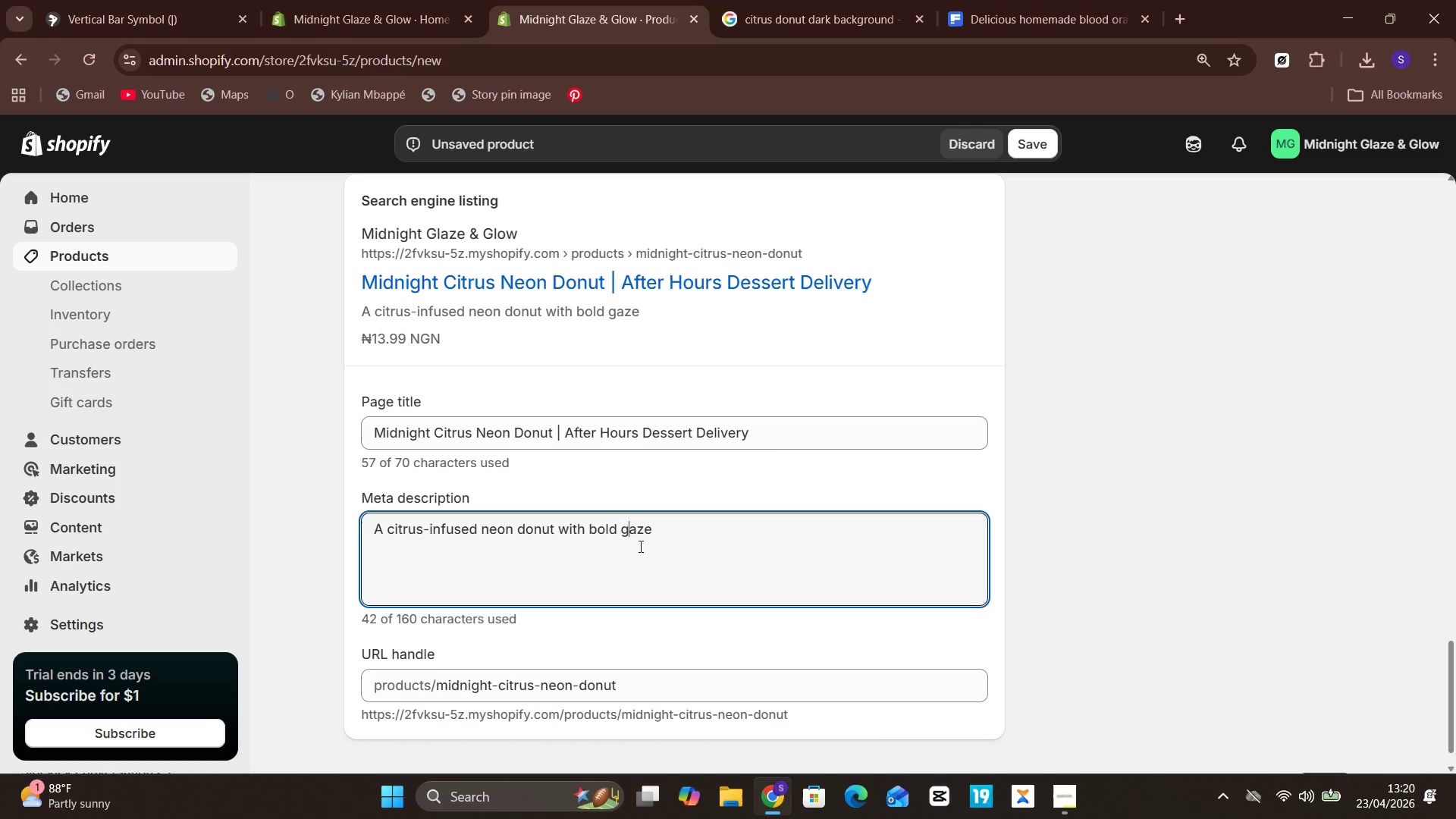 
key(Unknown)
 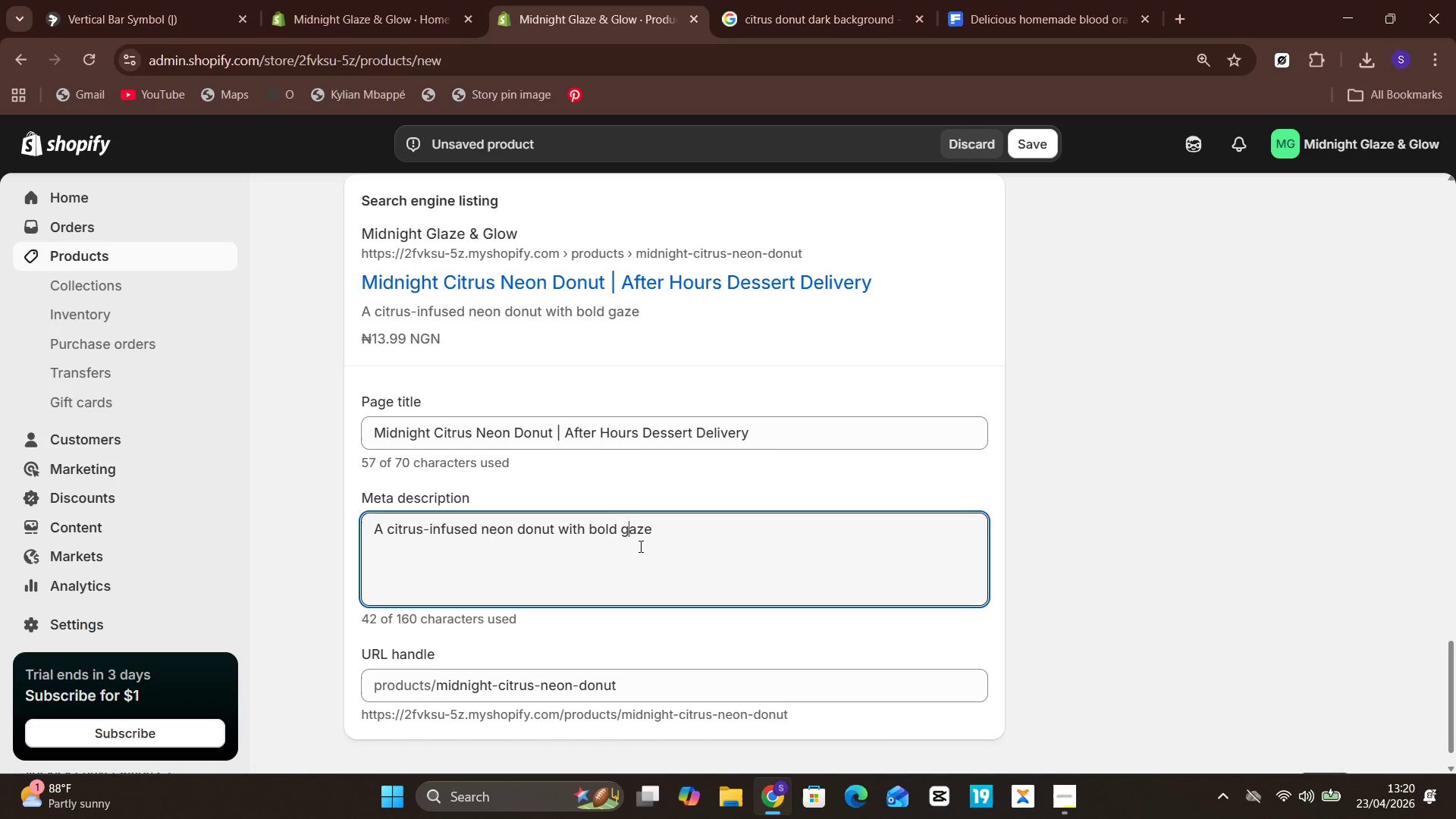 
key(ArrowLeft)
 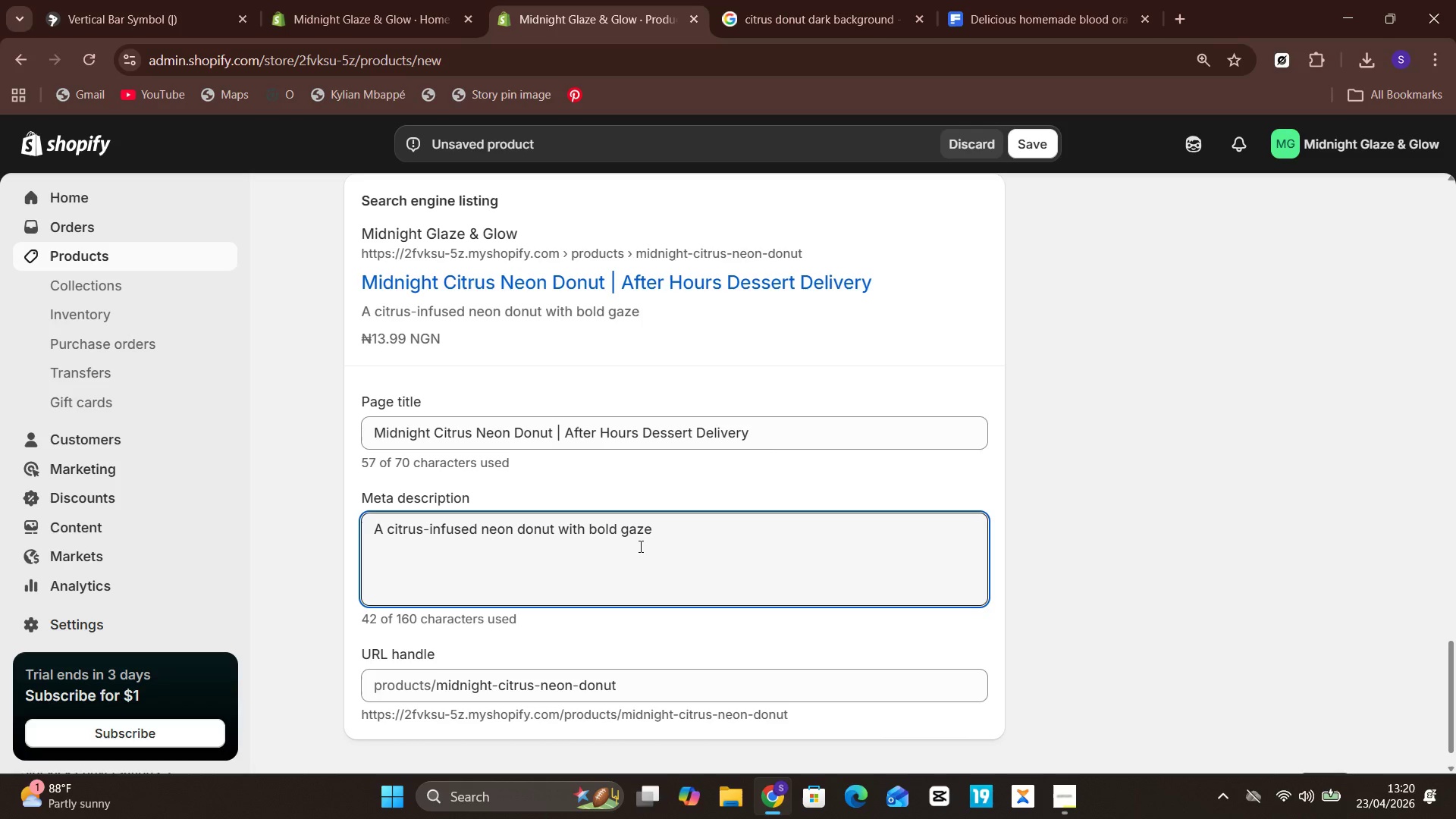 
key(L)
 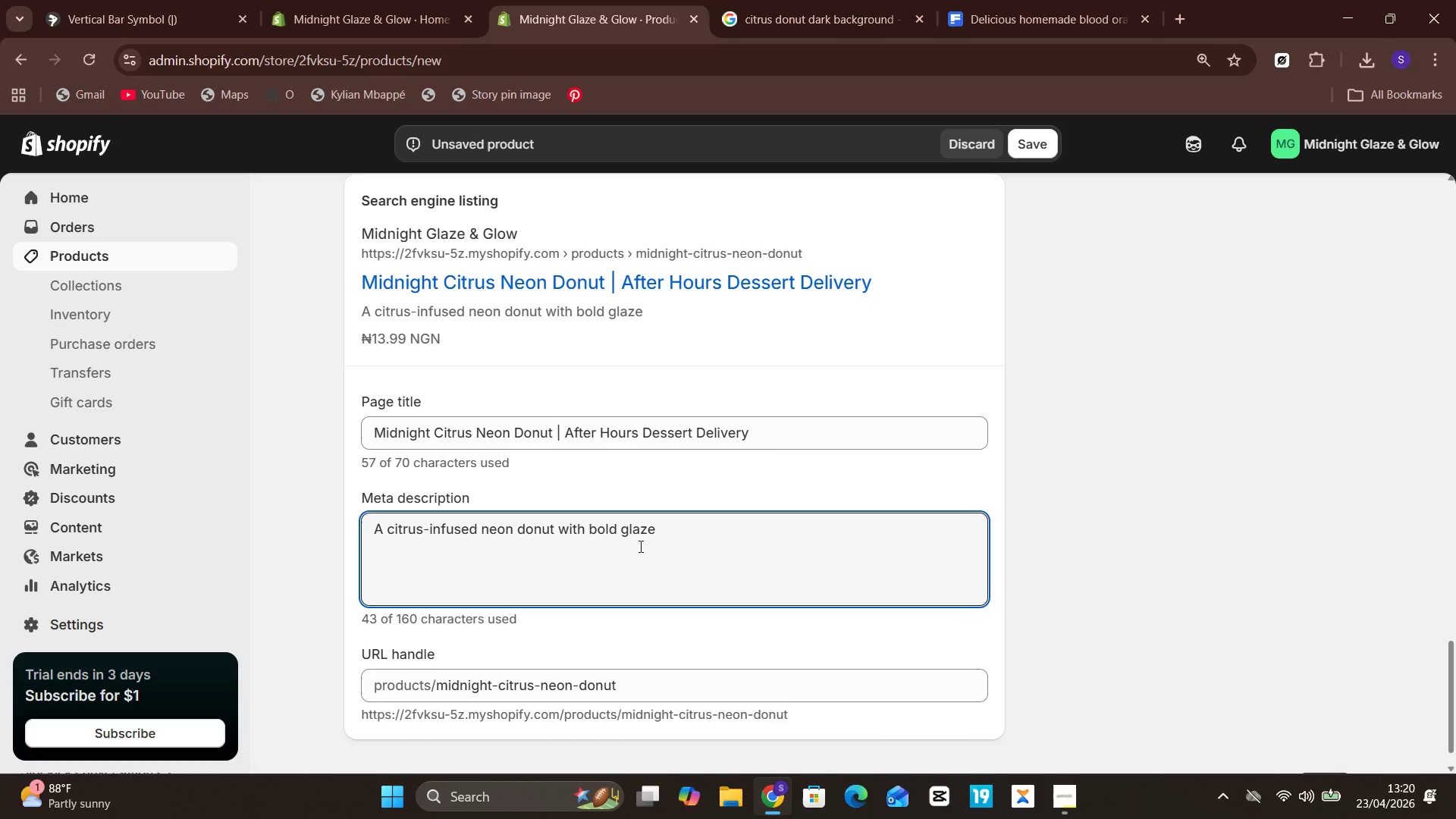 
hold_key(key=Unknown, duration=0.81)
 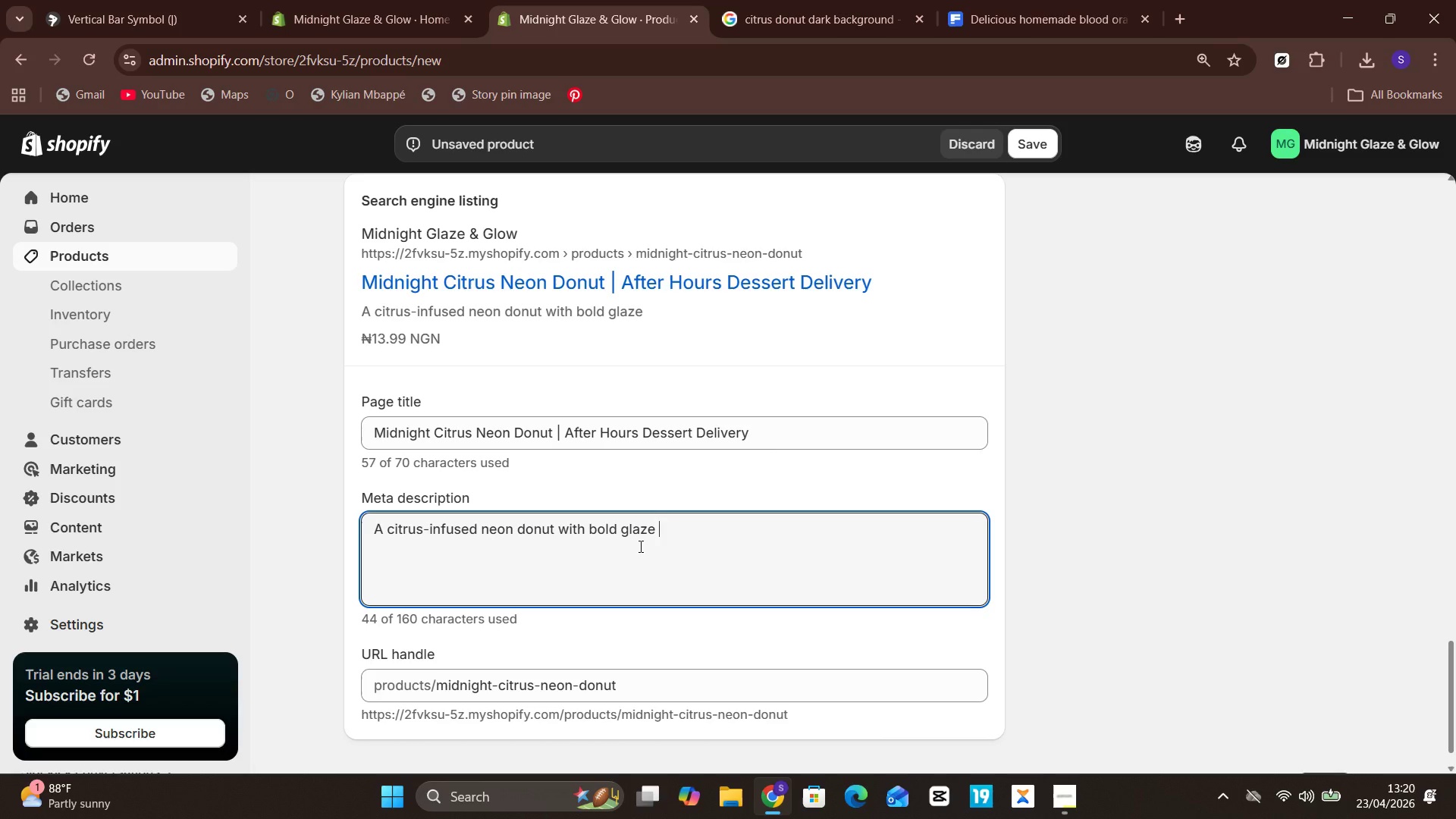 
hold_key(key=ArrowRight, duration=0.78)
 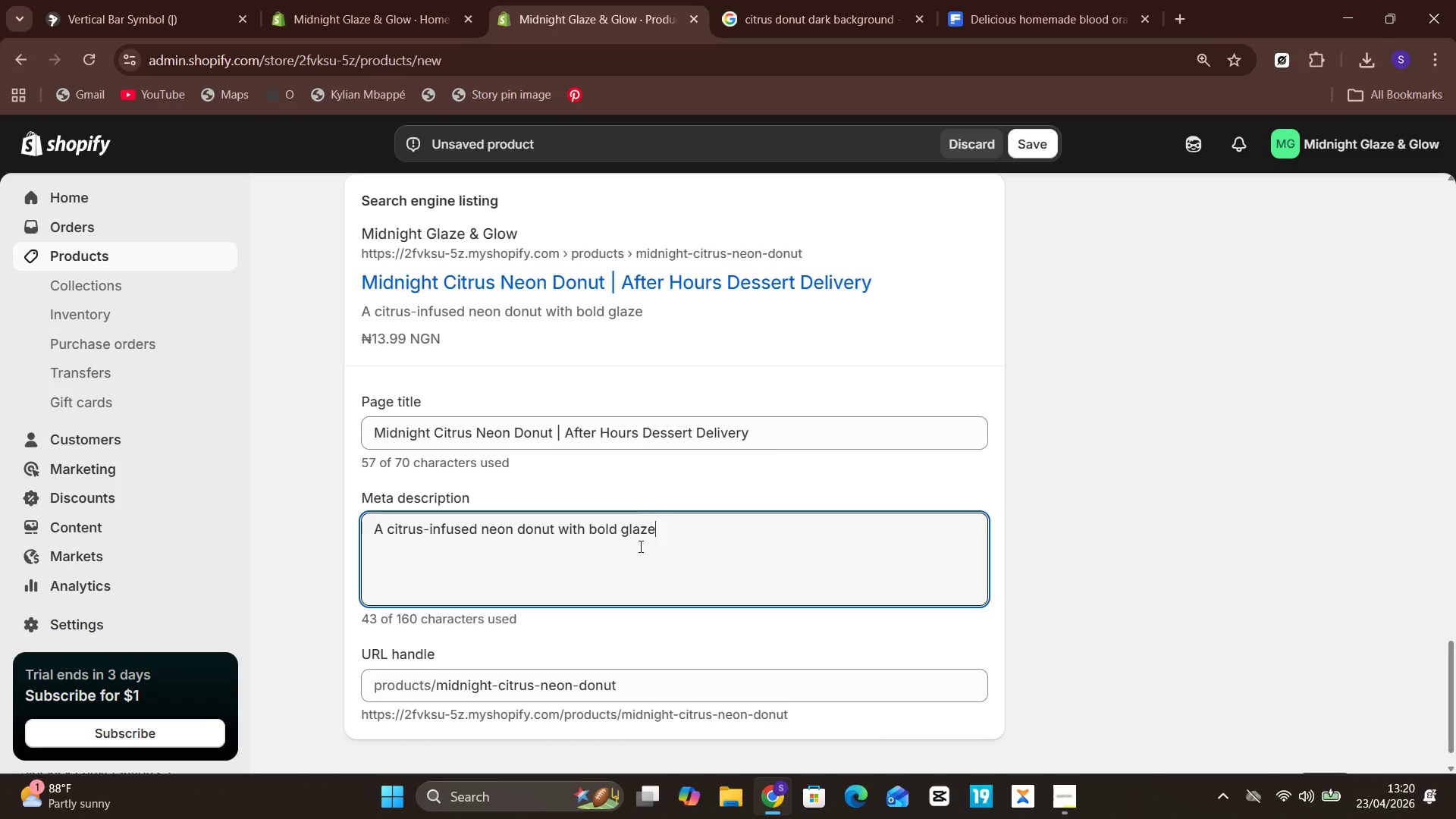 
key(Space)
 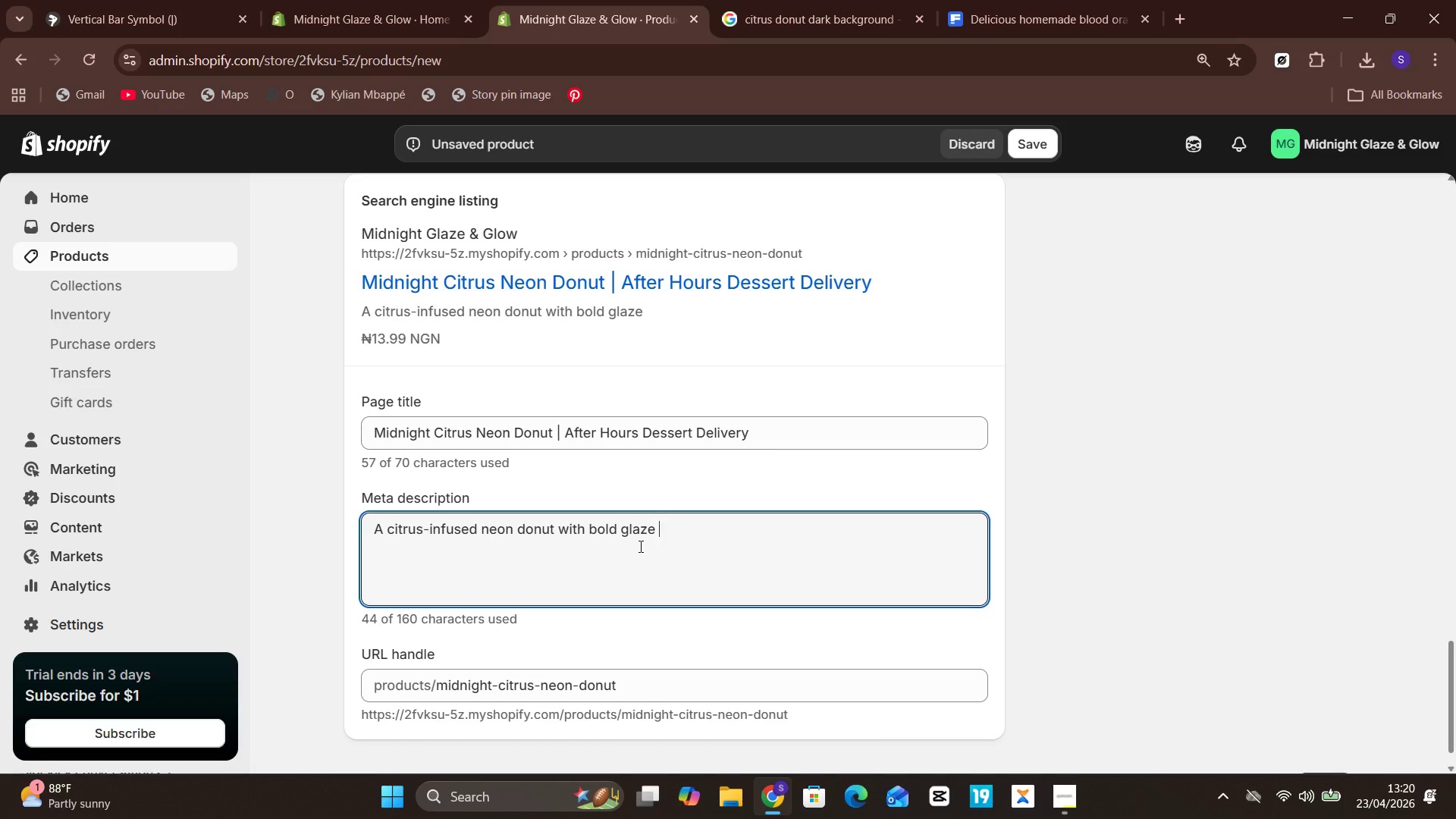 
type(styling and high)
 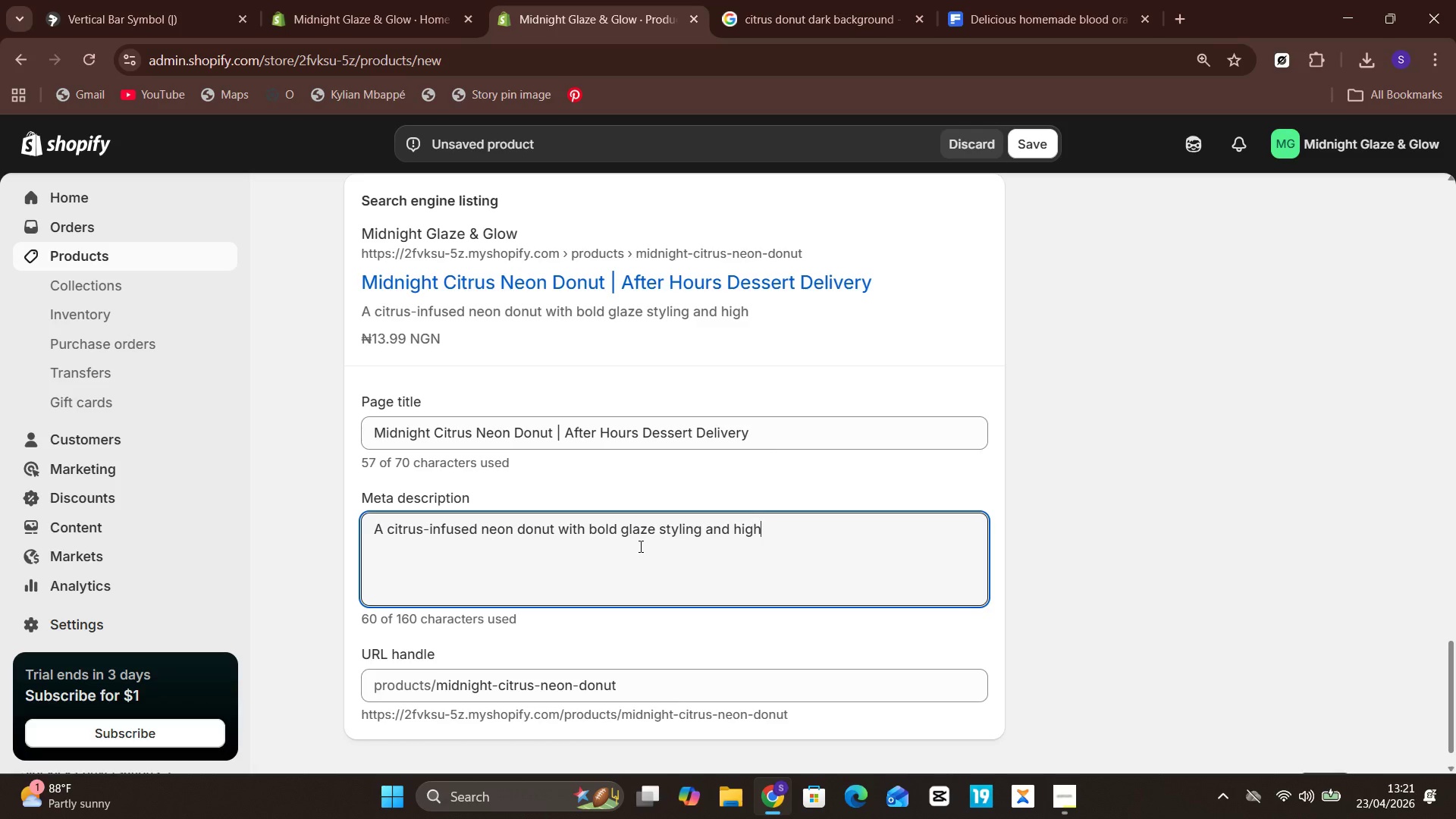 
wait(12.89)
 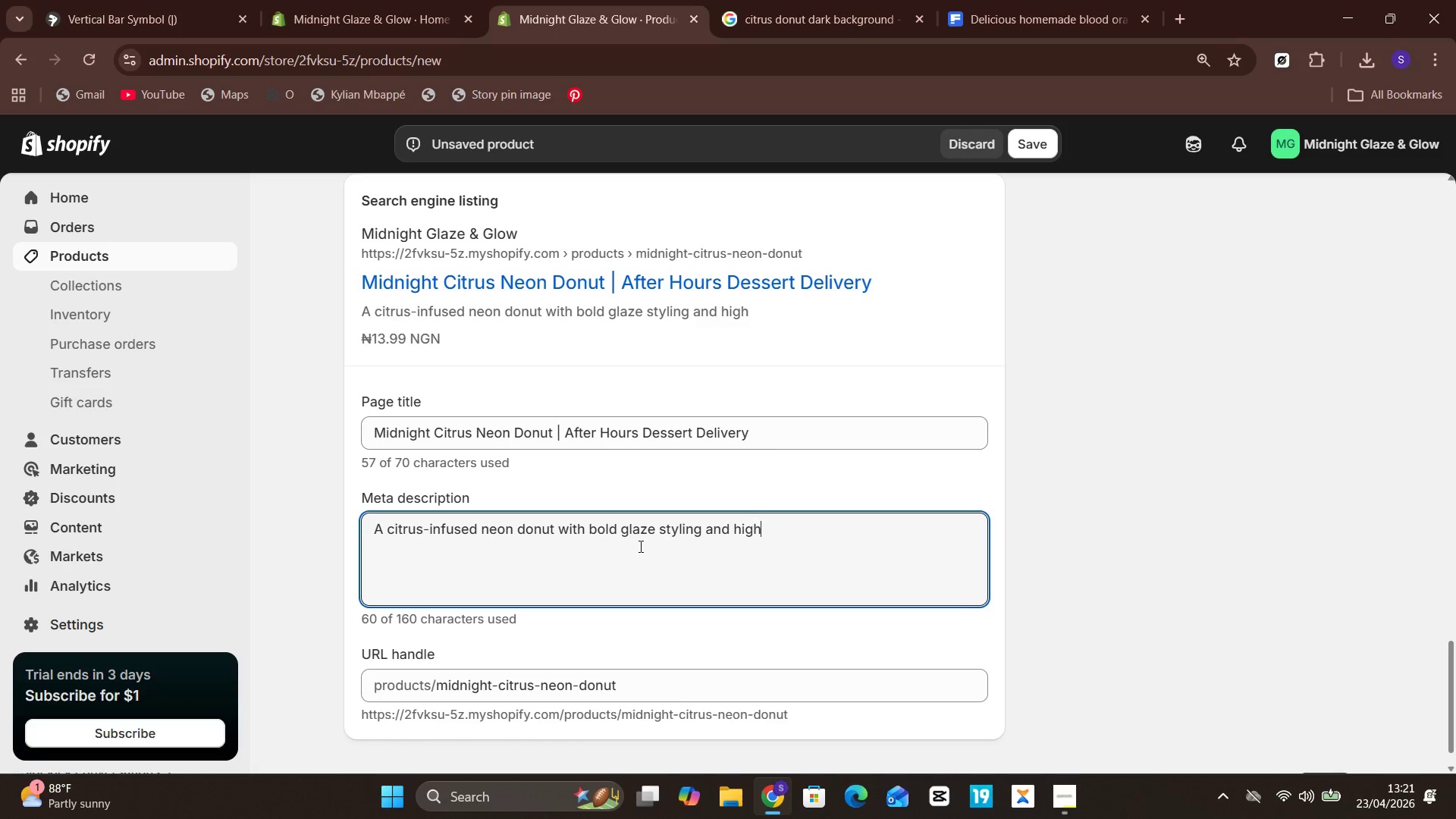 
key(Minus)
 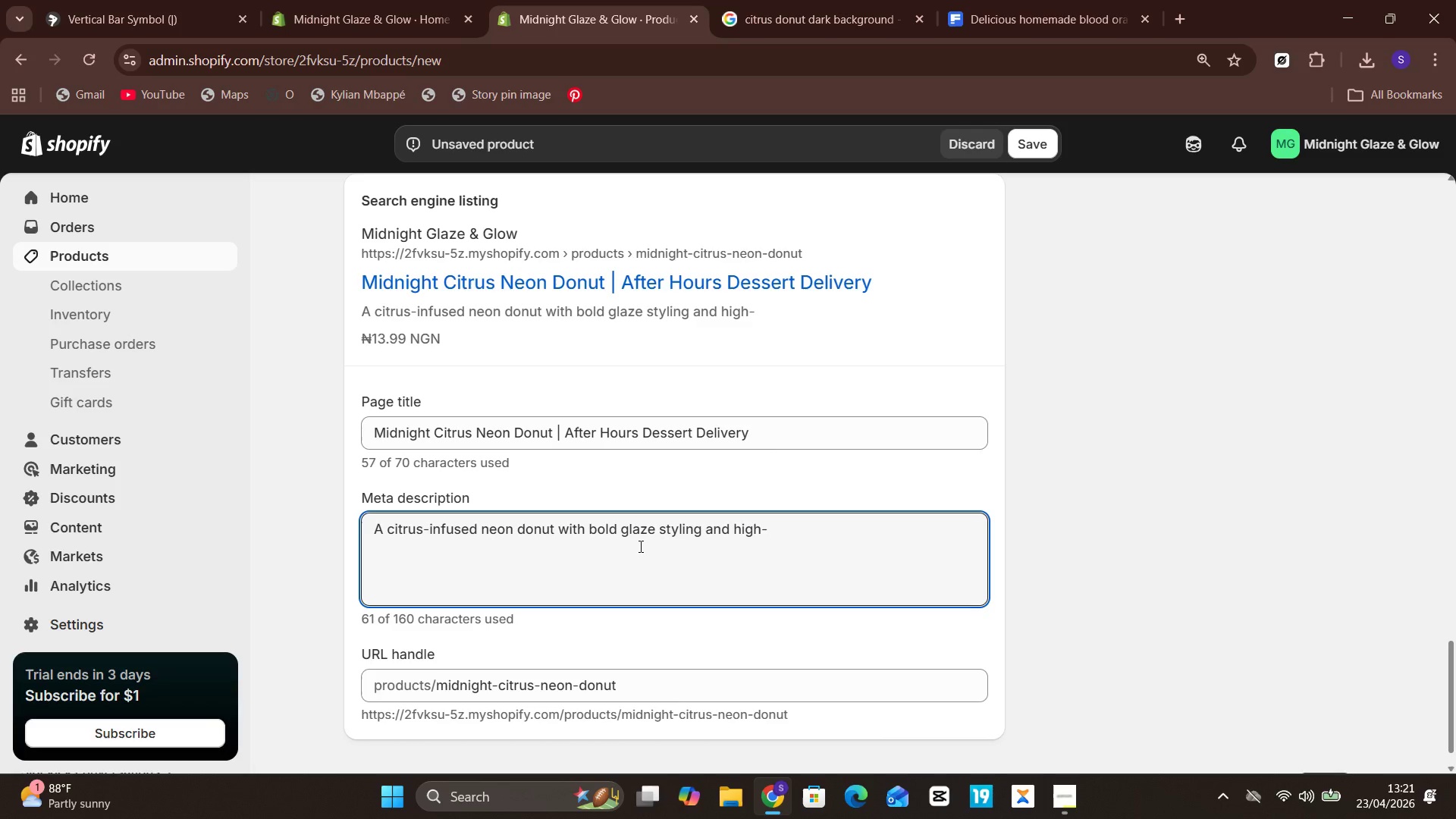 
type(contrast presentation for late- night)
 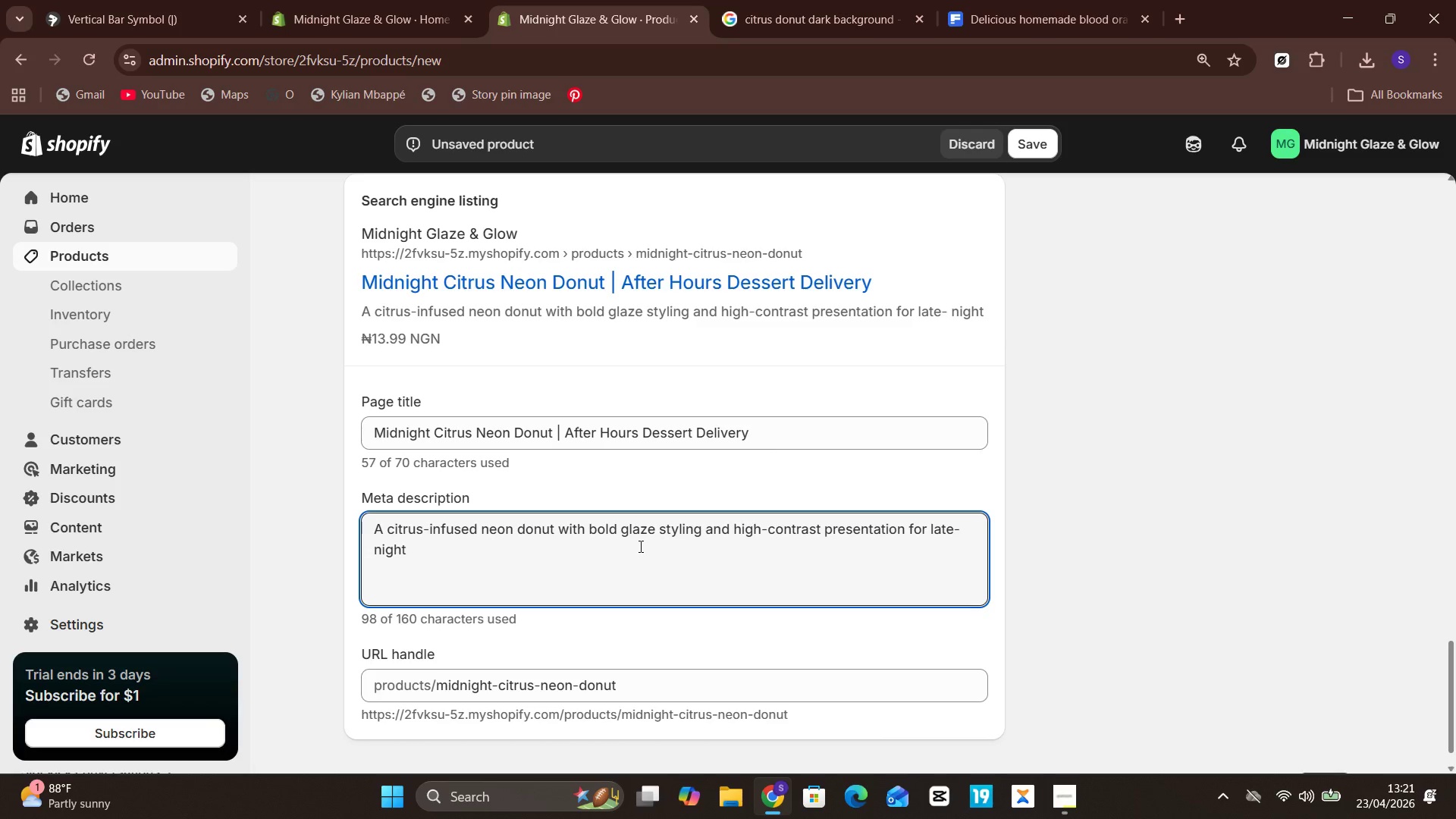 
wait(8.11)
 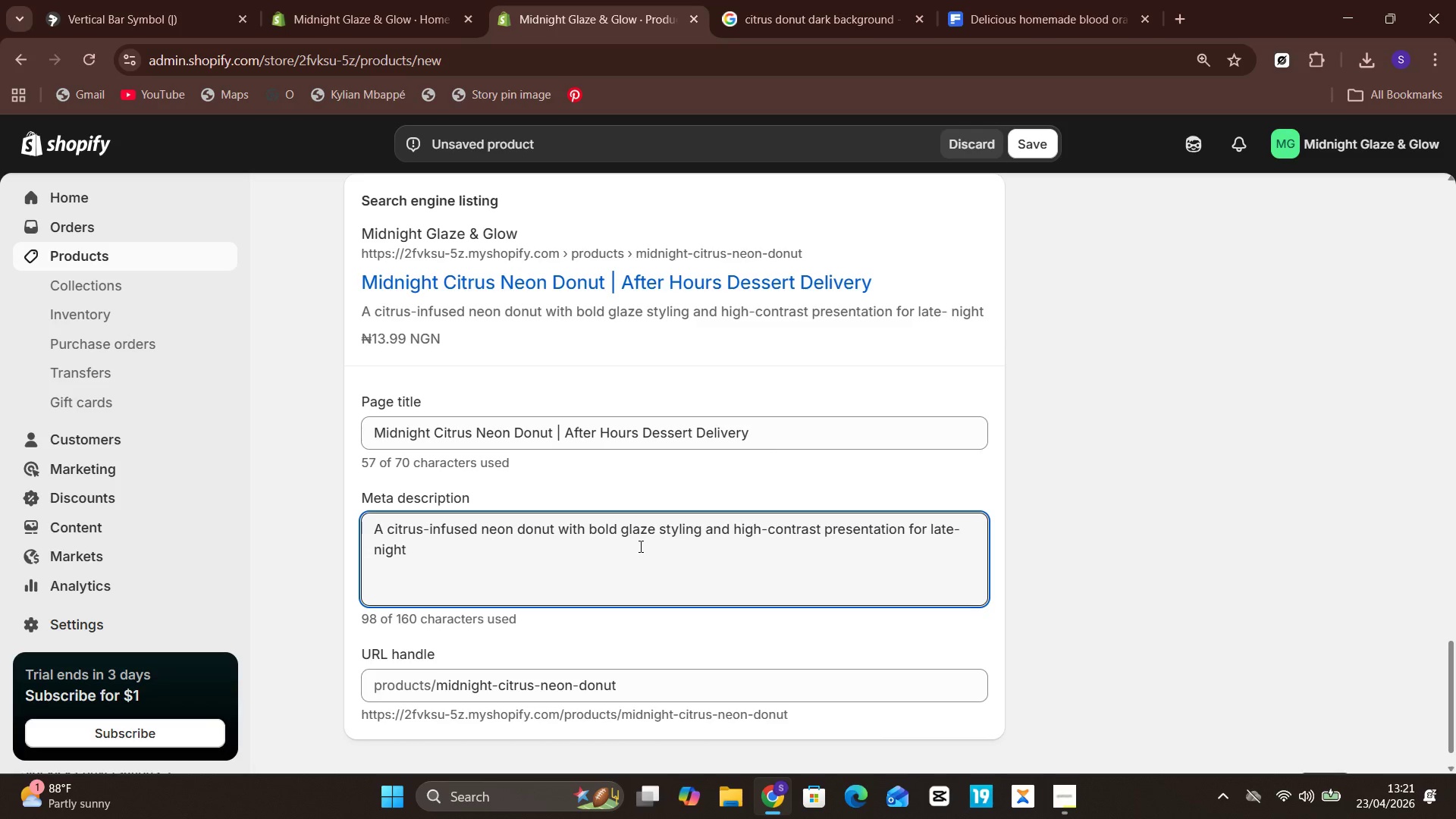 
type( )
key(Backspace)
type( dessert )
 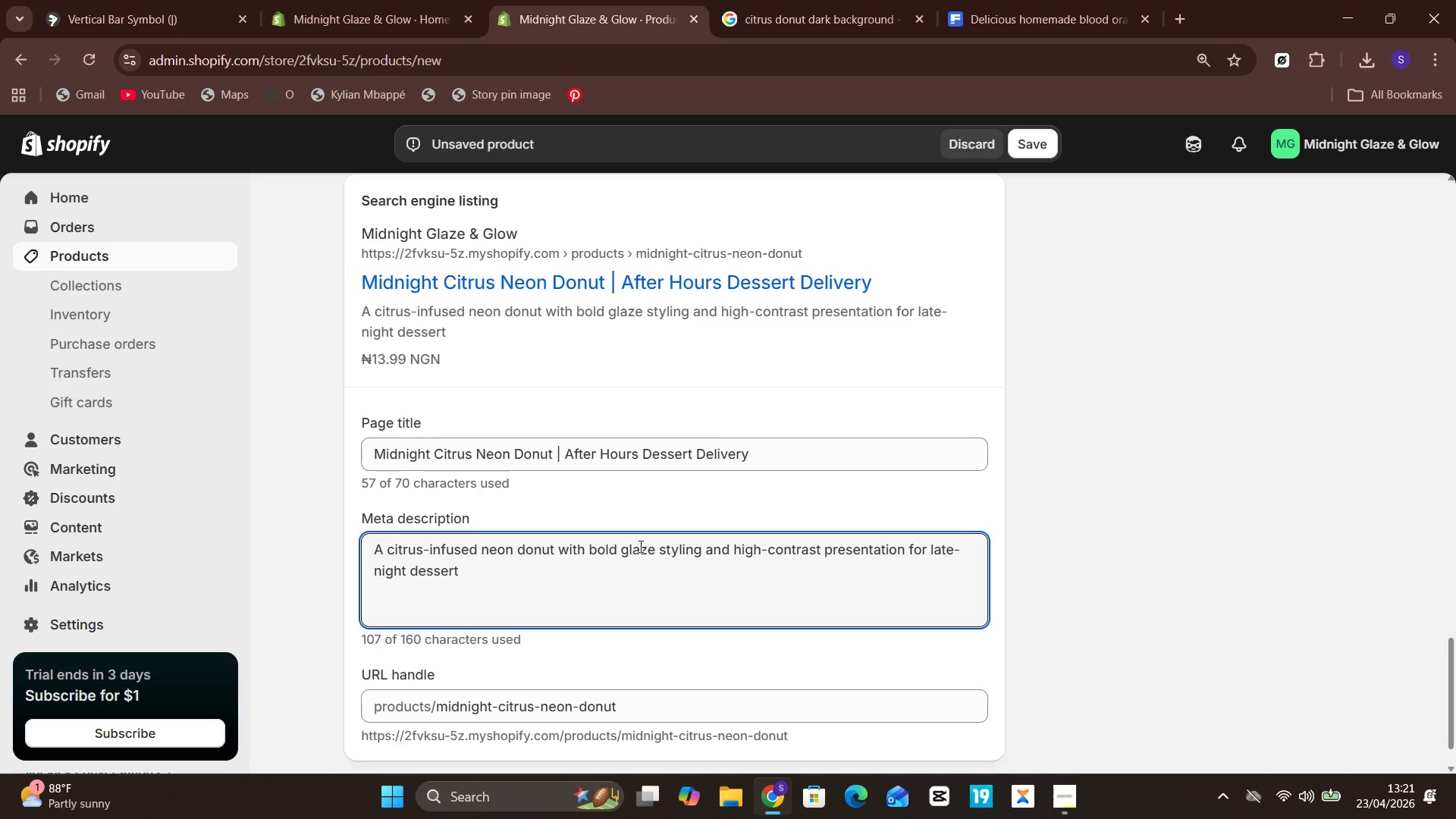 
wait(5.3)
 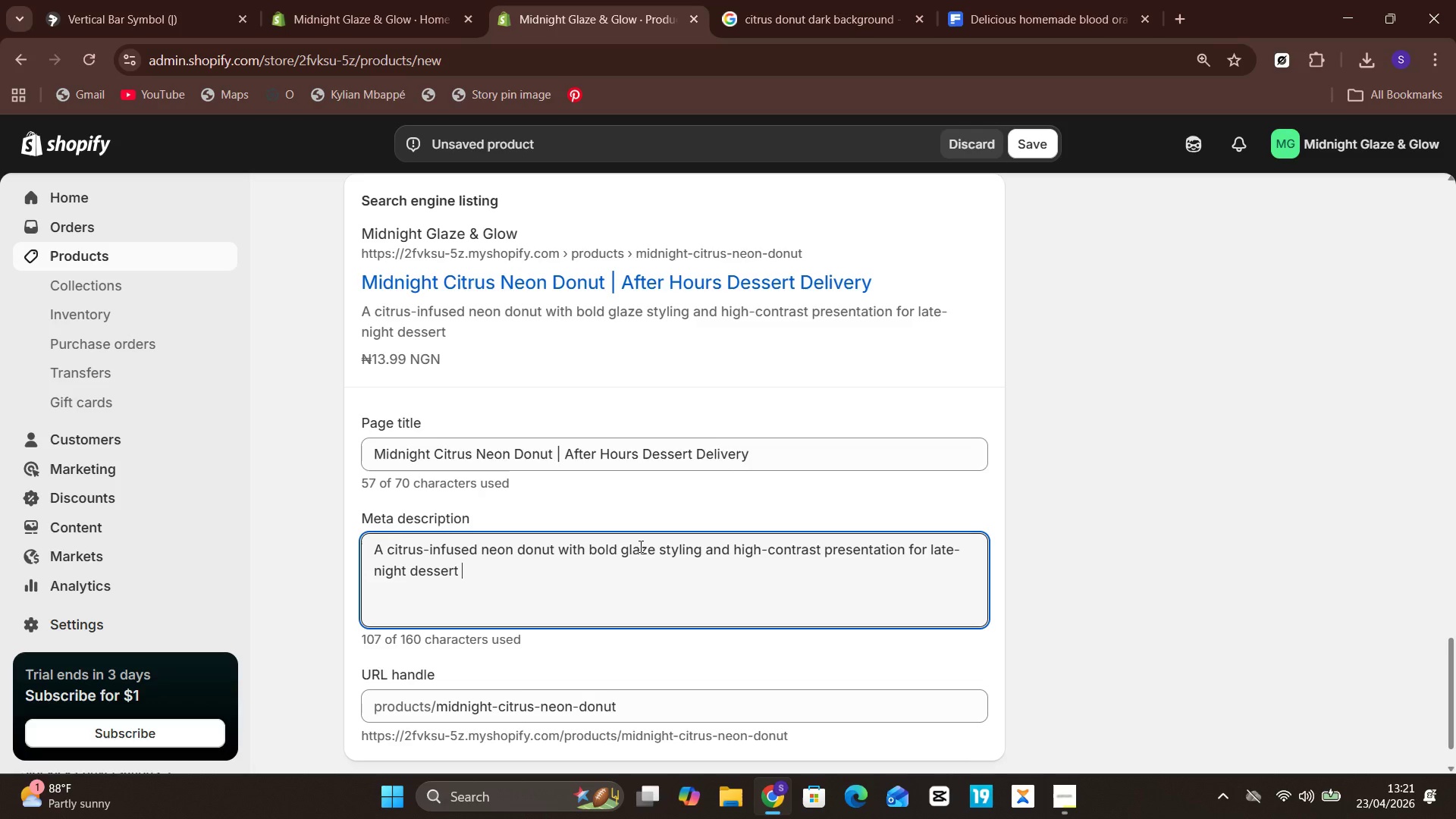 
type(lovers)
 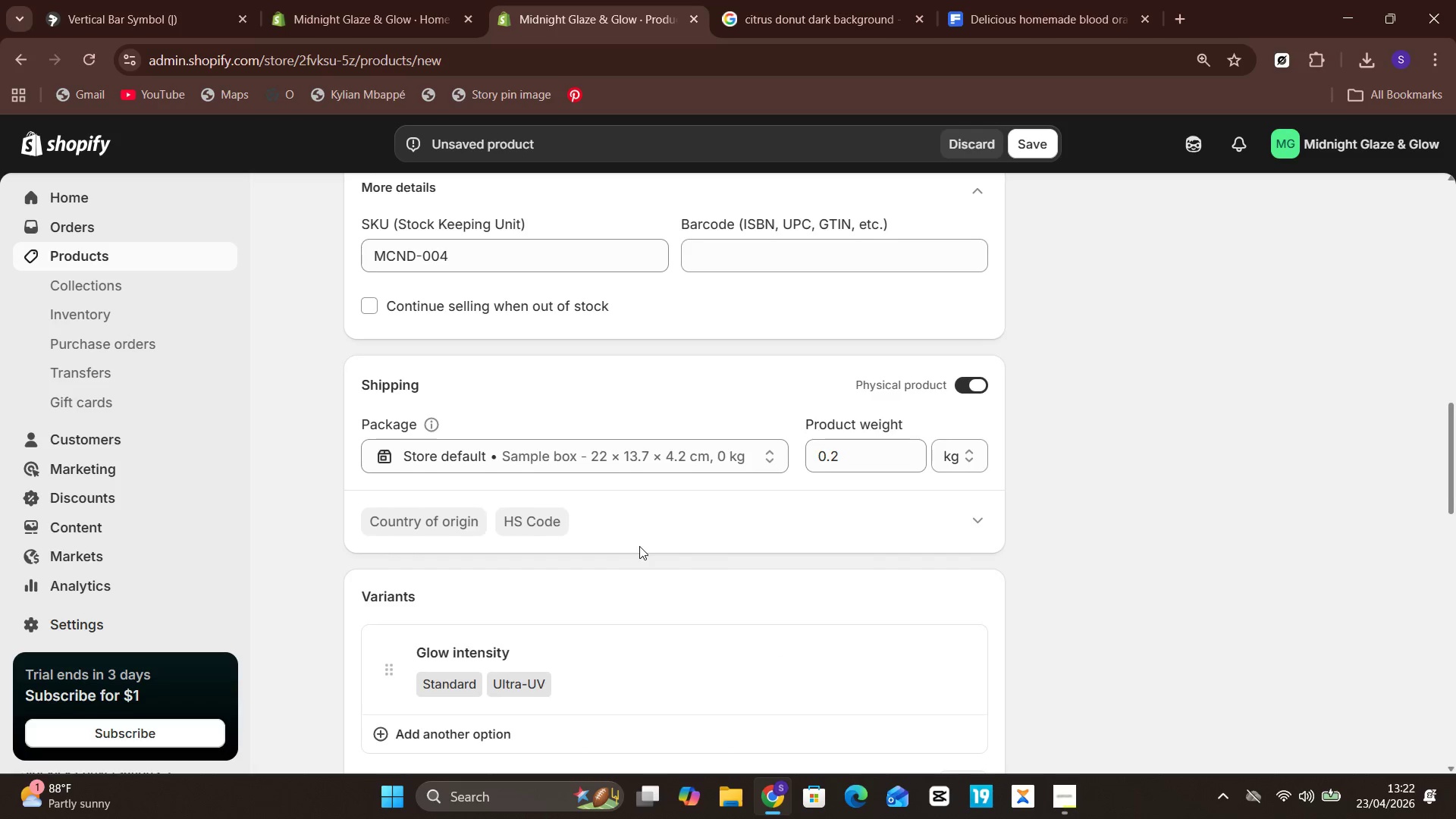 
wait(7.69)
 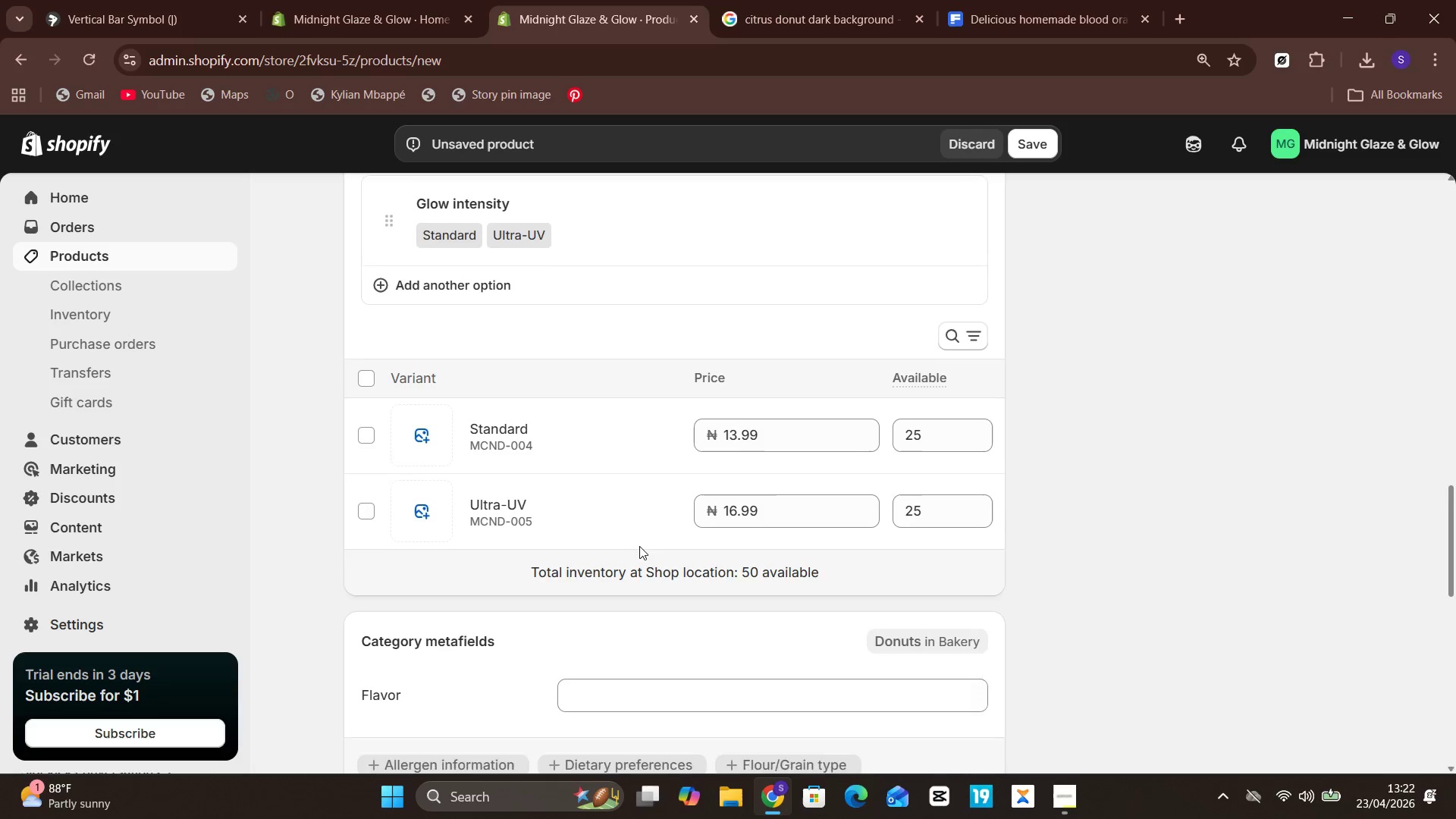 
left_click([1046, 142])
 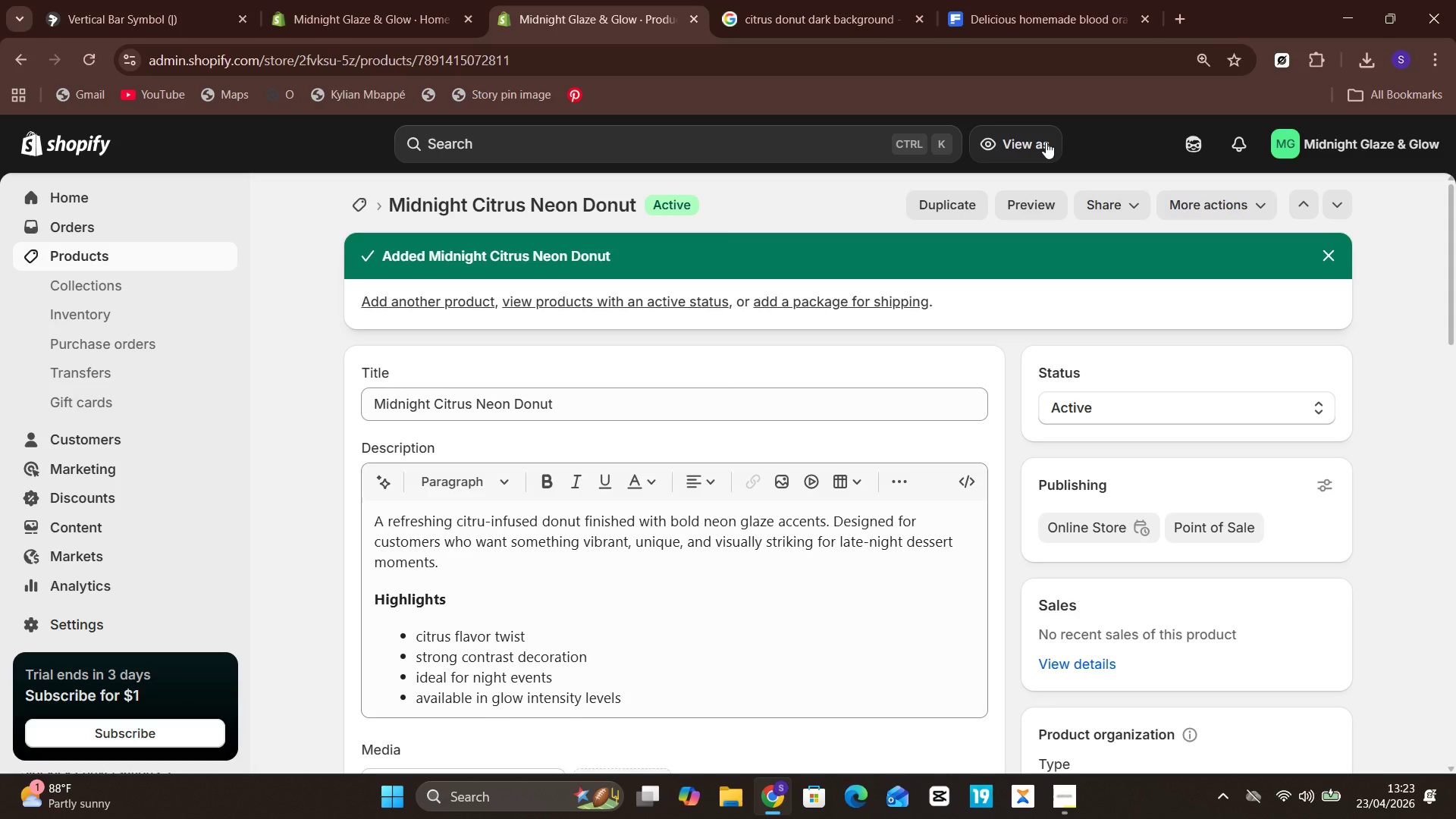 
wait(63.12)
 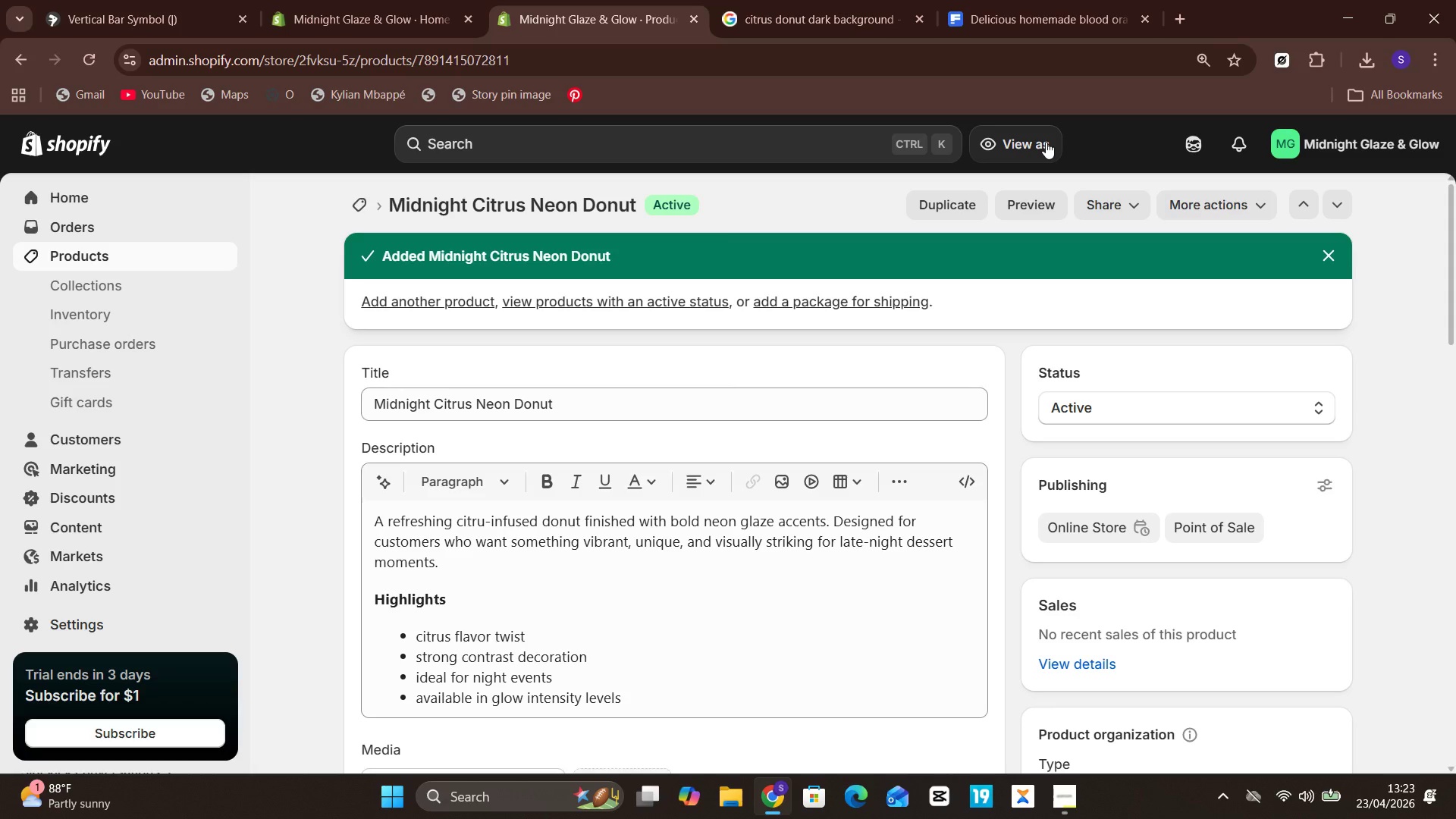 
left_click([139, 249])
 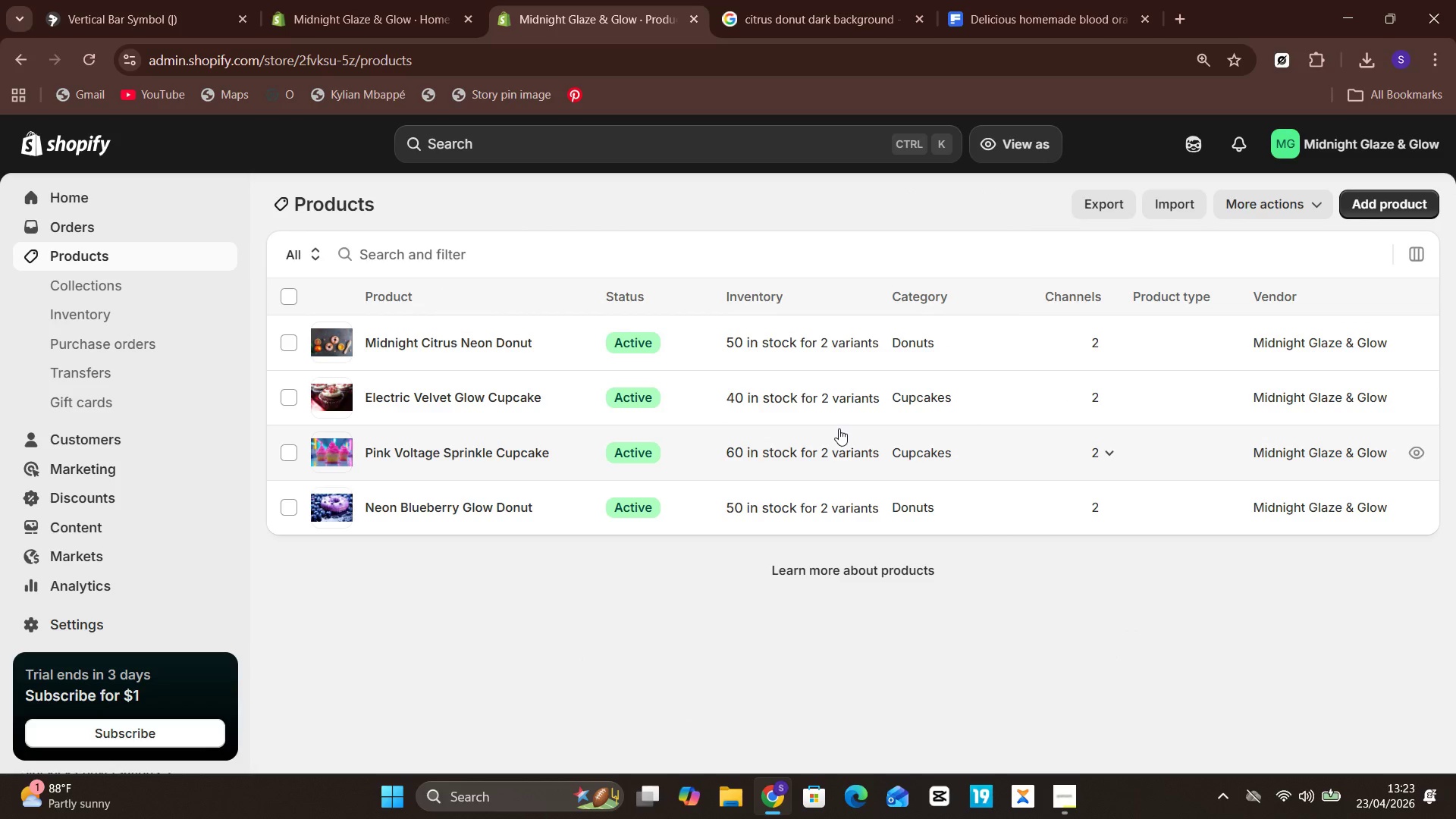 
wait(7.39)
 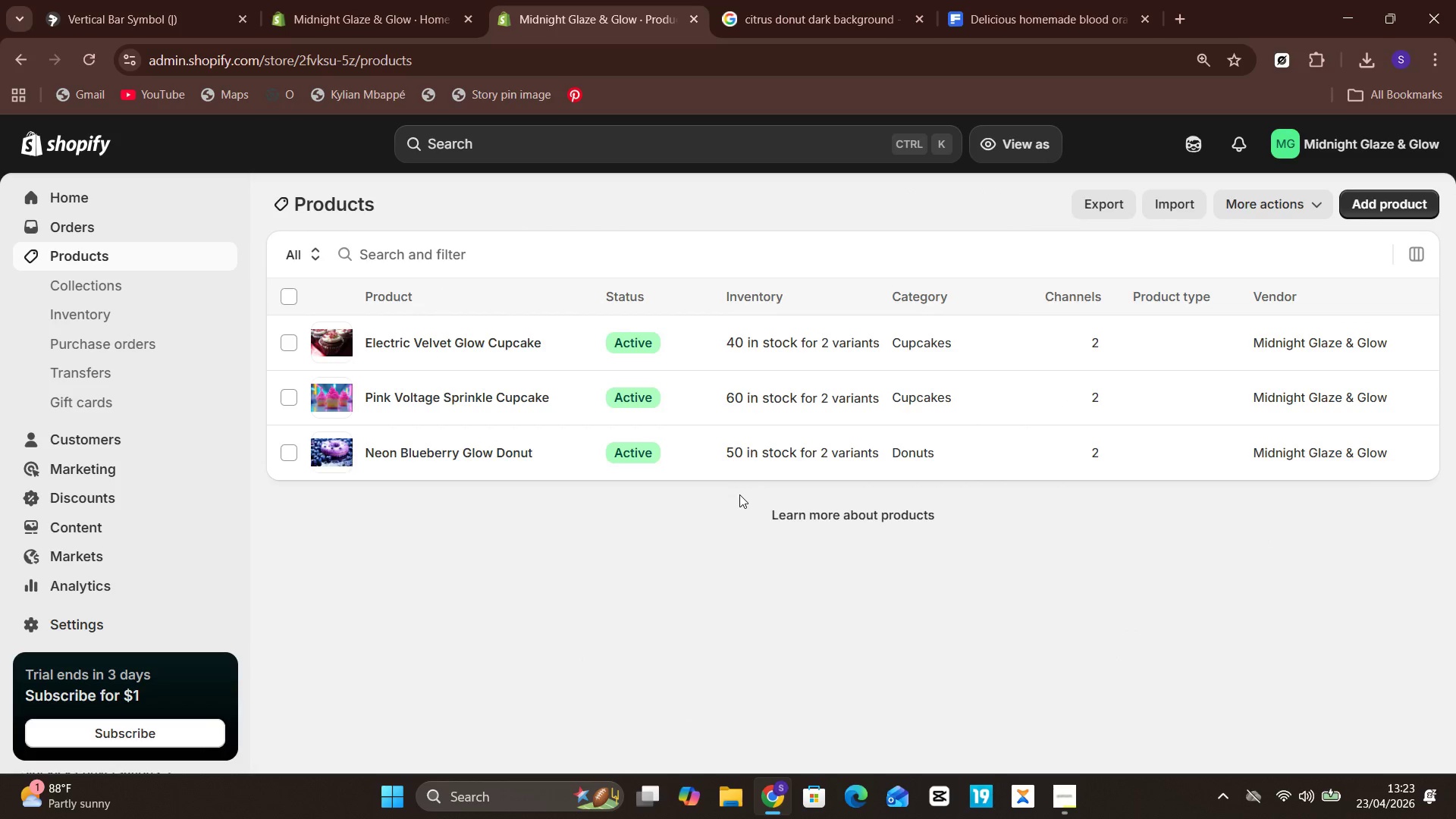 
left_click([1391, 202])
 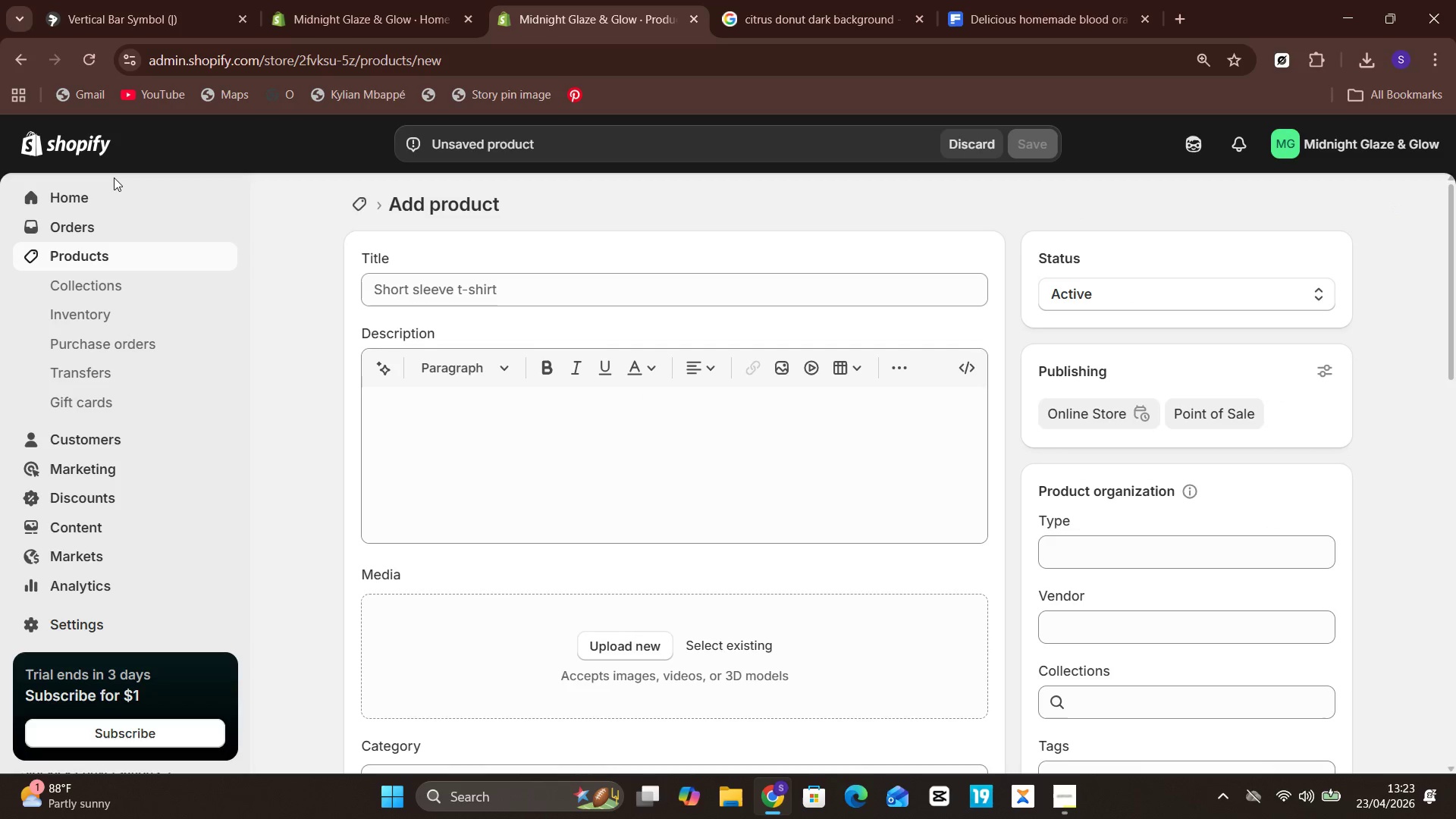 
wait(6.84)
 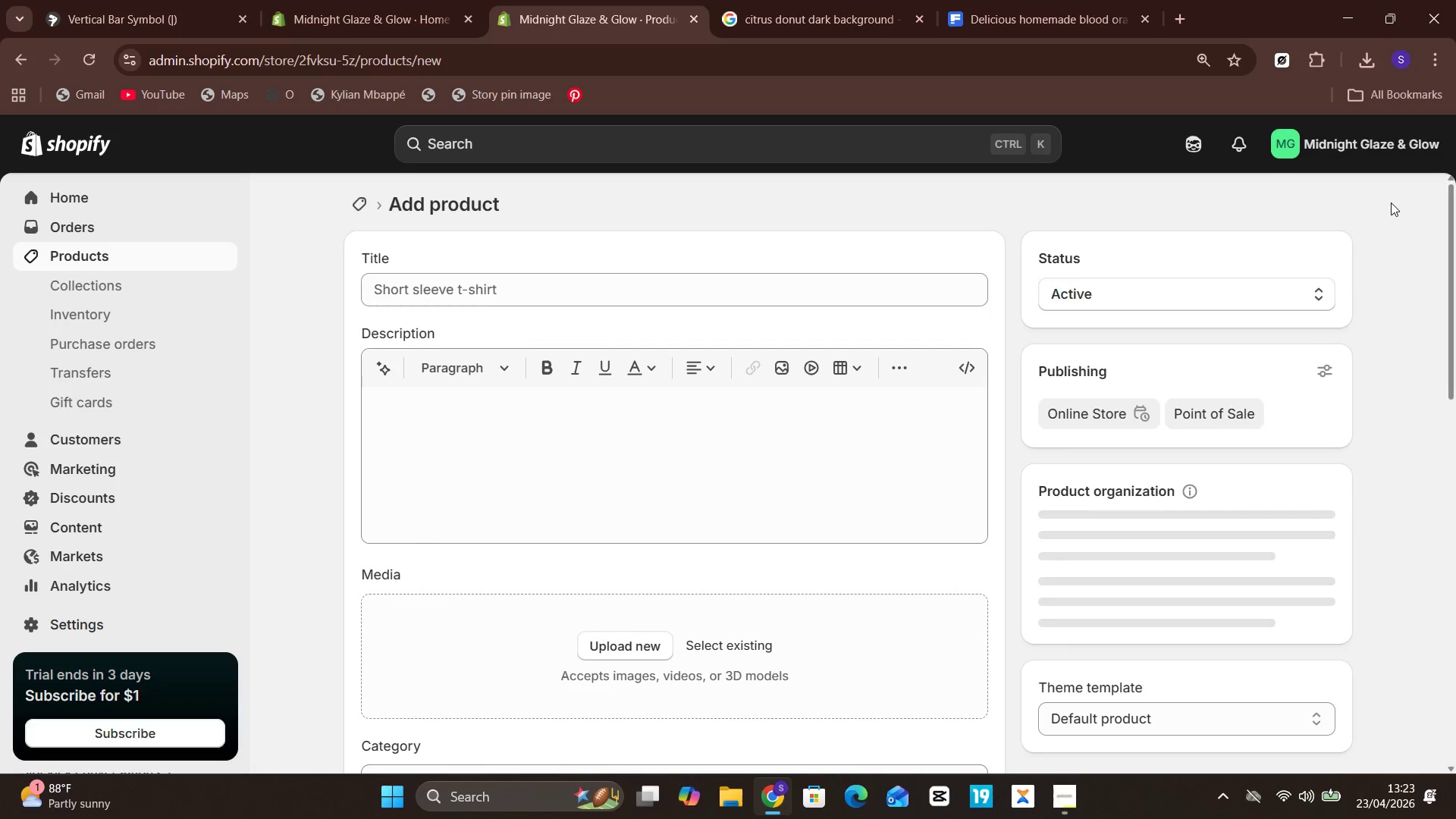 
left_click([108, 257])
 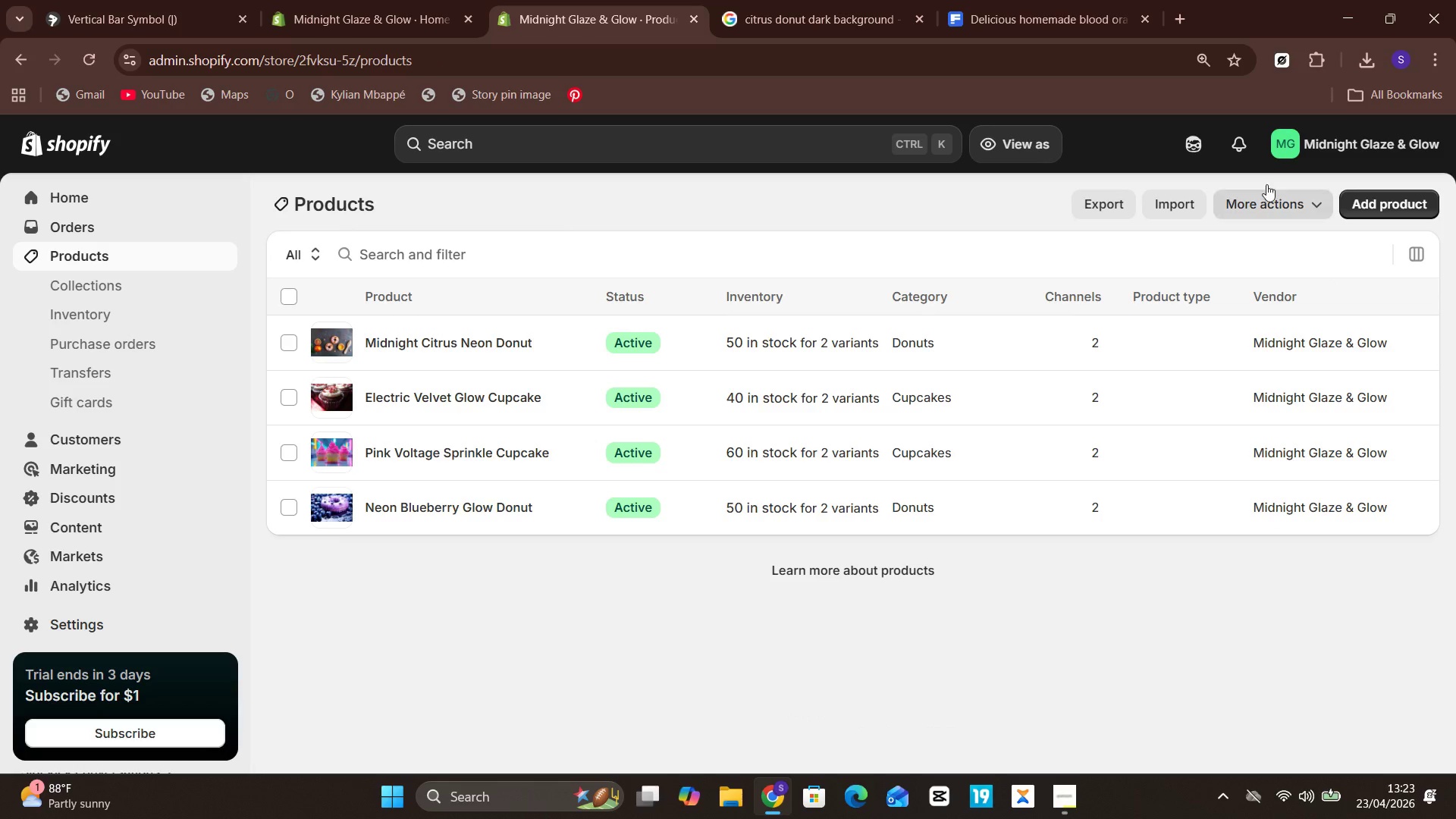 
left_click([1410, 201])
 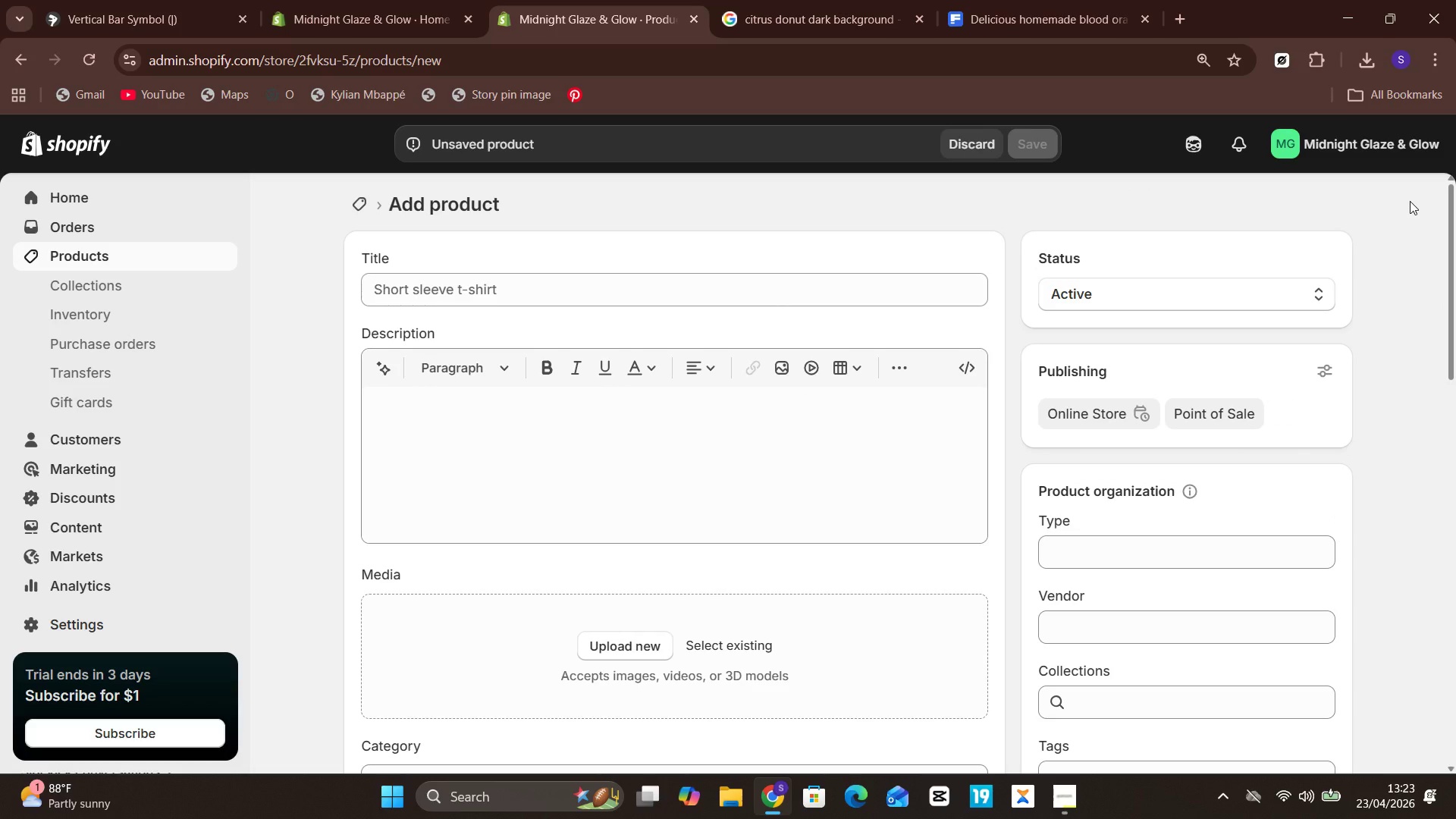 
wait(11.19)
 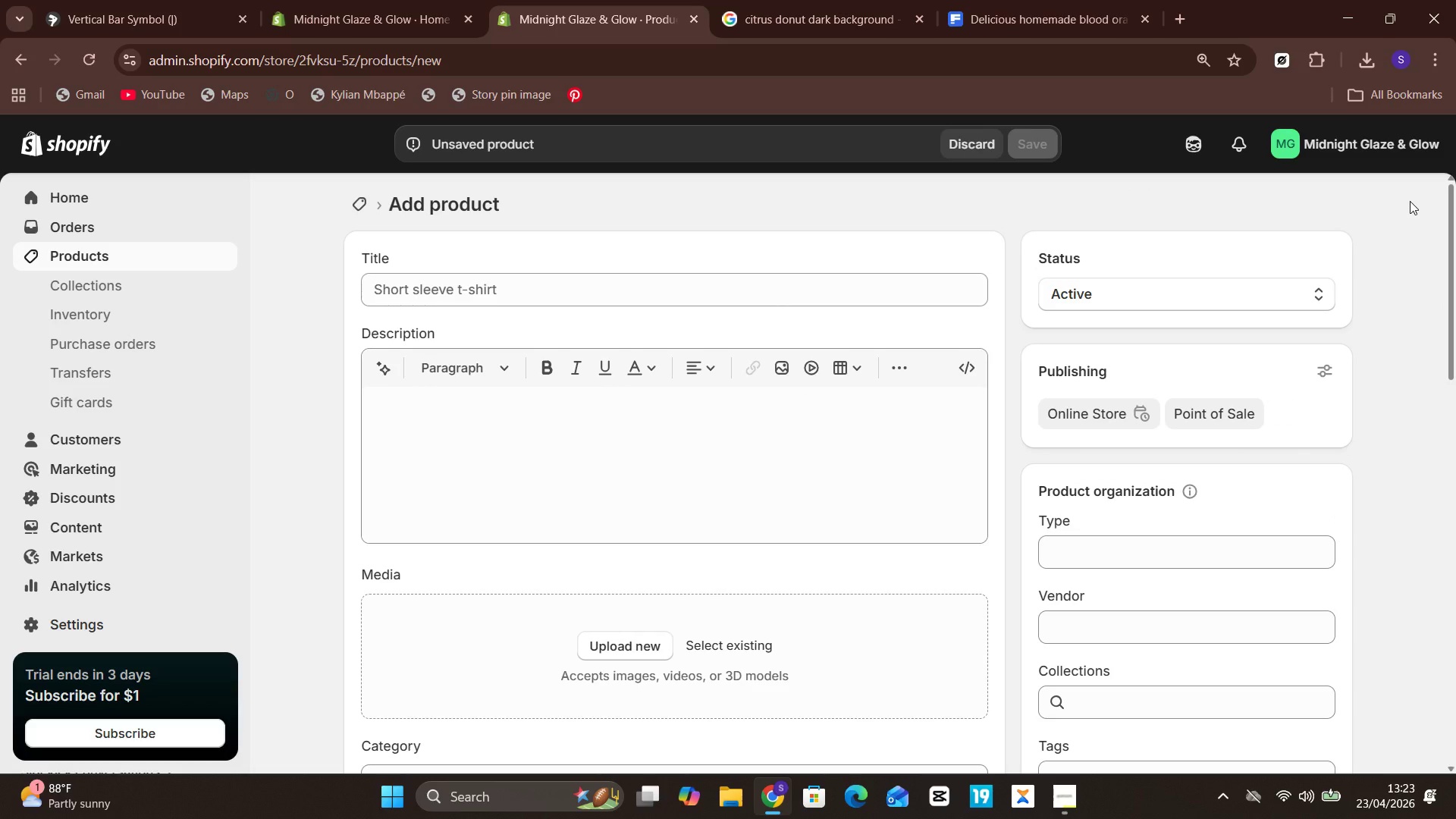 
left_click([915, 292])
 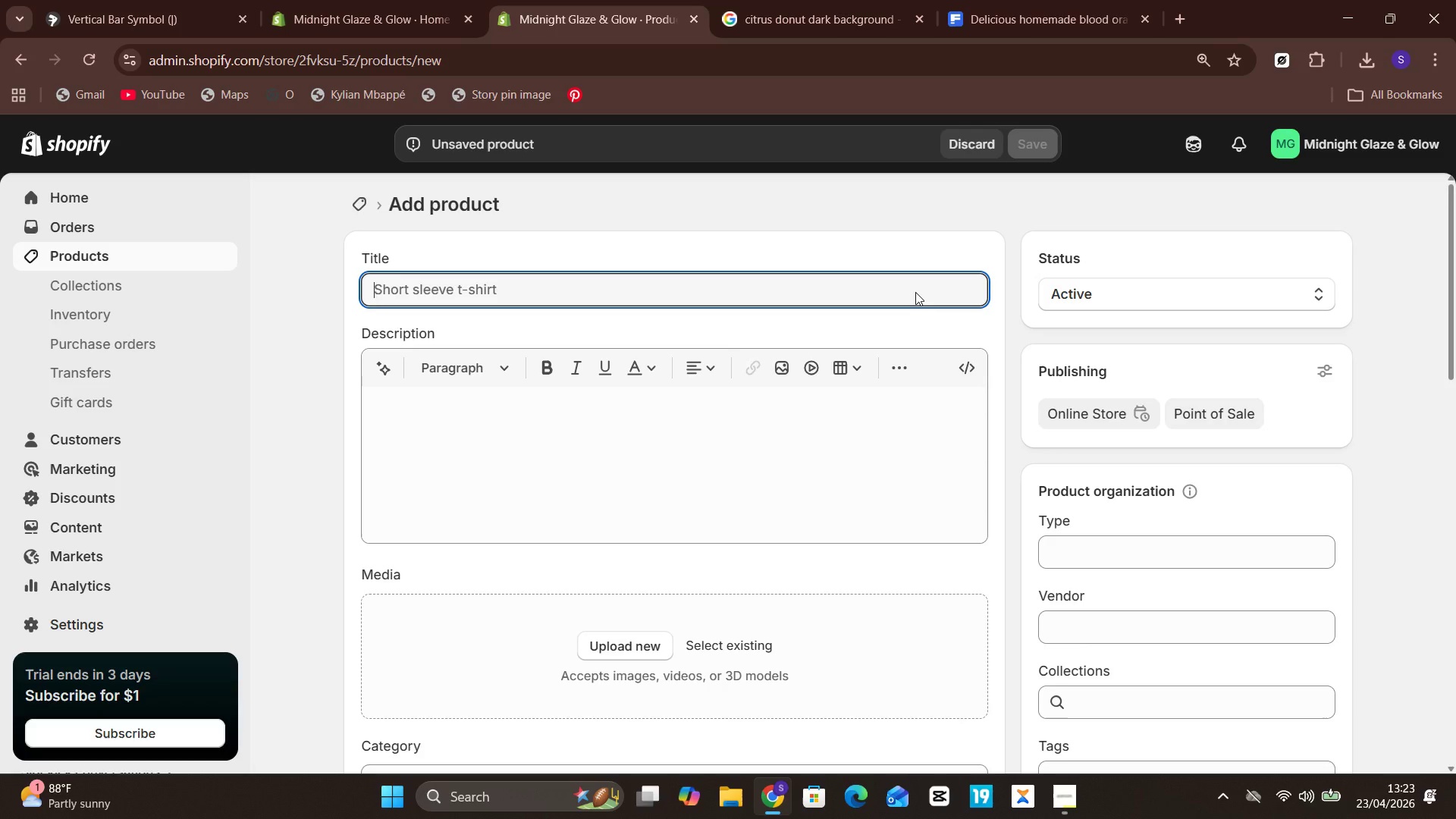 
type(Night Owl Box-)
key(Backspace)
type( - Starter)
 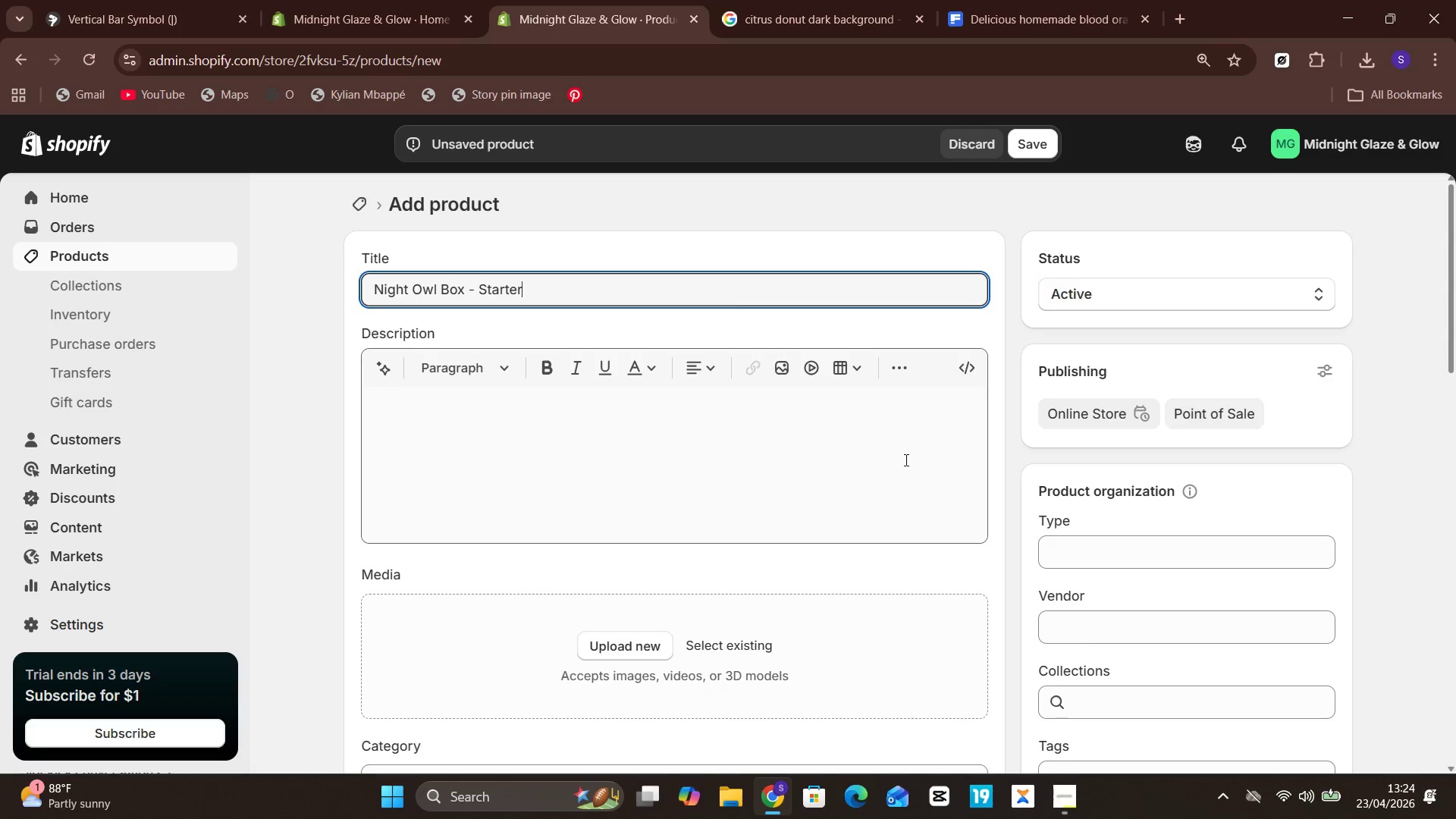 
left_click([862, 436])
 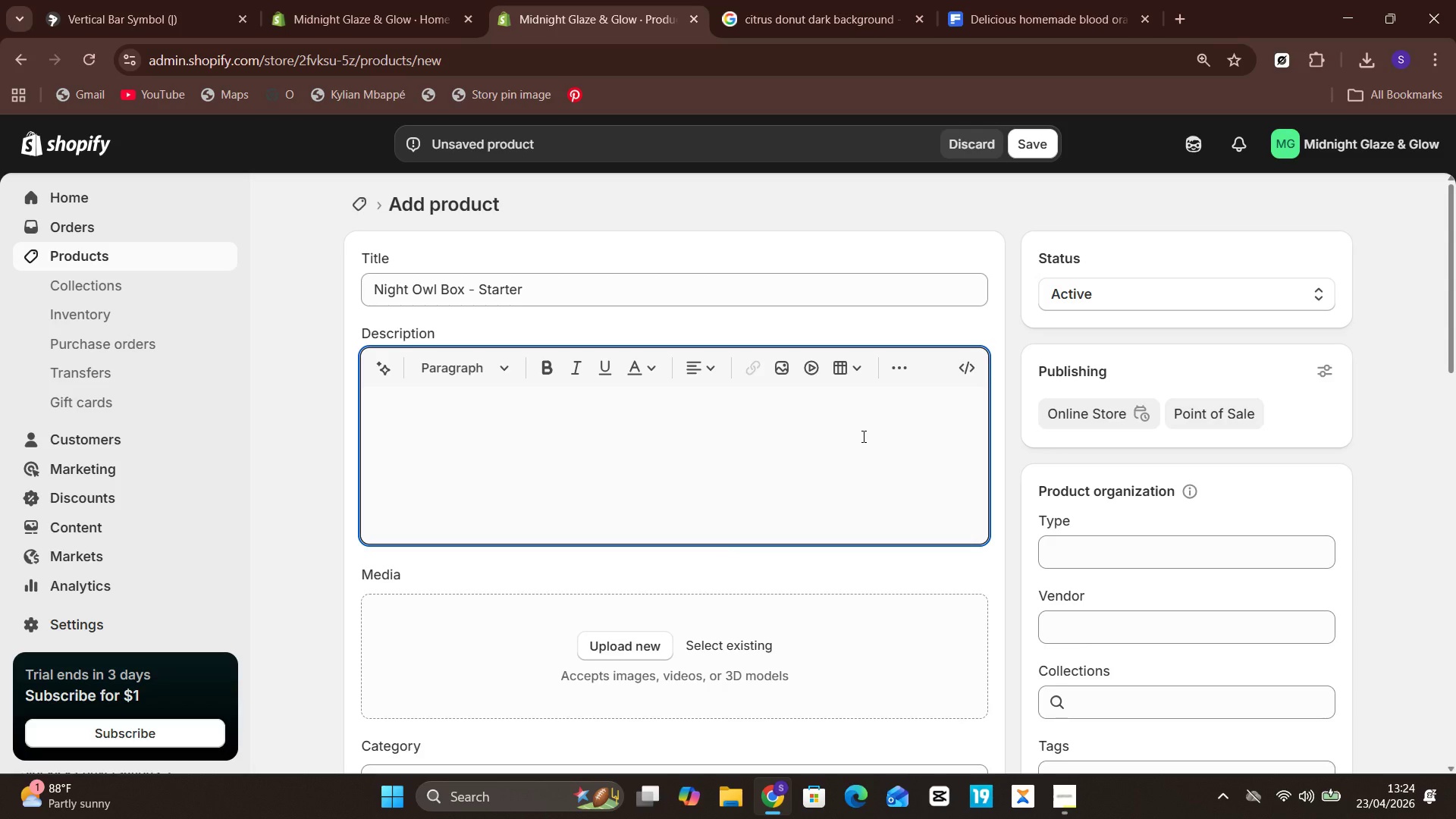 
type(A compact dessert box designed for simple late-night cravings and first time)
 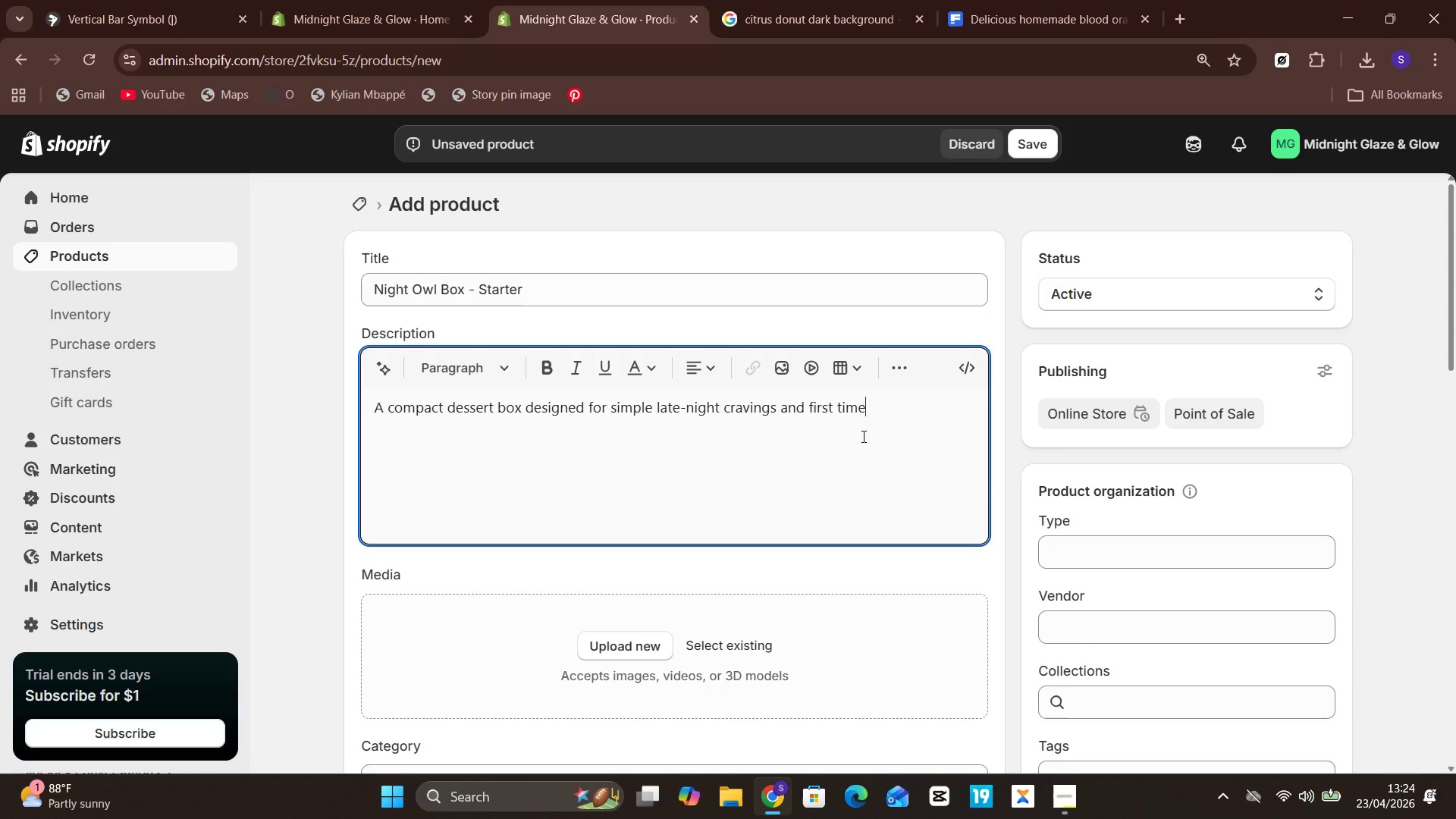 
key(Unknown)
 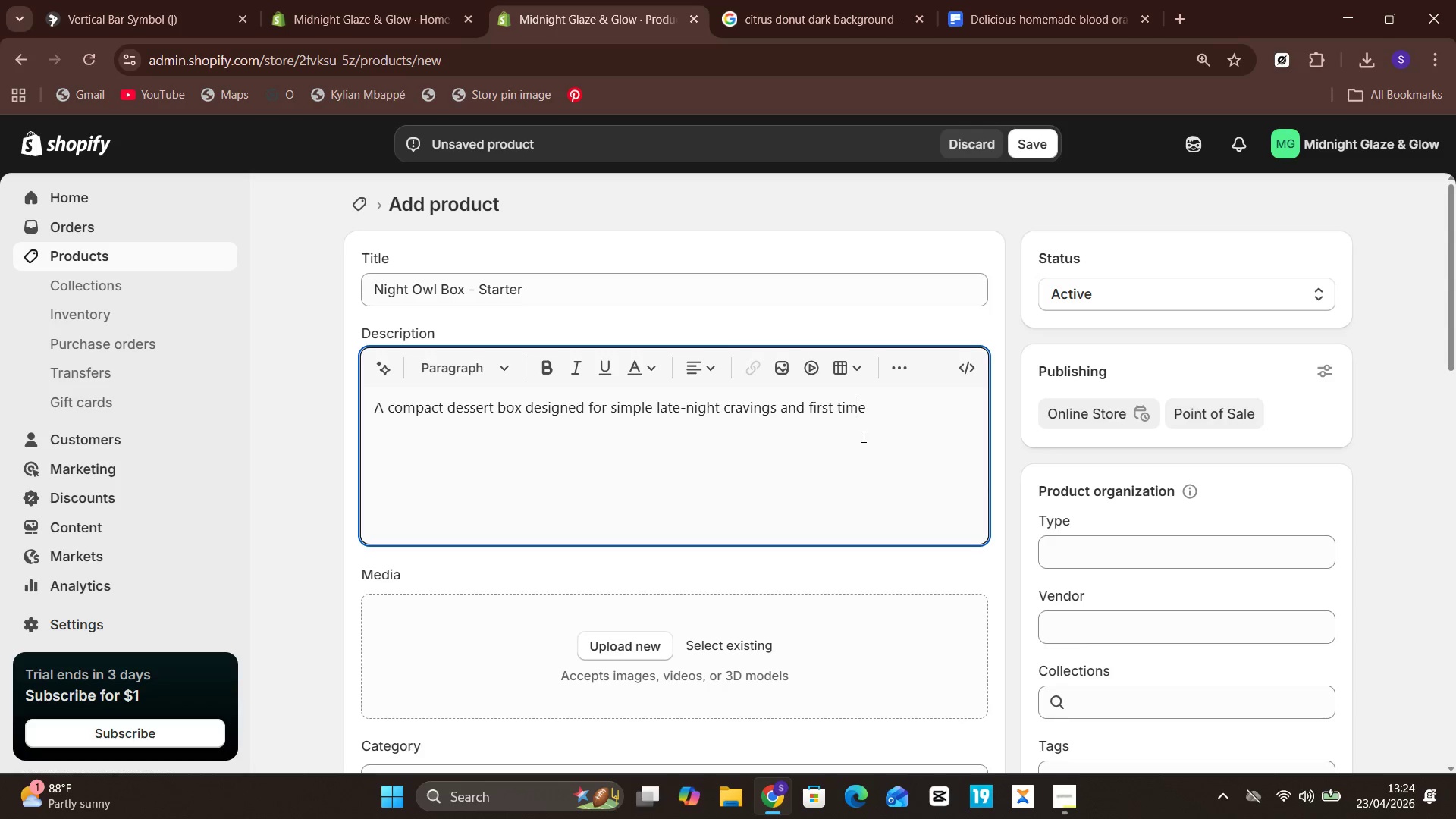 
key(ArrowLeft)
 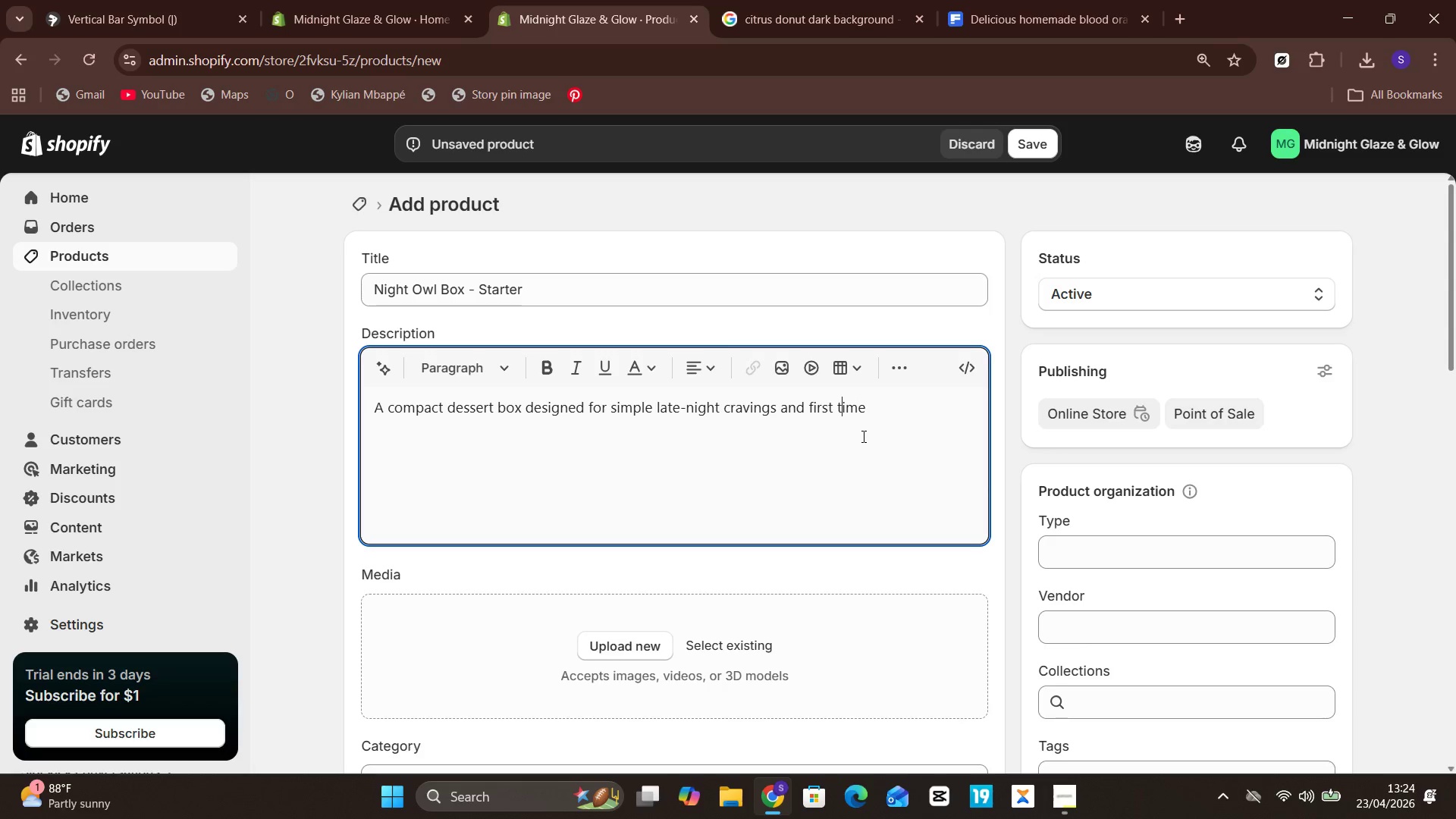 
key(ArrowLeft)
 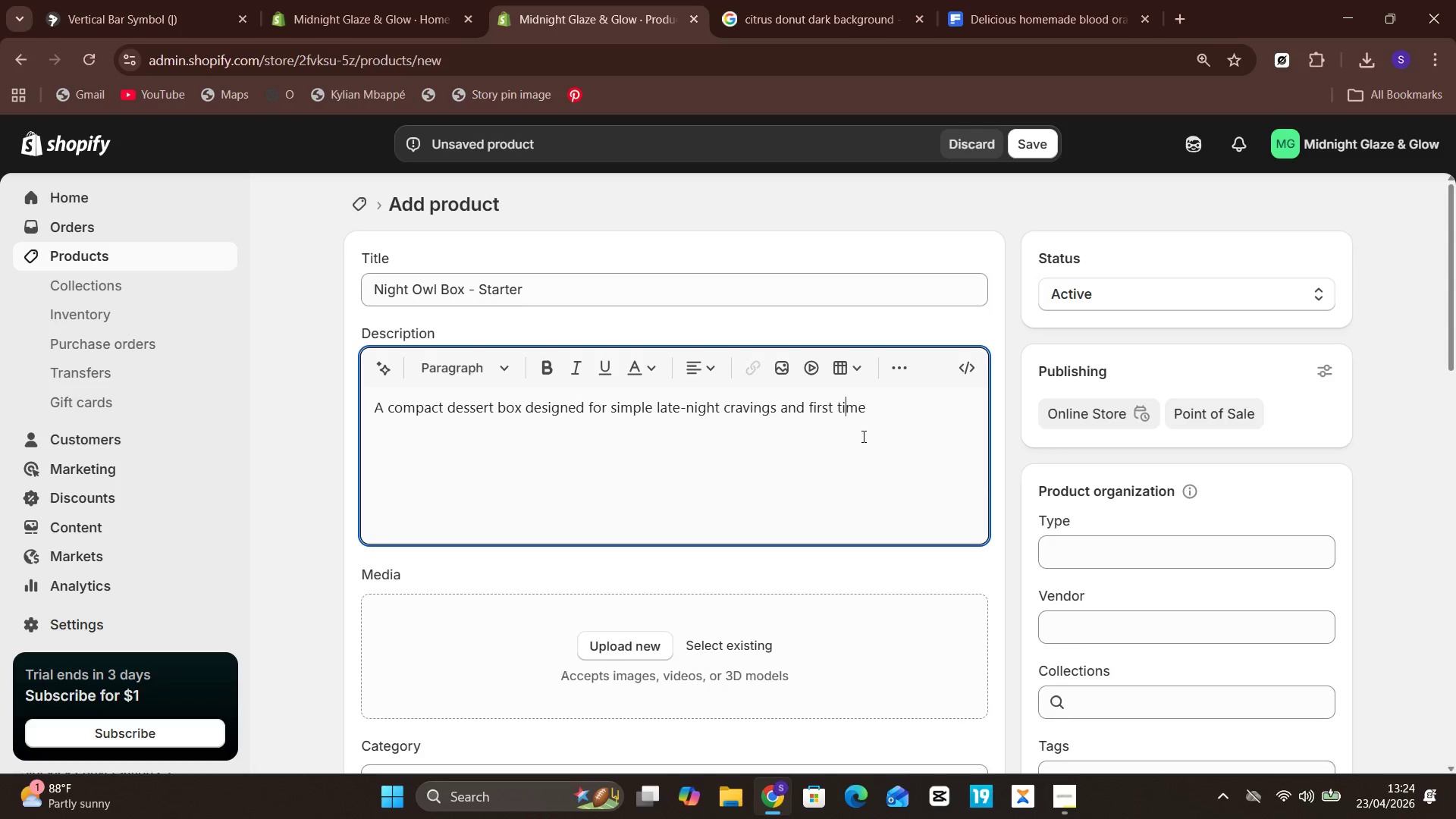 
key(Unknown)
 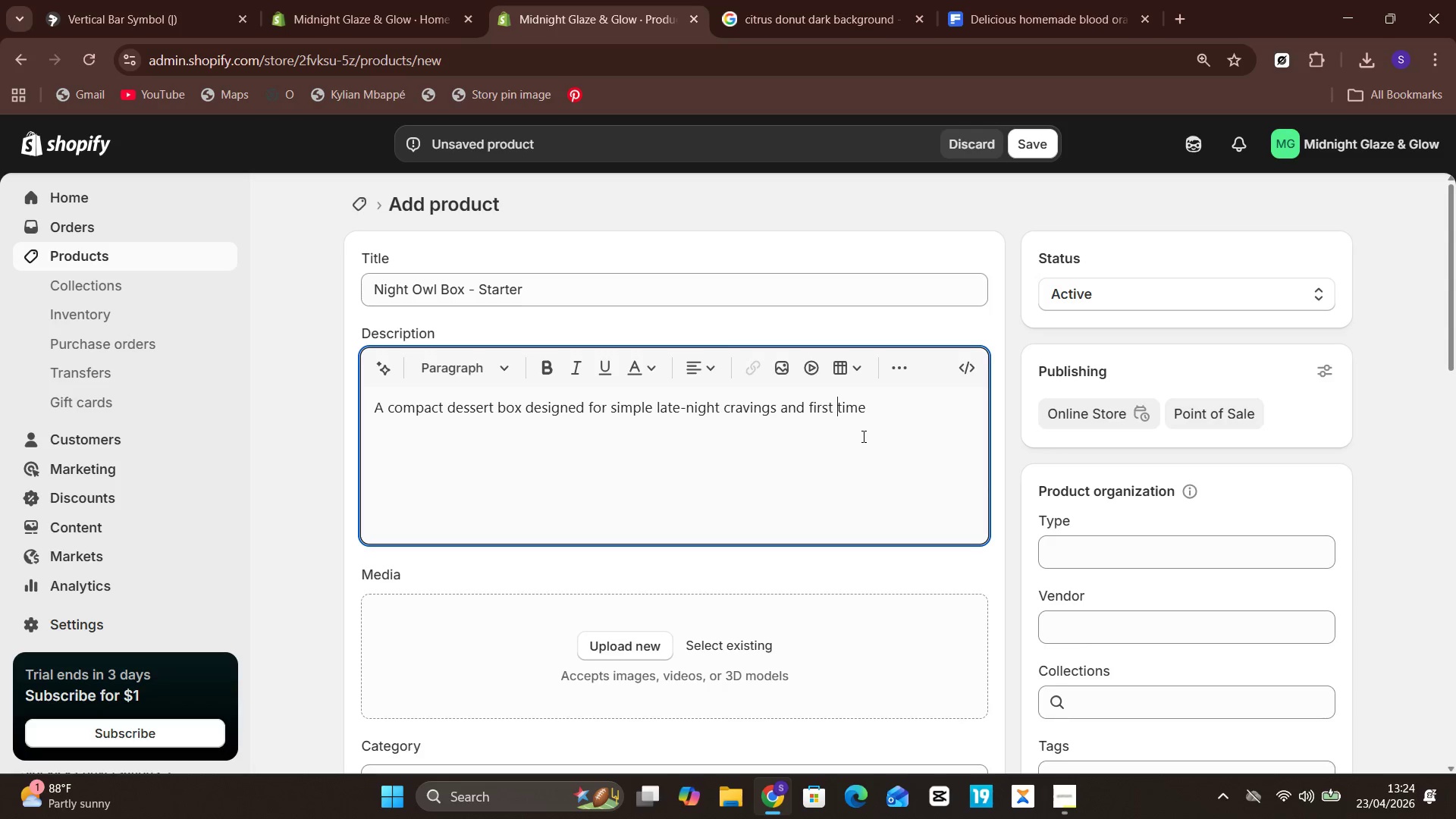 
key(Unknown)
 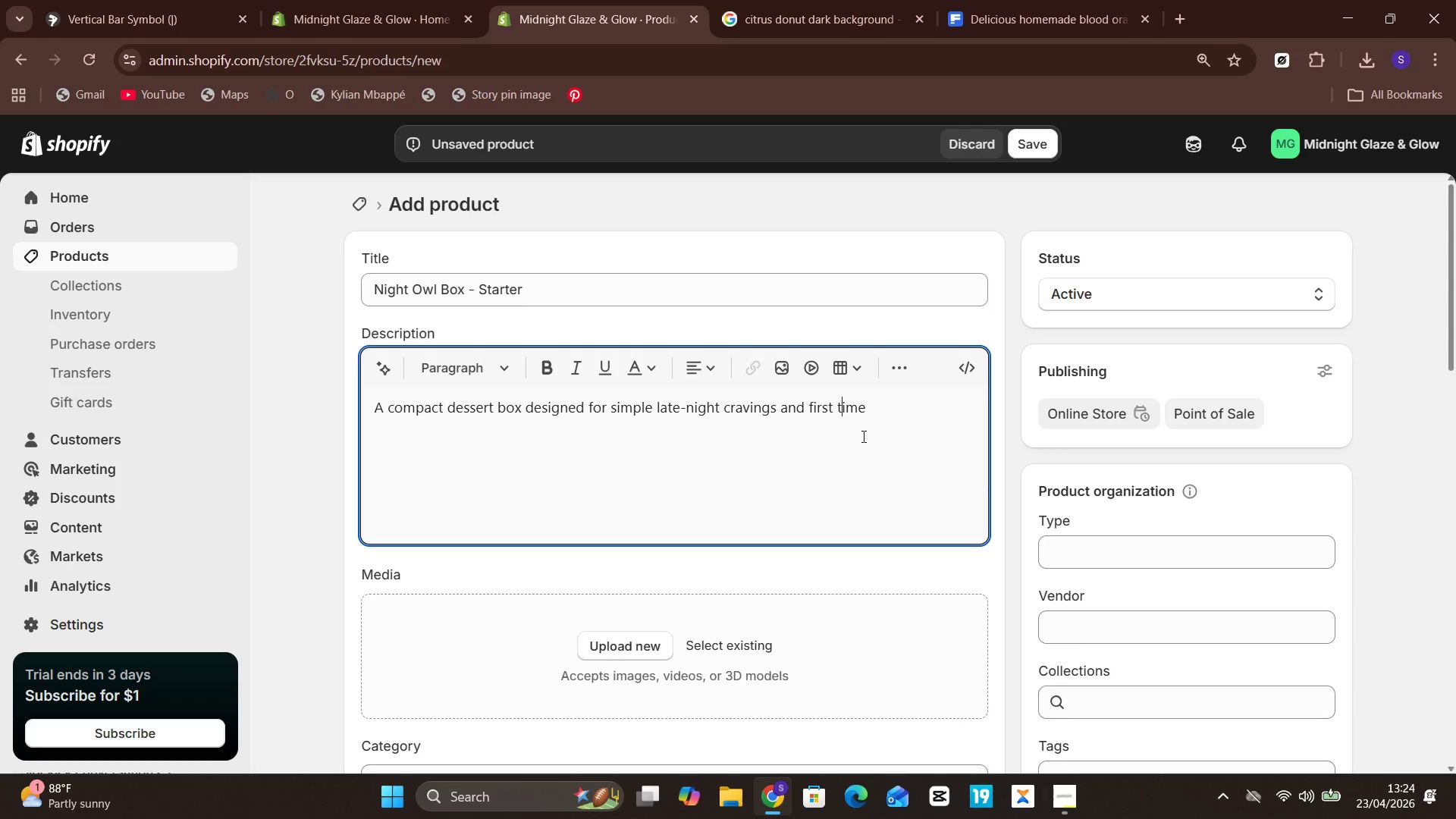 
key(ArrowLeft)
 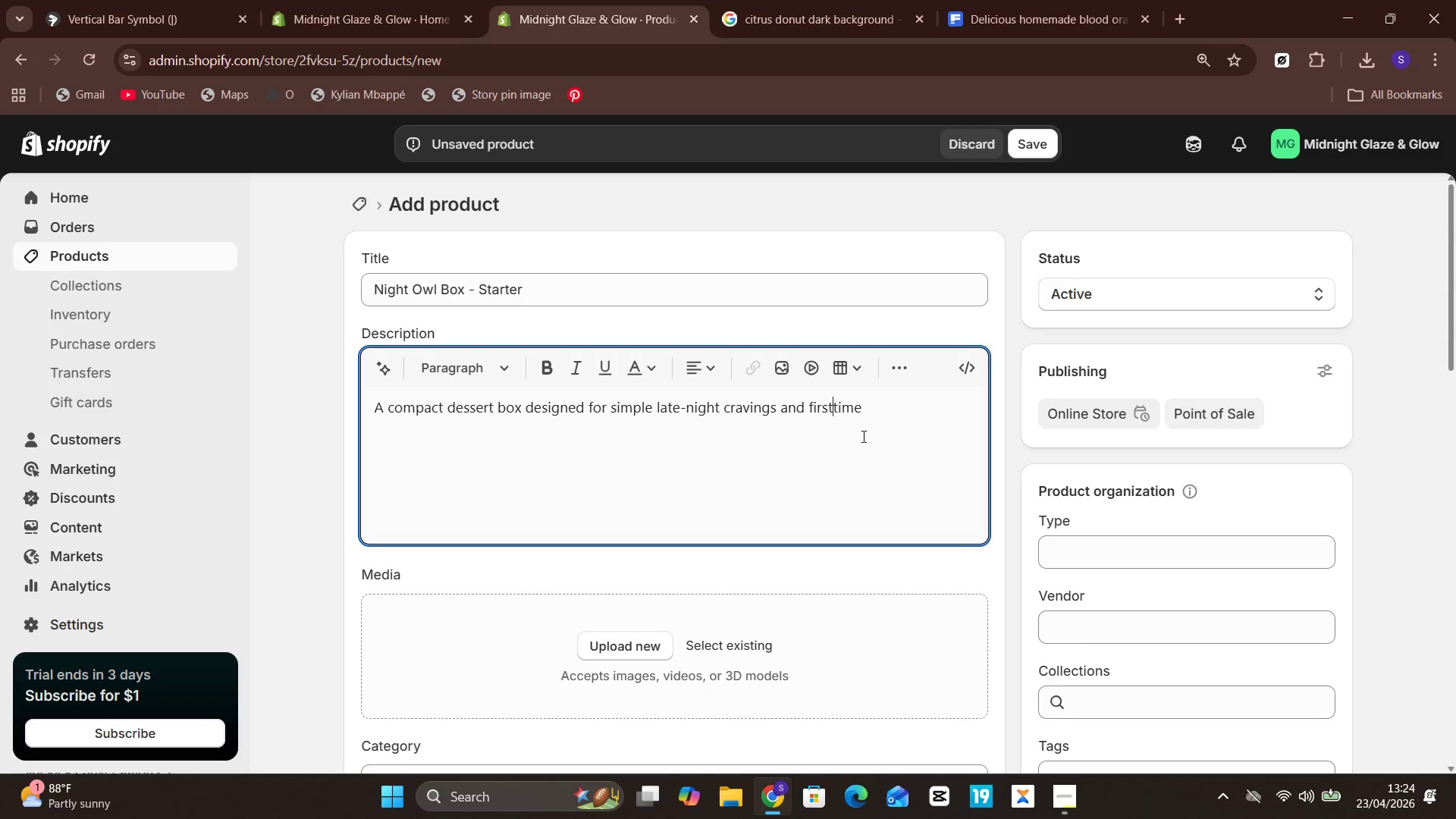 
key(Unknown)
 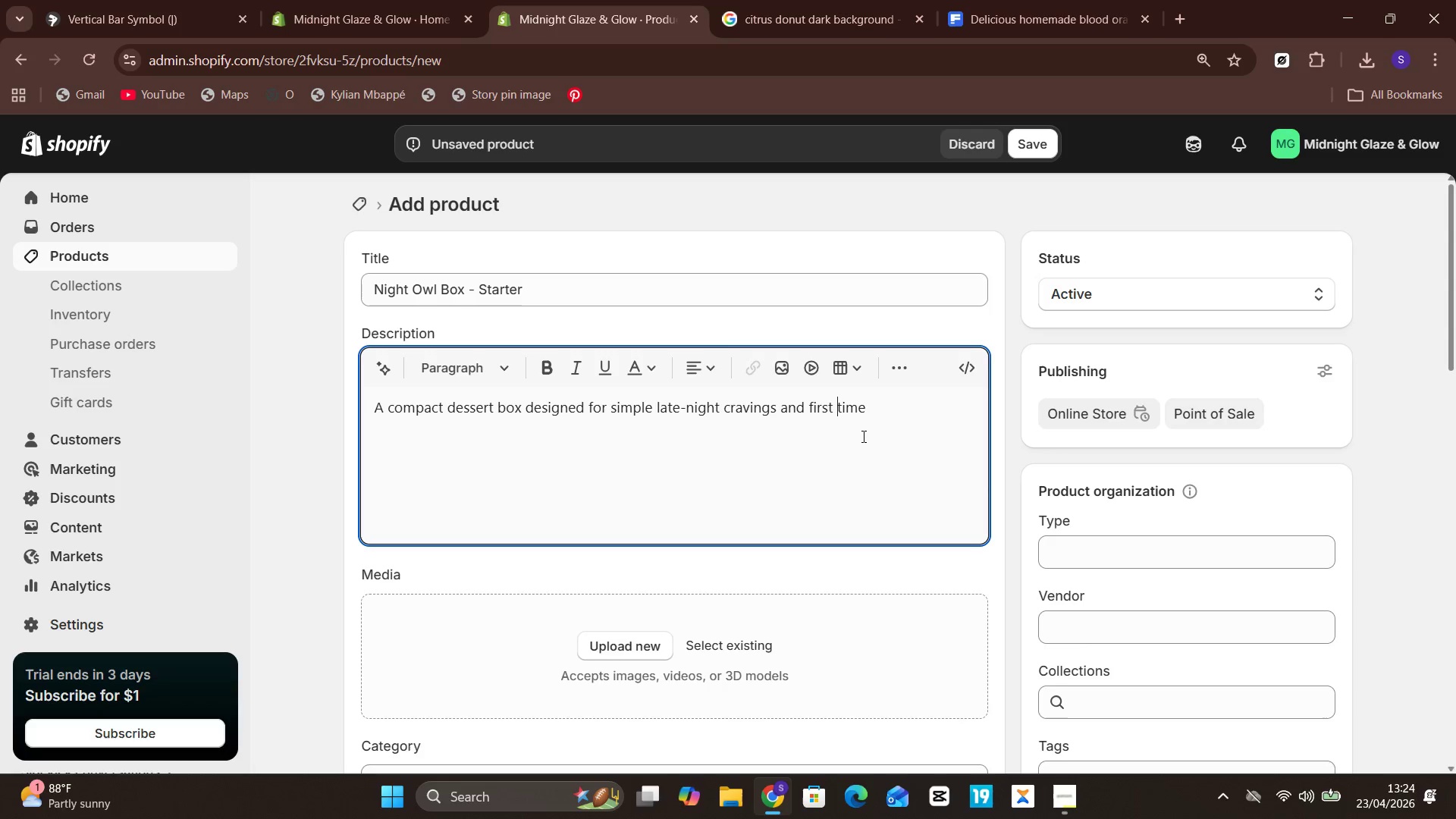 
key(ArrowLeft)
 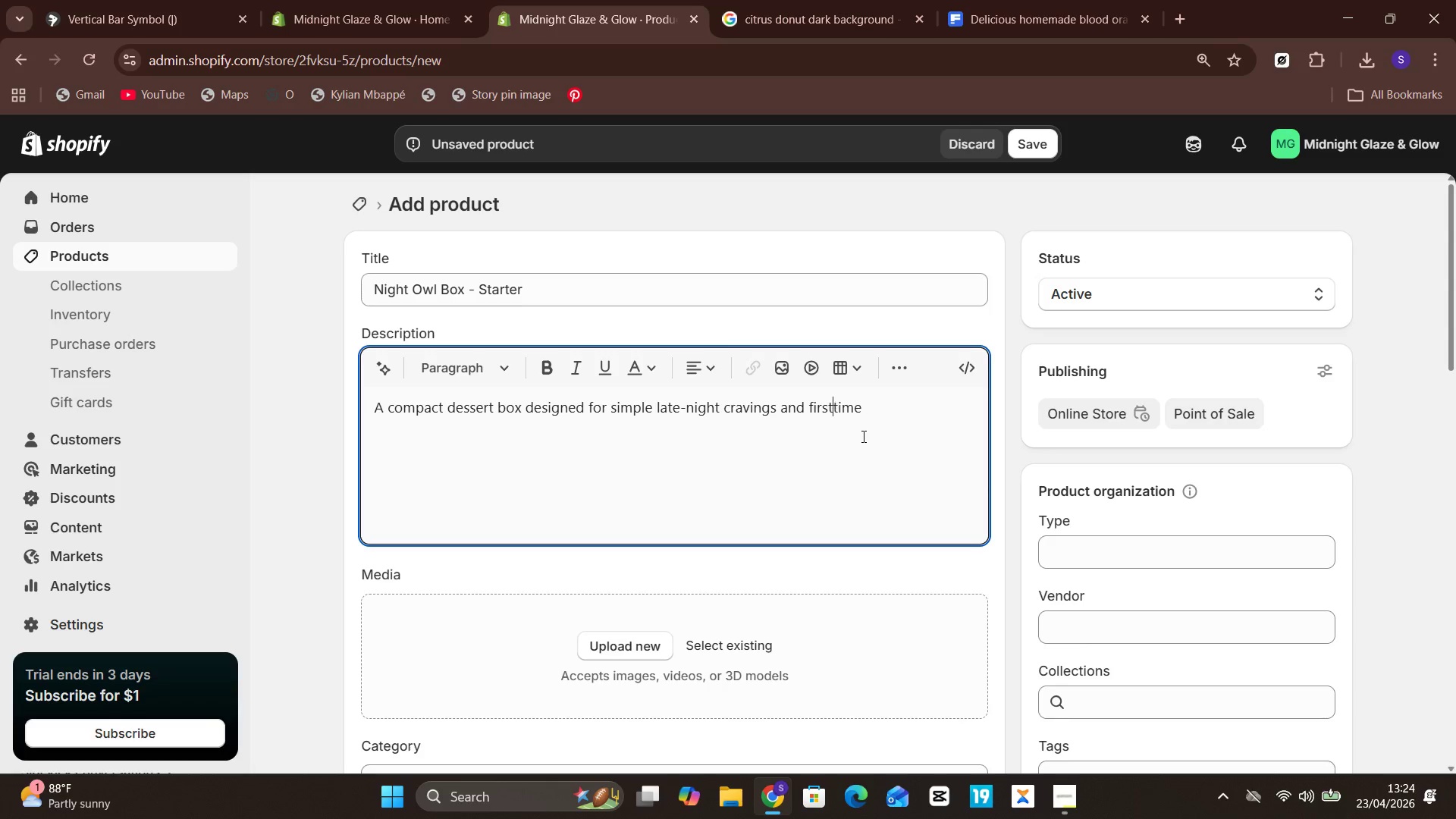 
key(Backspace)
type(- glow pastry experiences)
 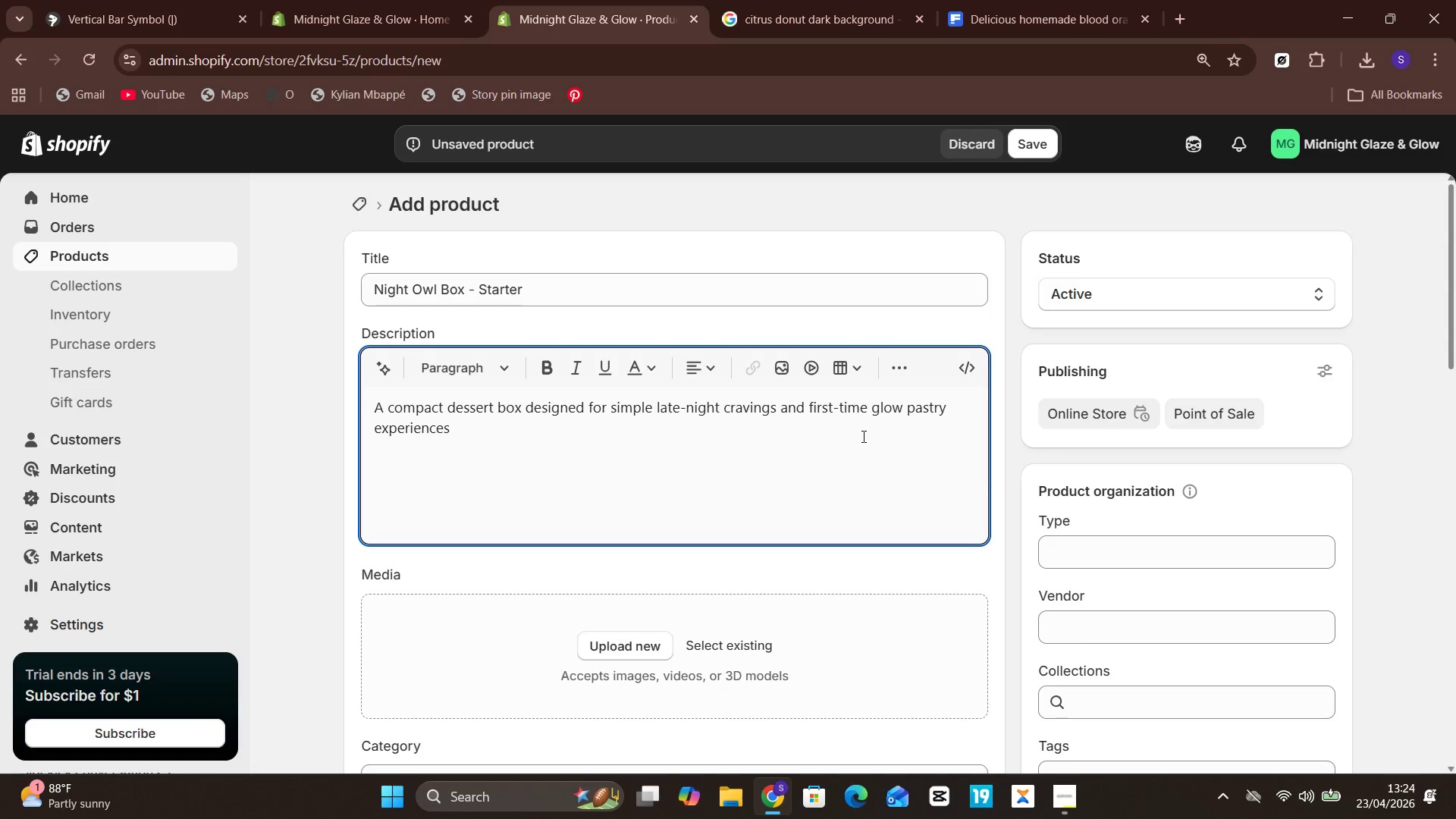 
hold_key(key=Unknown, duration=0.84)
 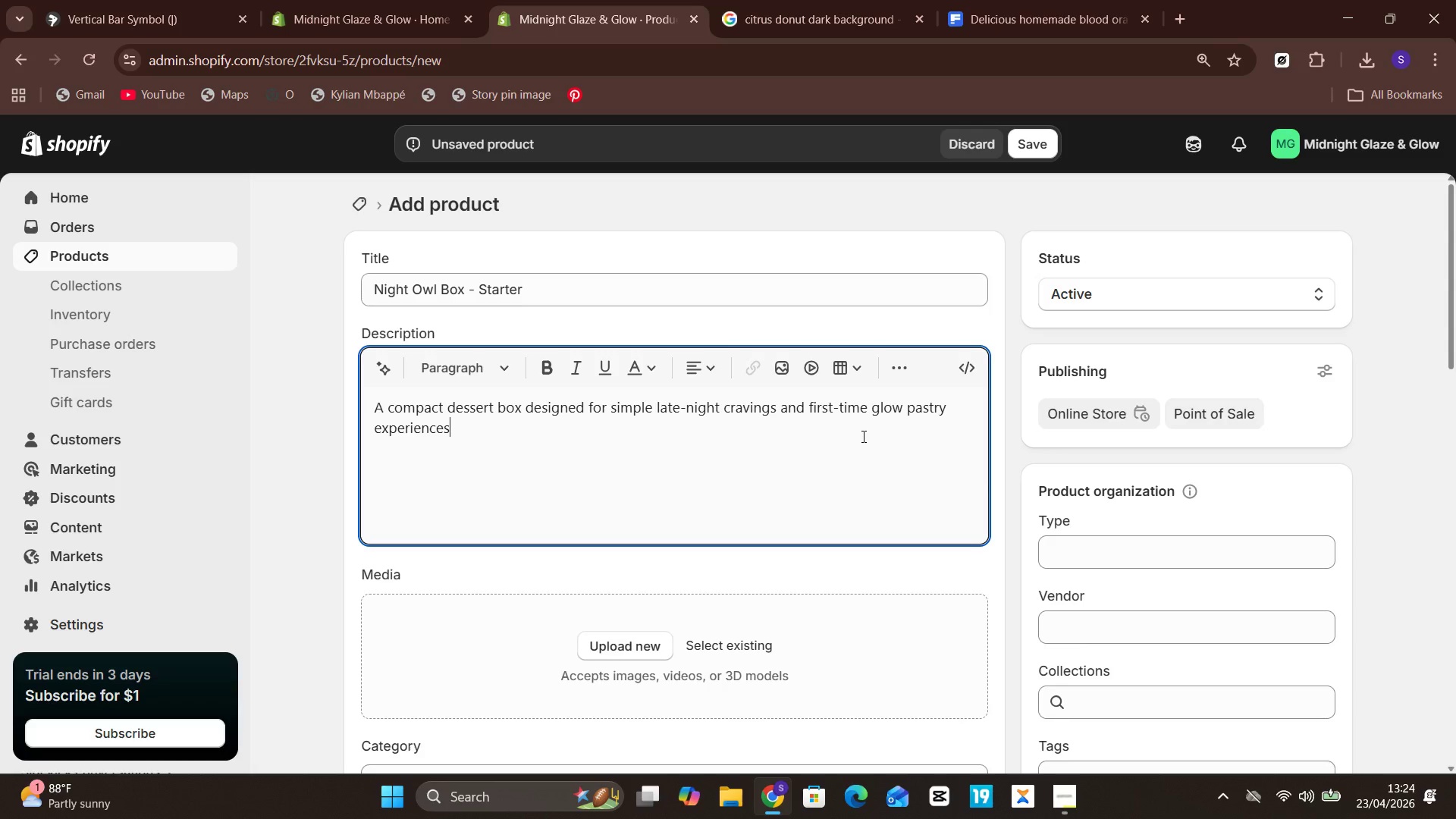 
hold_key(key=ArrowRight, duration=0.83)
 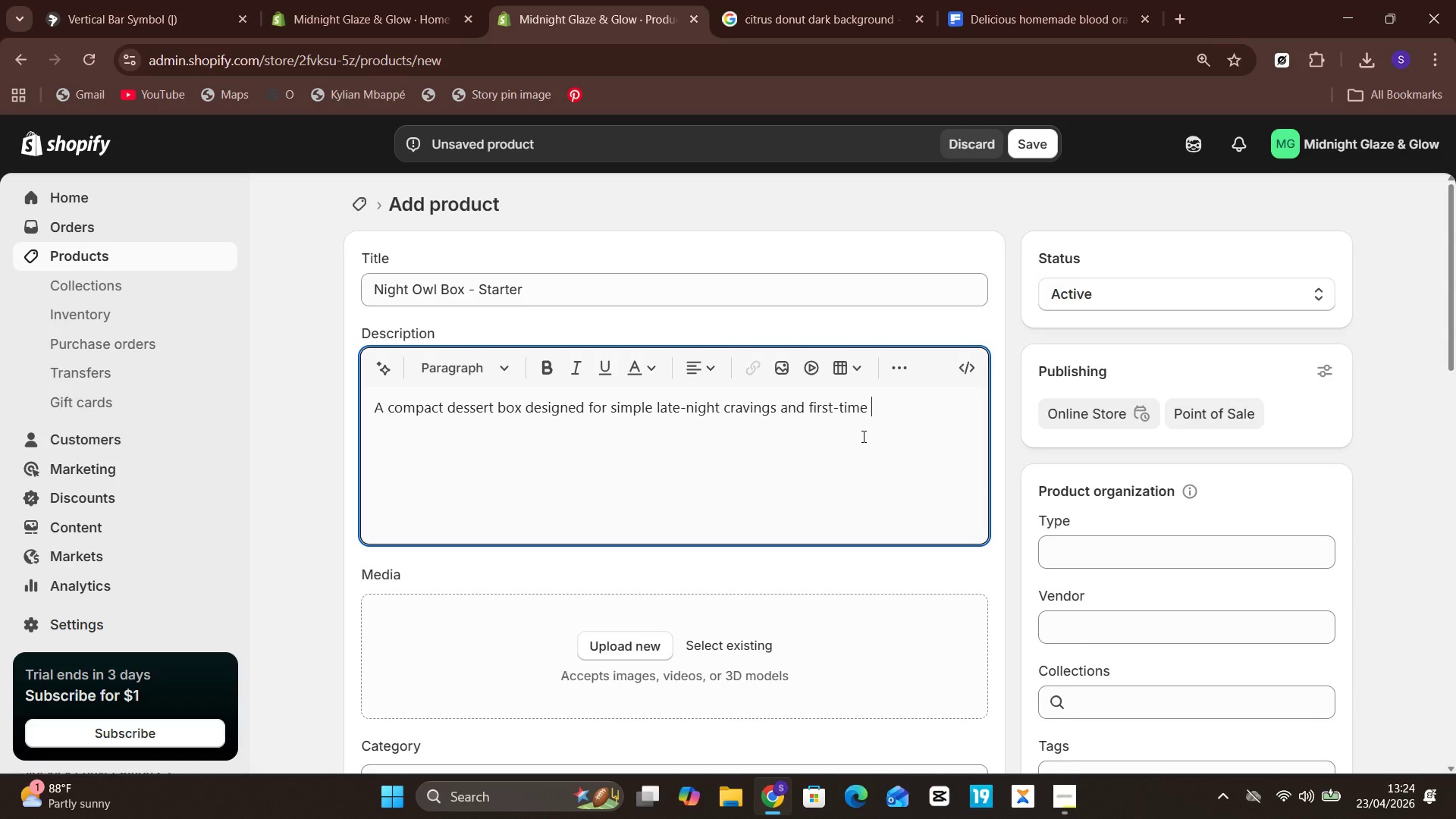 
wait(6.41)
 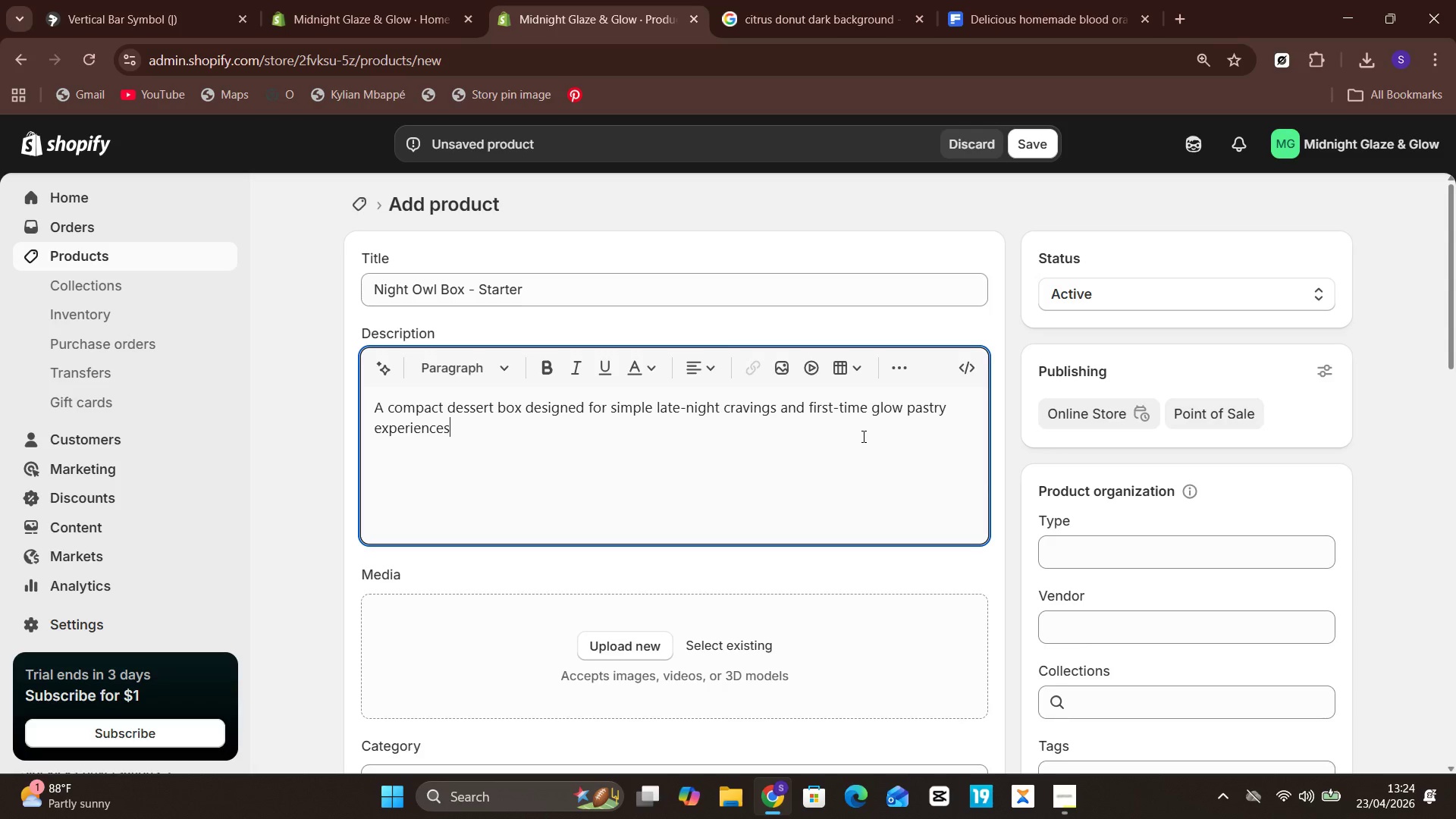 
key(Period)
 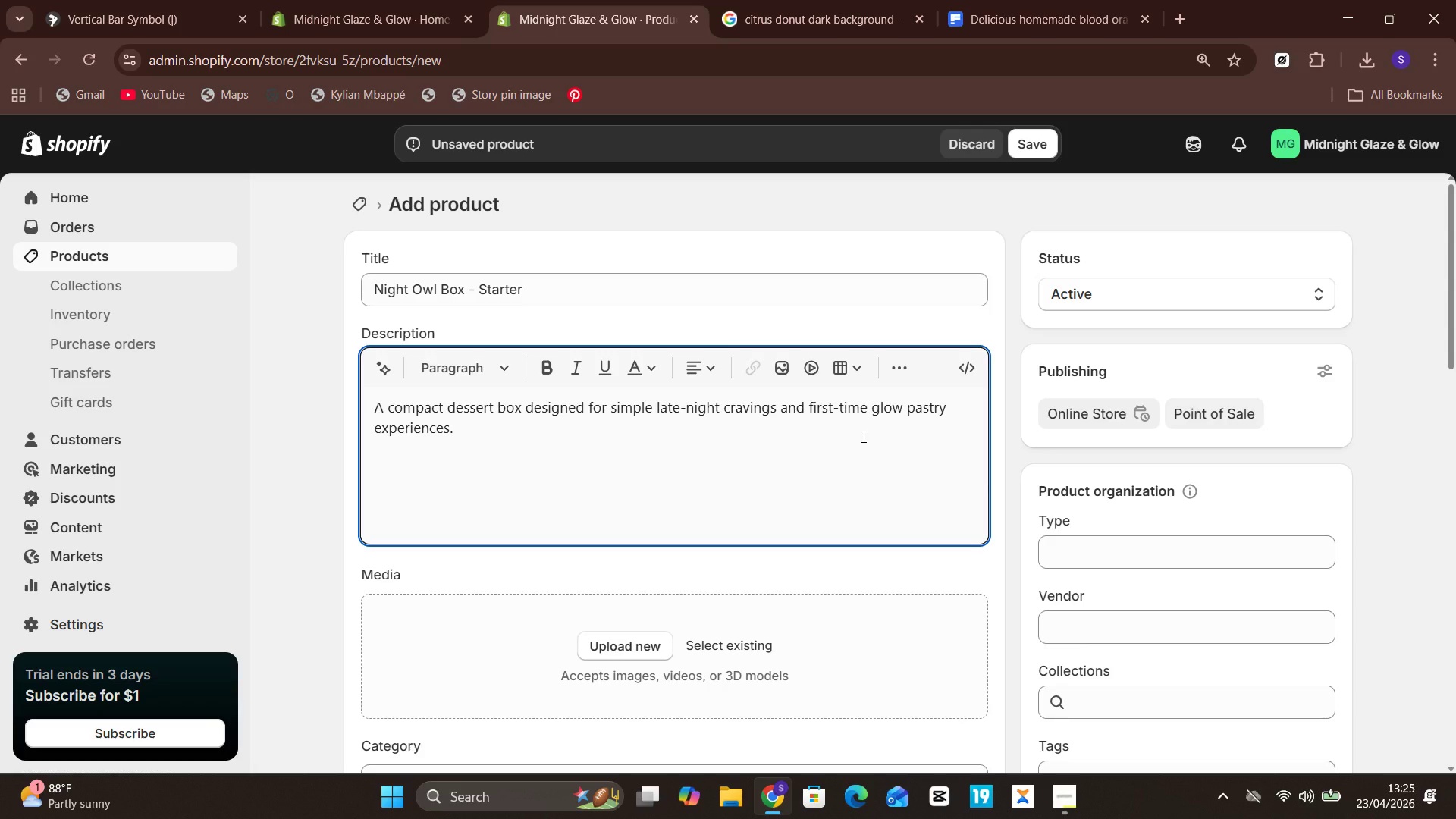 
type( Perfwe)
key(Backspace)
key(Backspace)
type(ect for individ)
 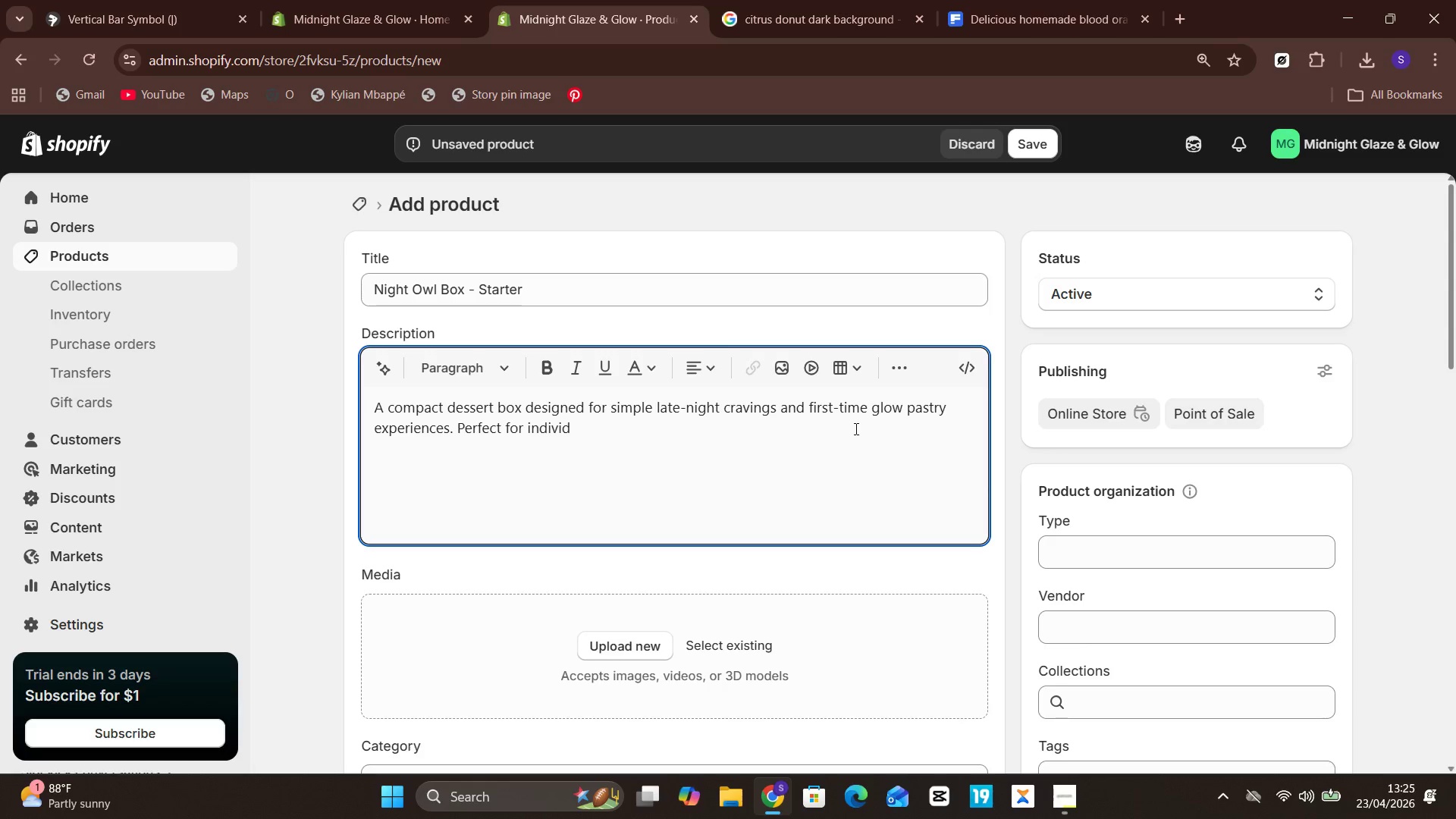 
type(uals)
 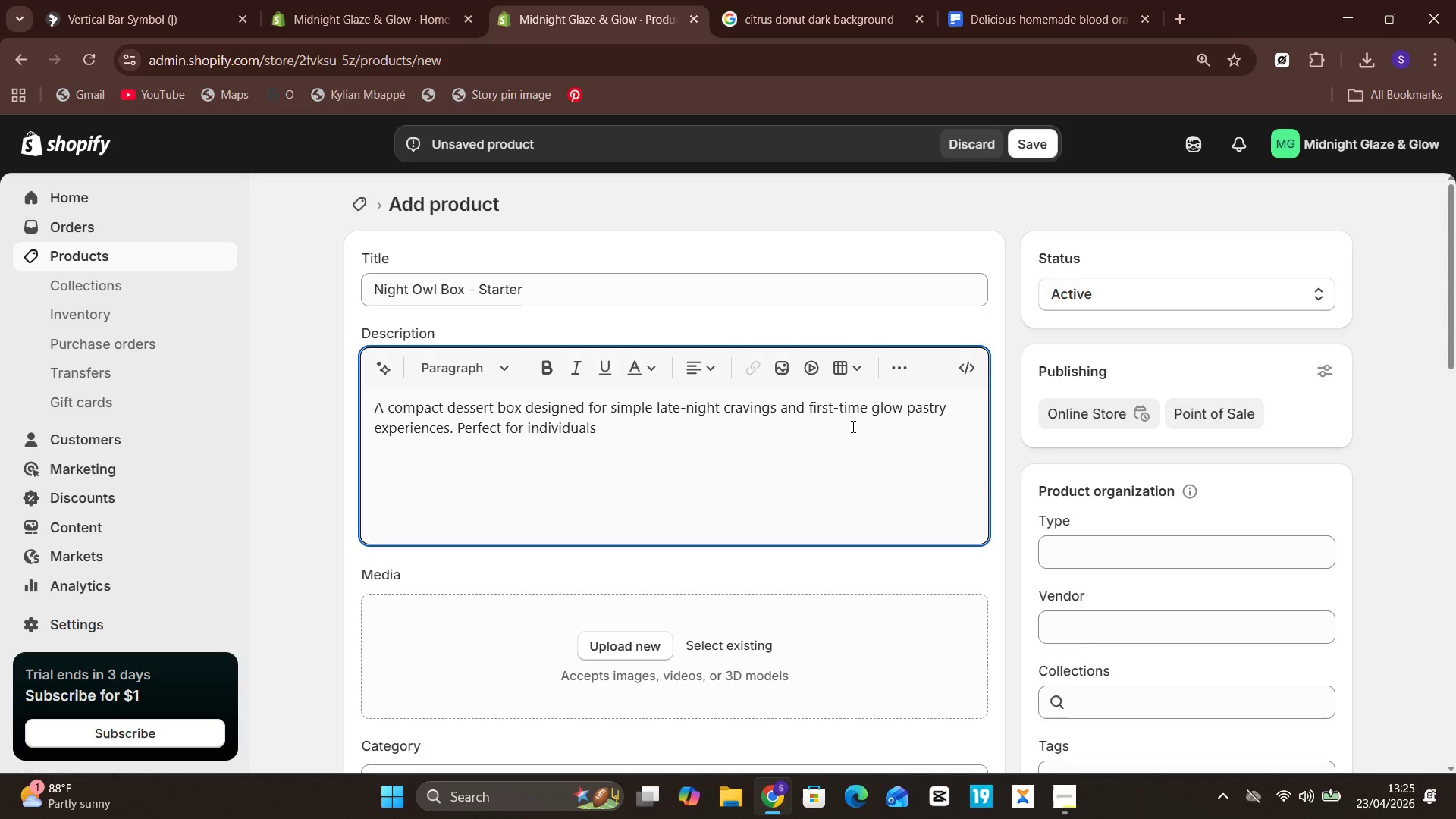 
type( or small indulgence moments.)
 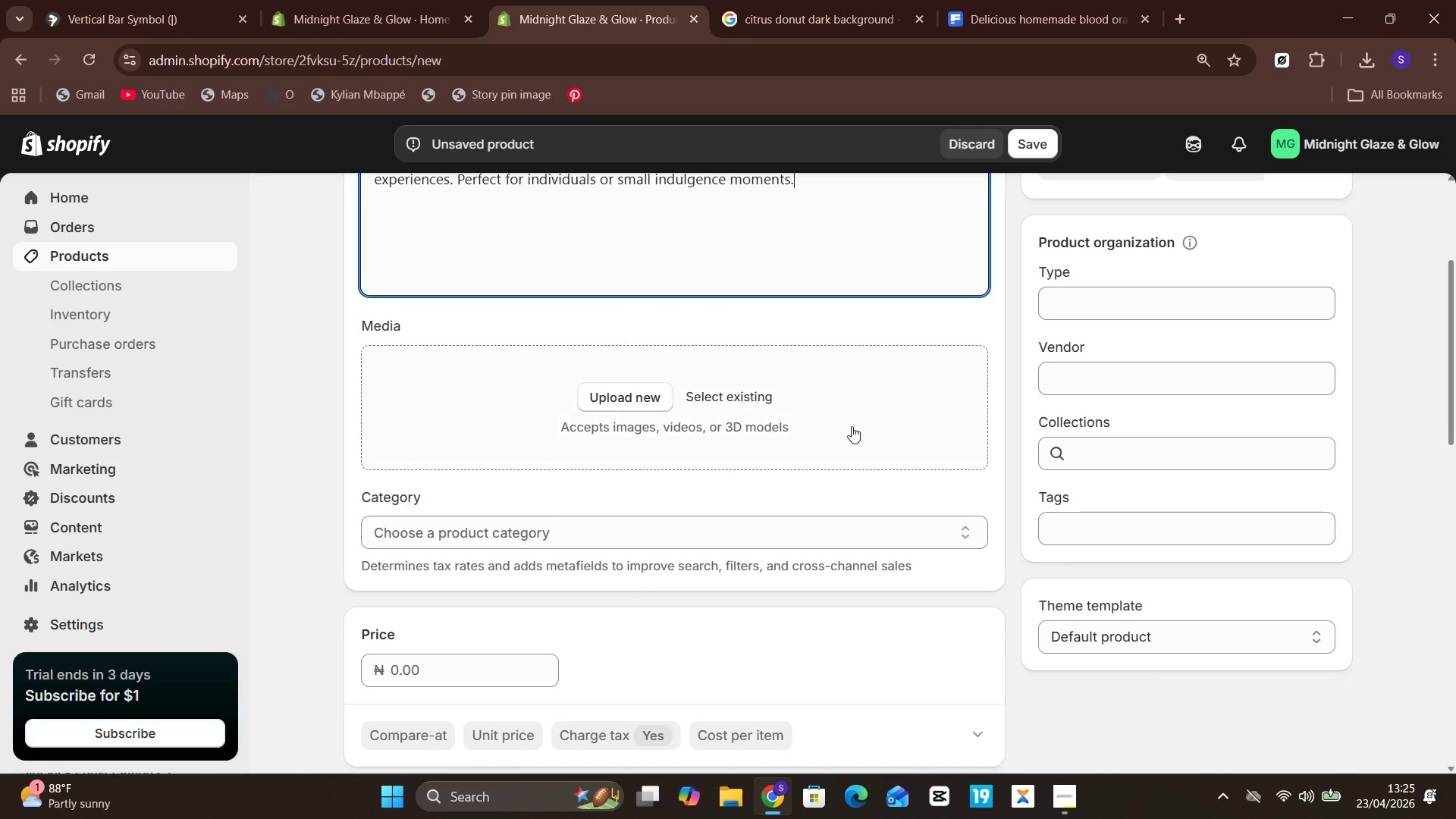 
wait(6.0)
 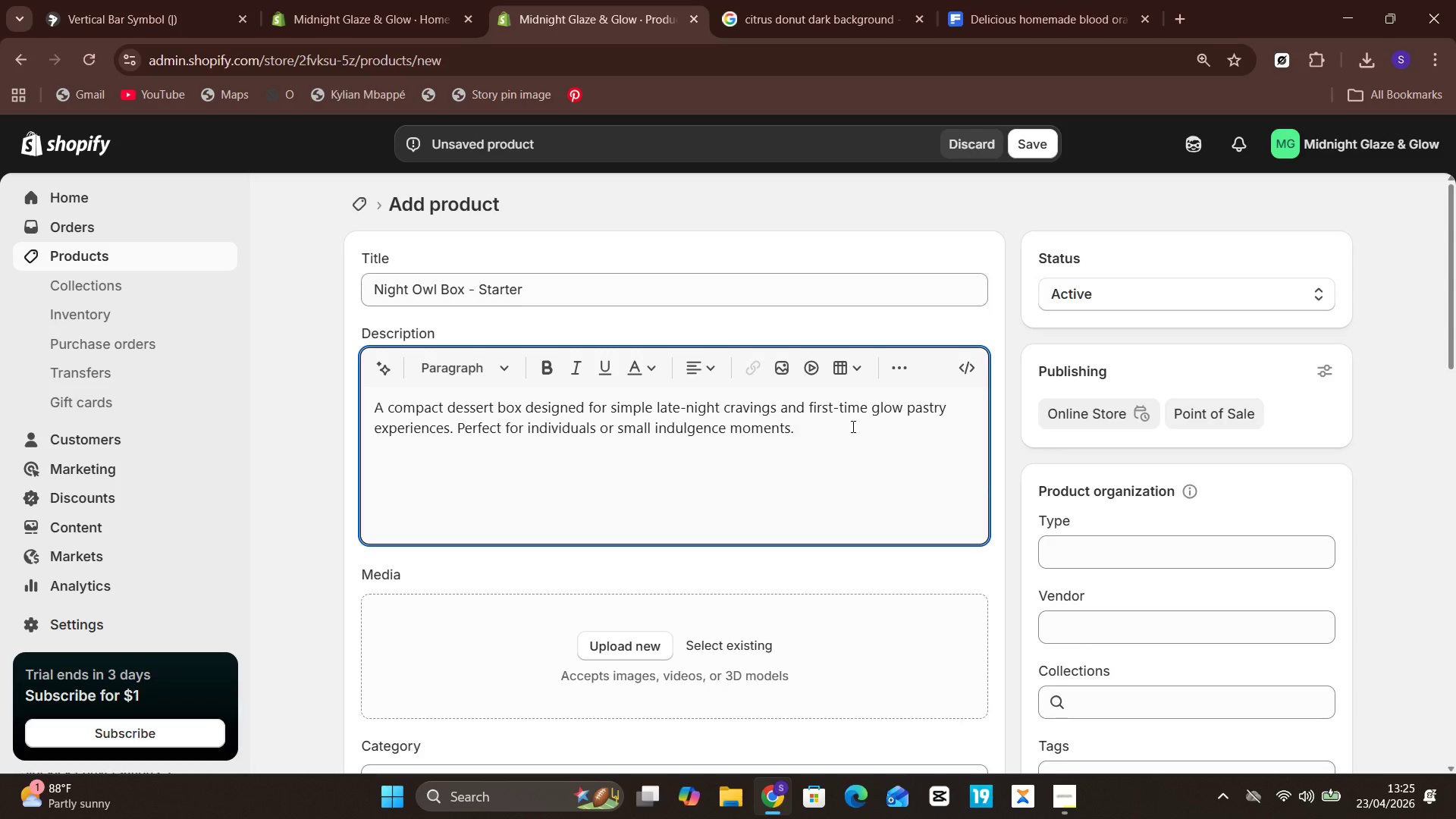 
left_click([1015, 0])
 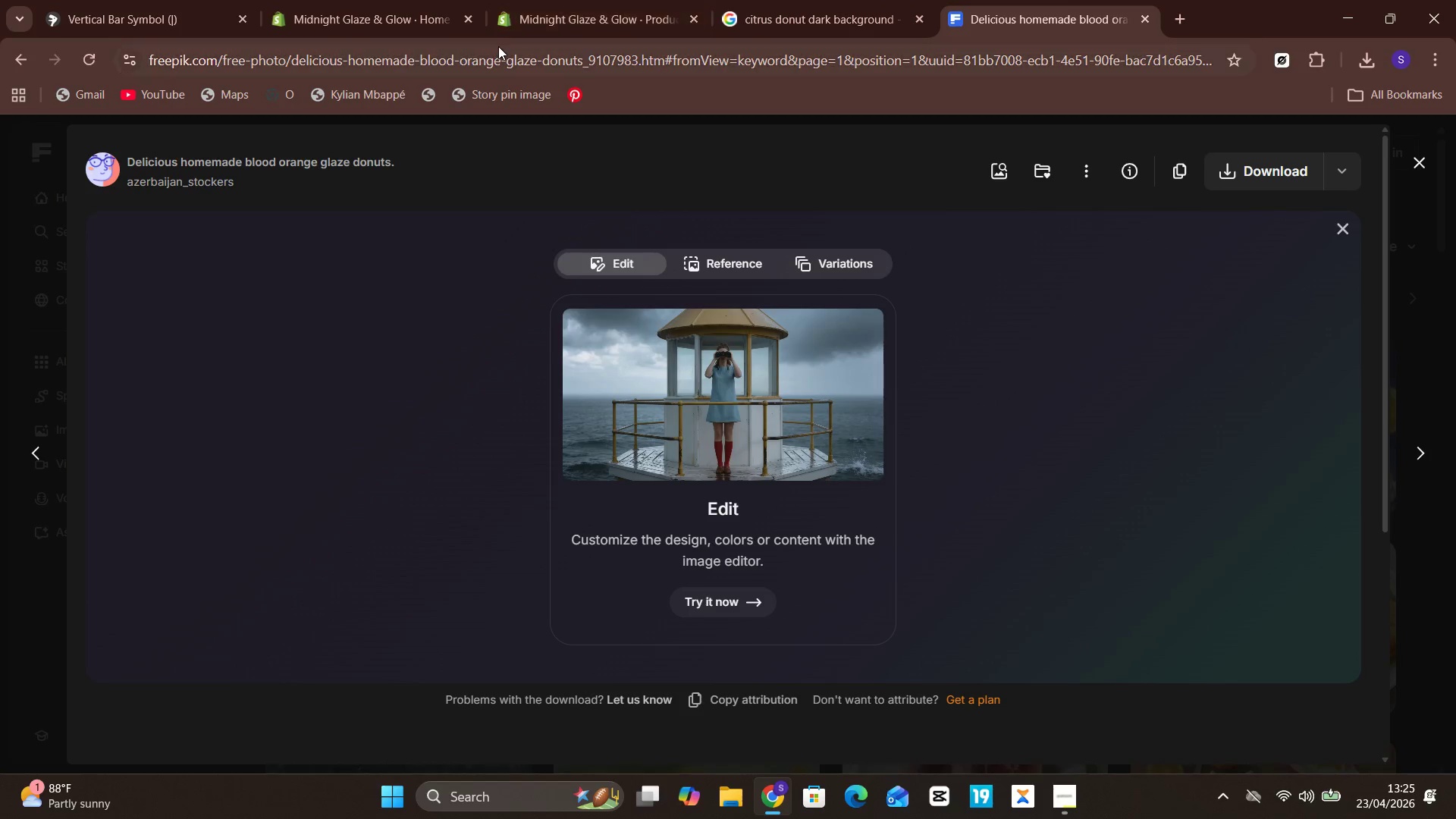 
left_click([817, 0])
 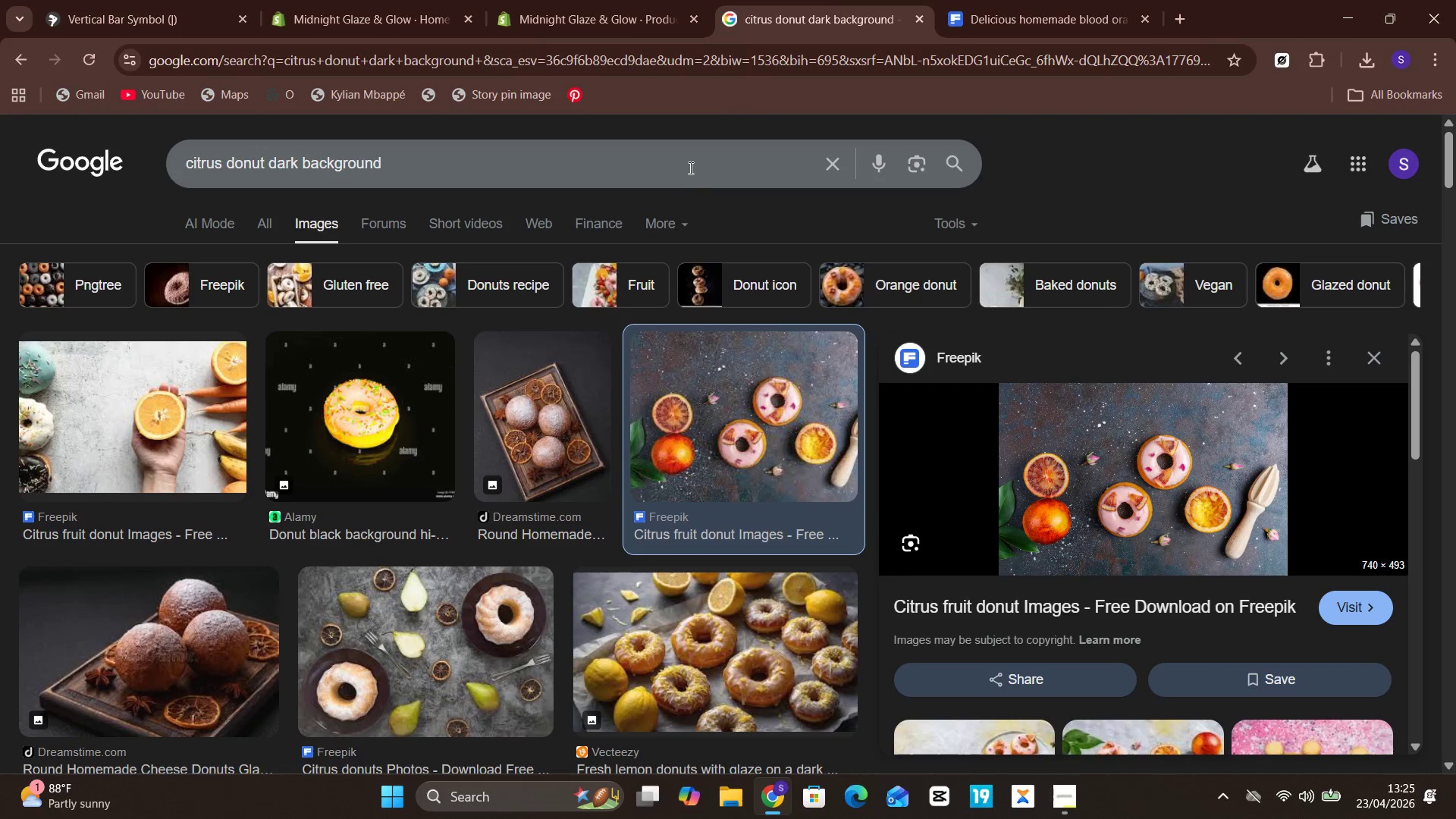 
left_click([689, 168])
 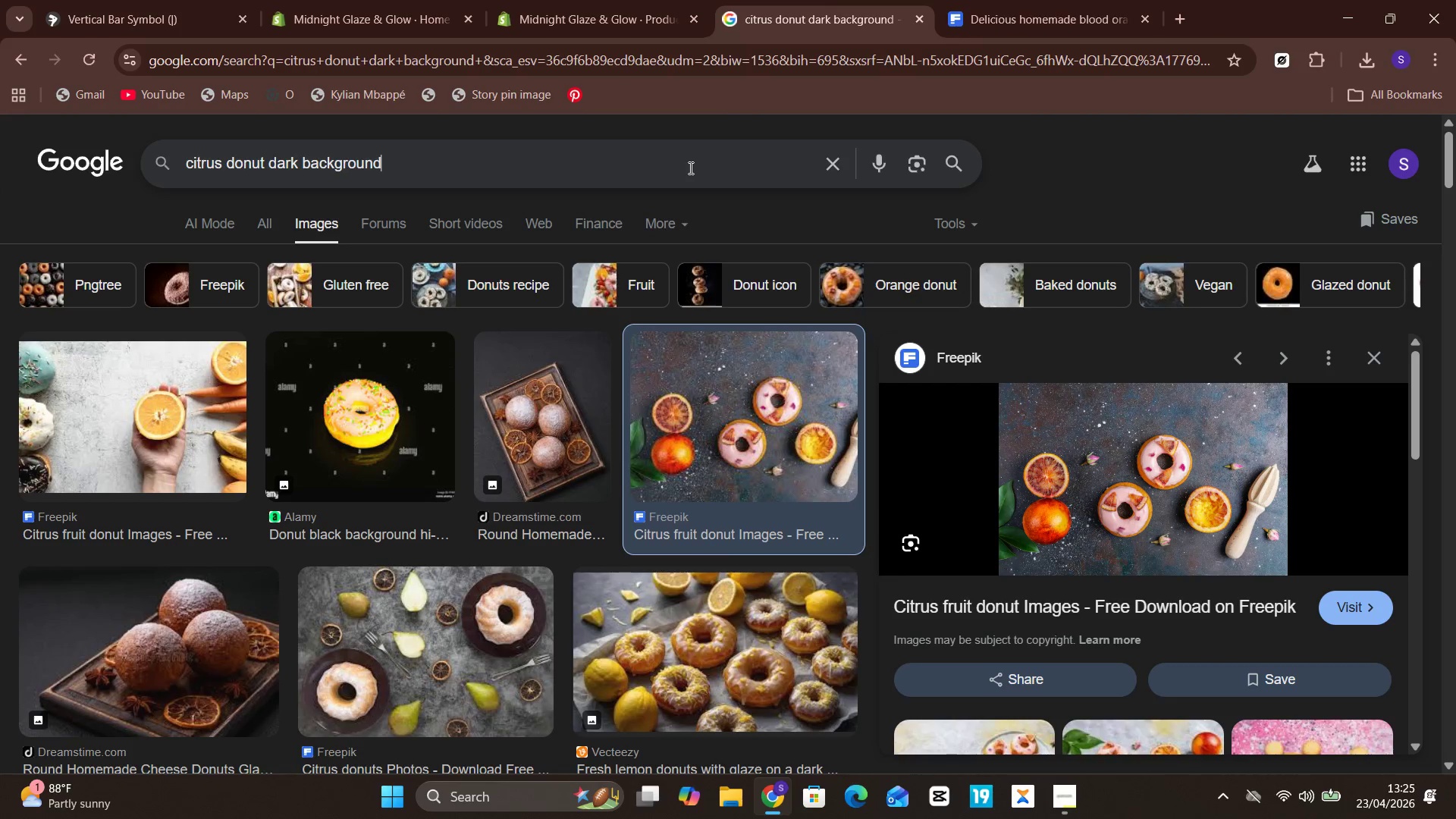 
key(Control+ControlLeft)
 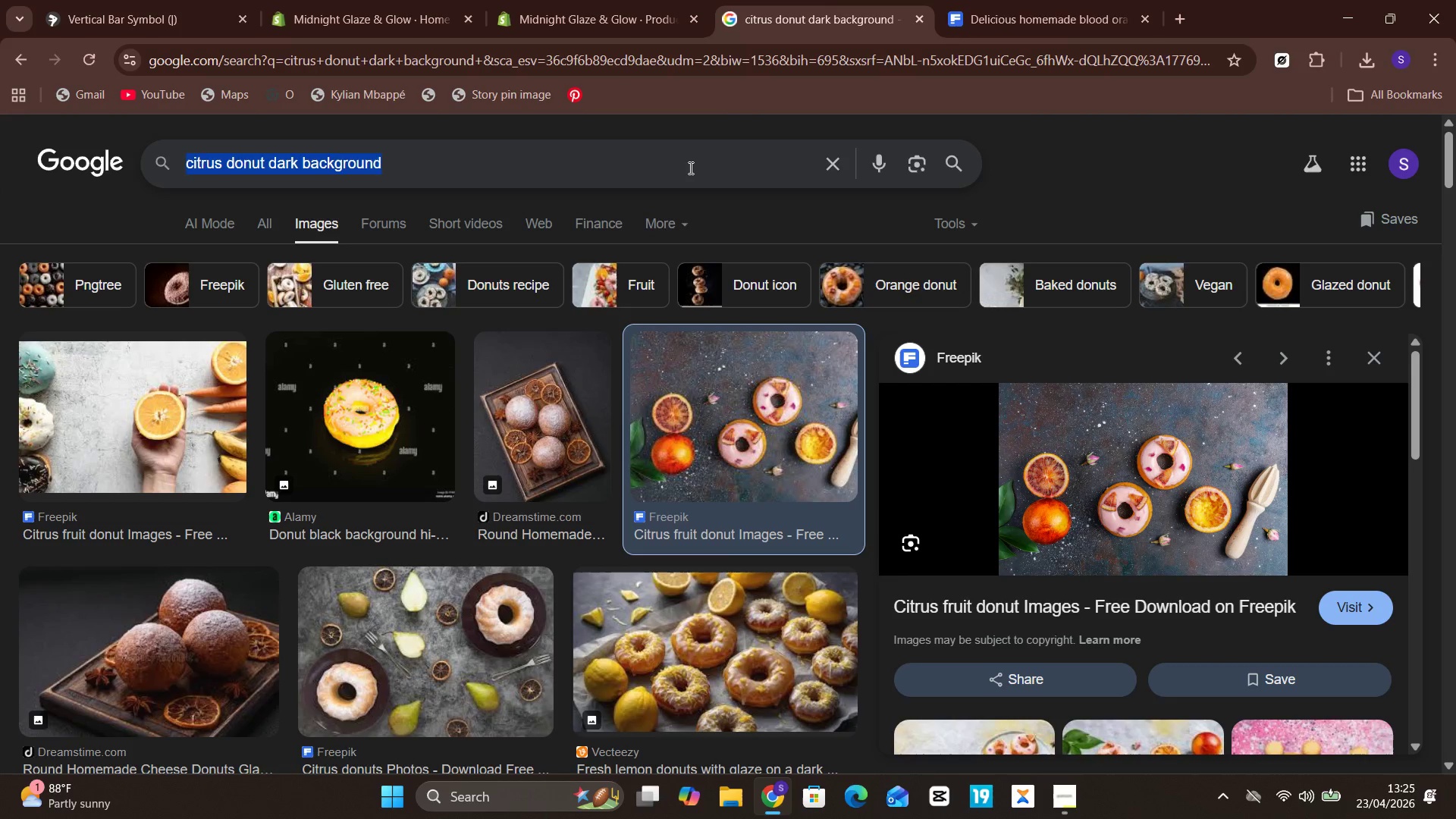 
key(Control+A)
 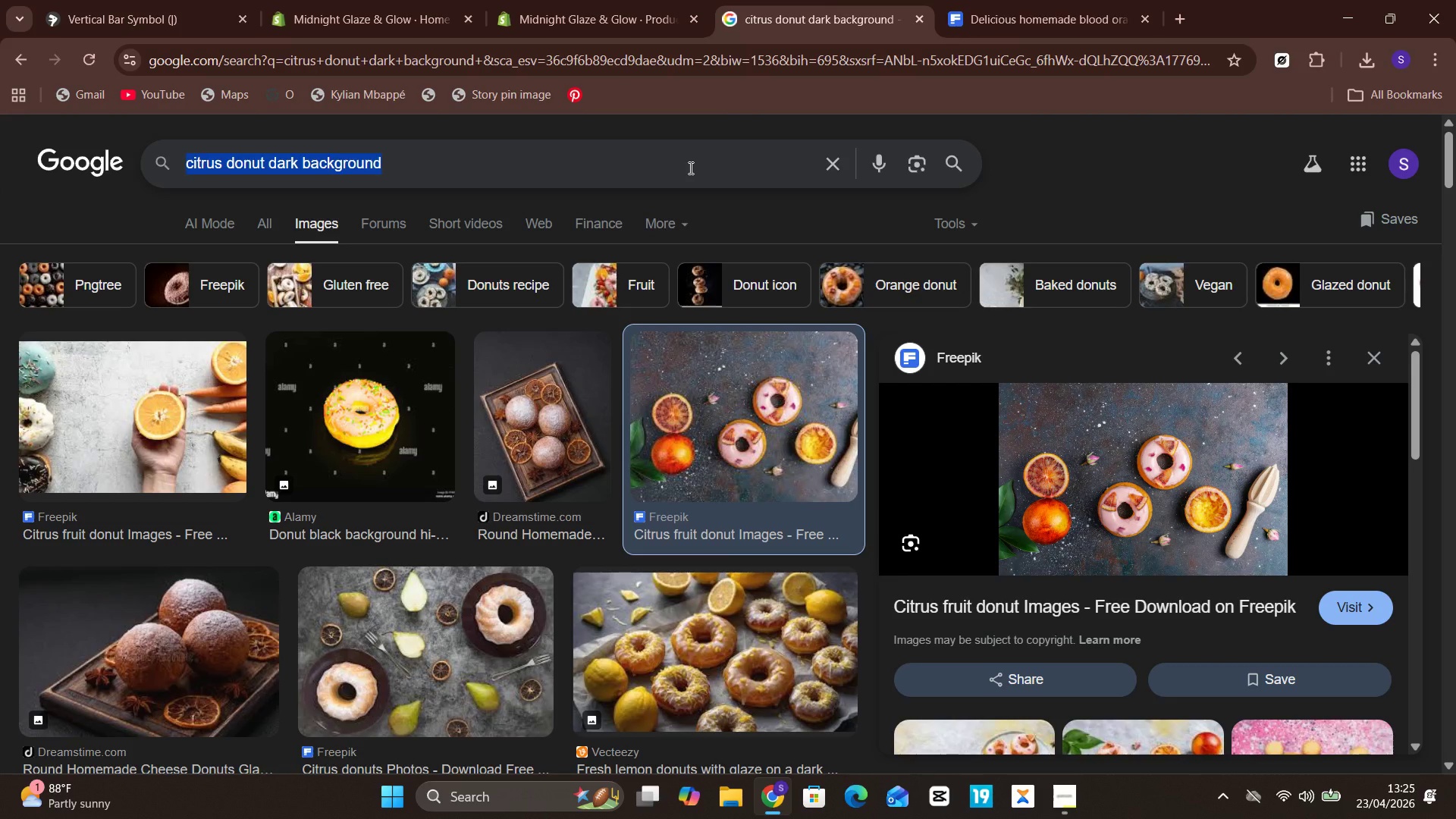 
type(bakeryn)
key(Backspace)
type(box black packk)
key(Backspace)
type(aging)
 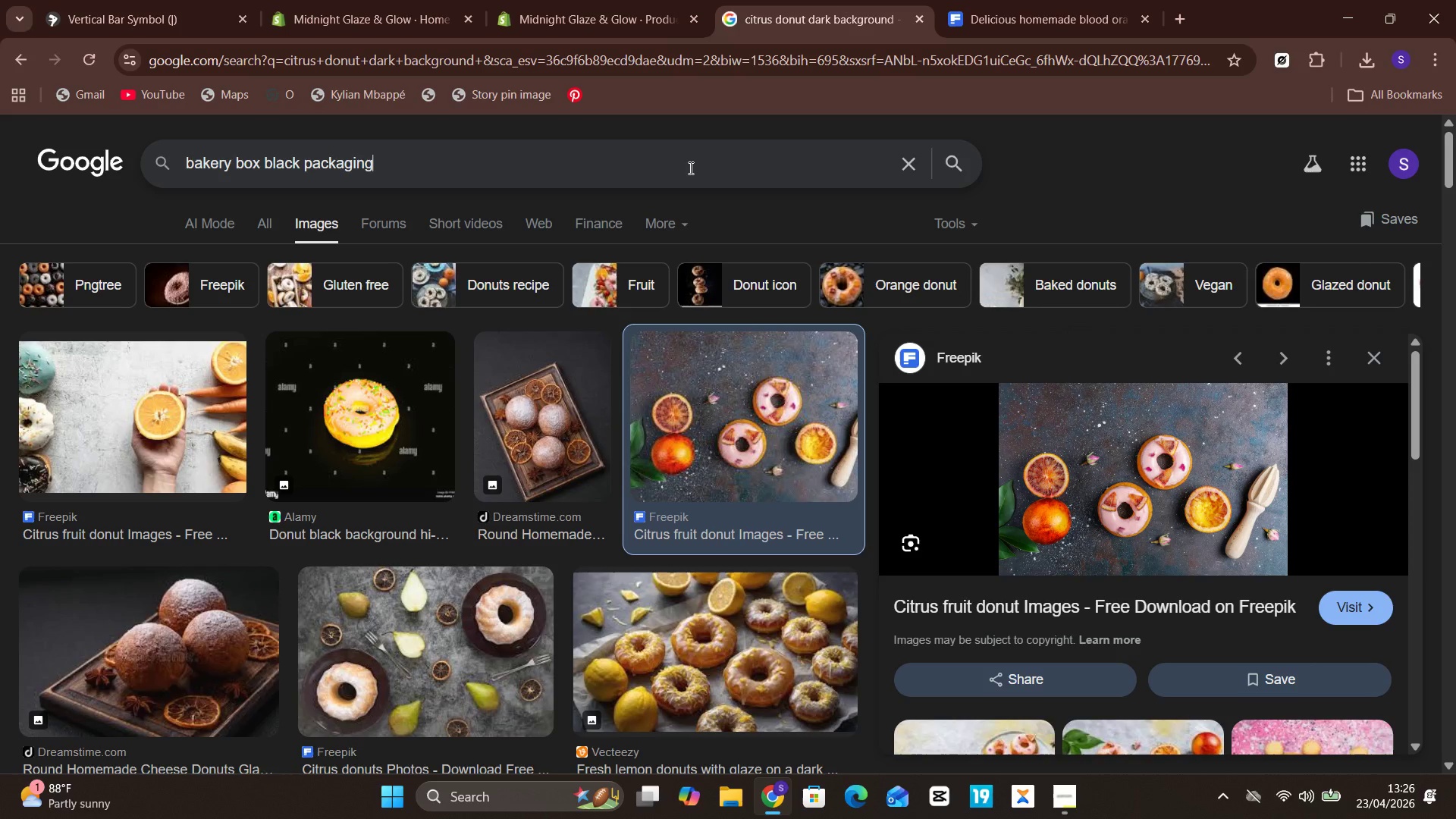 
wait(8.47)
 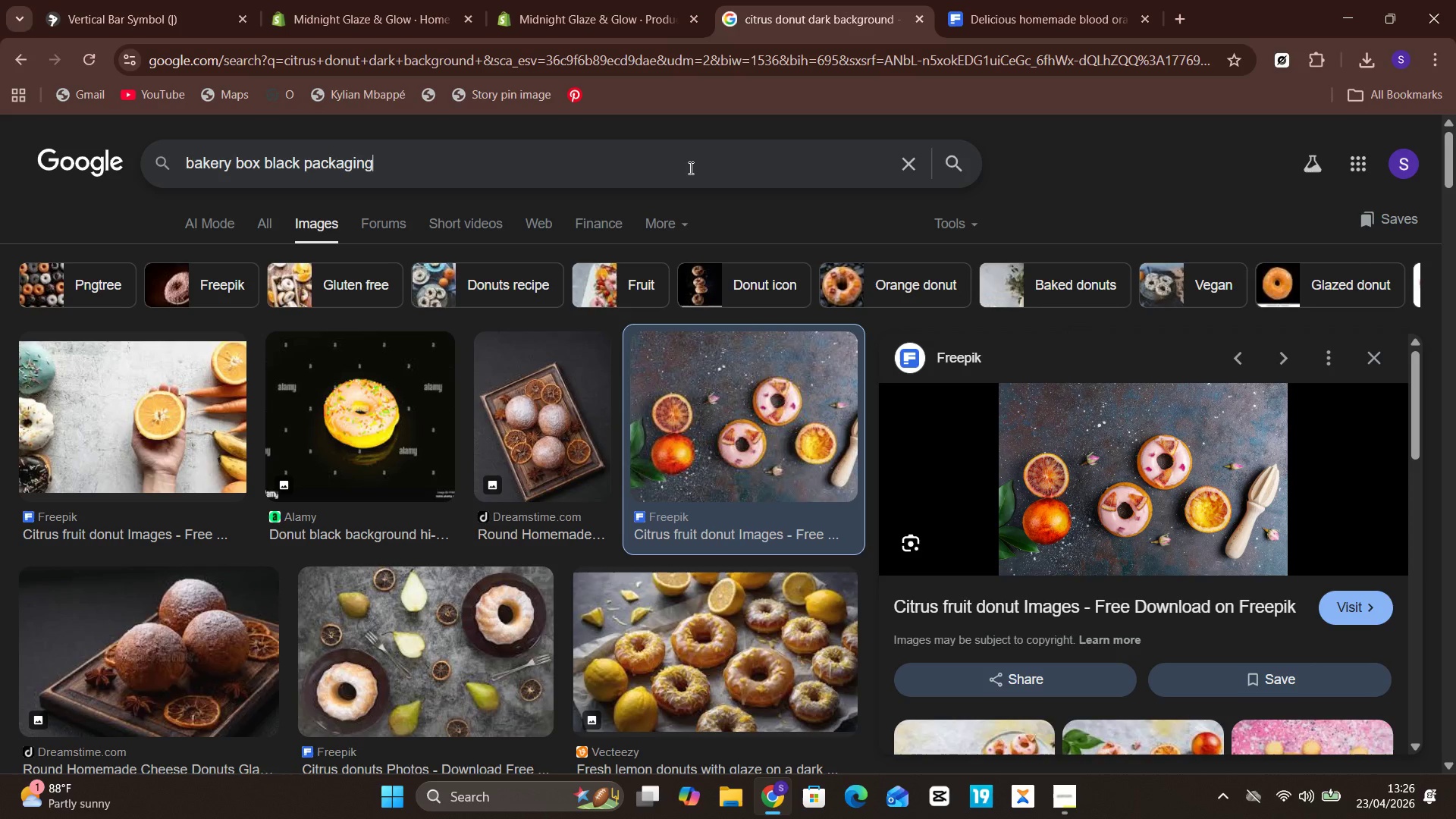 
key(Enter)
 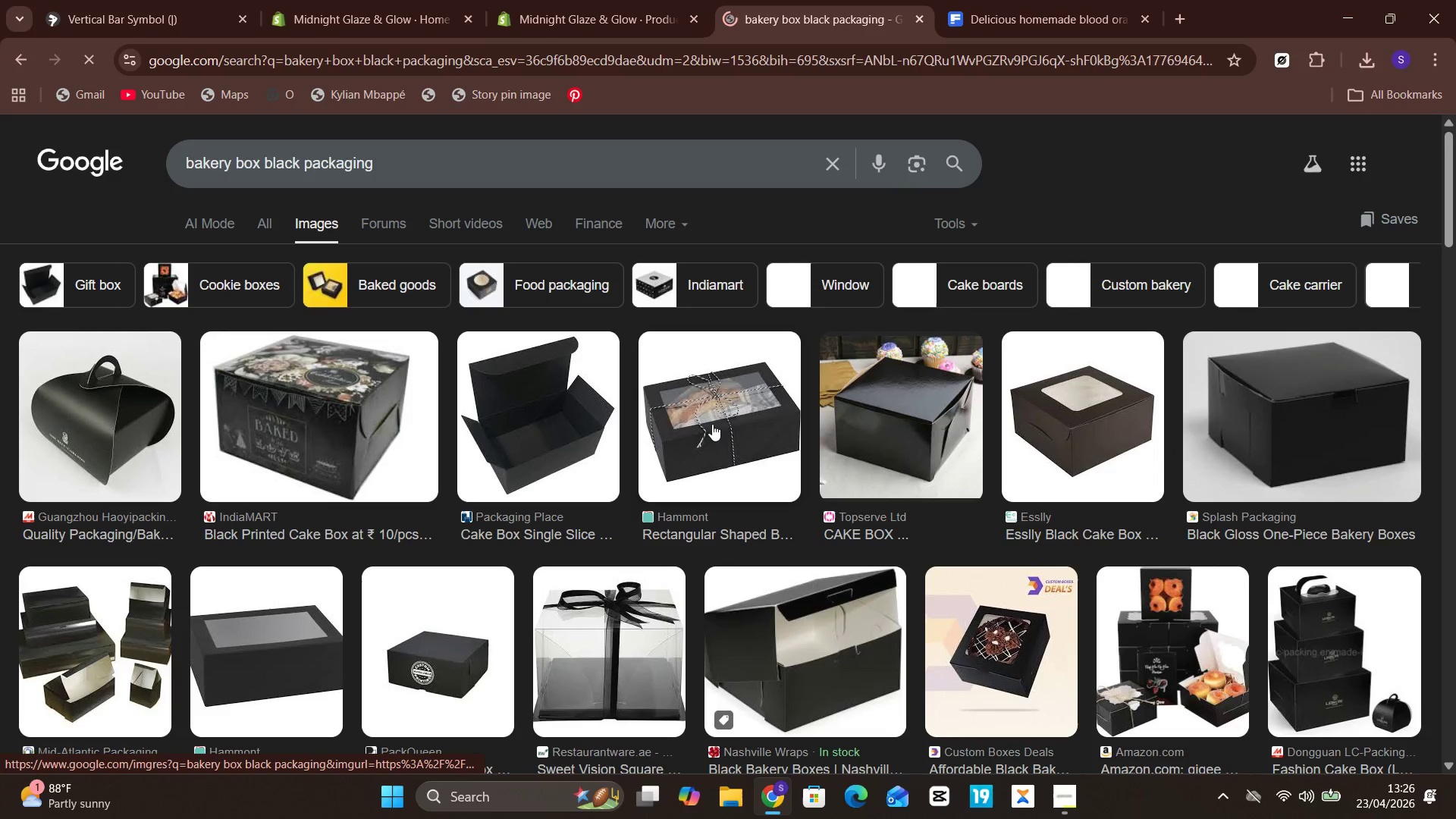 
wait(6.41)
 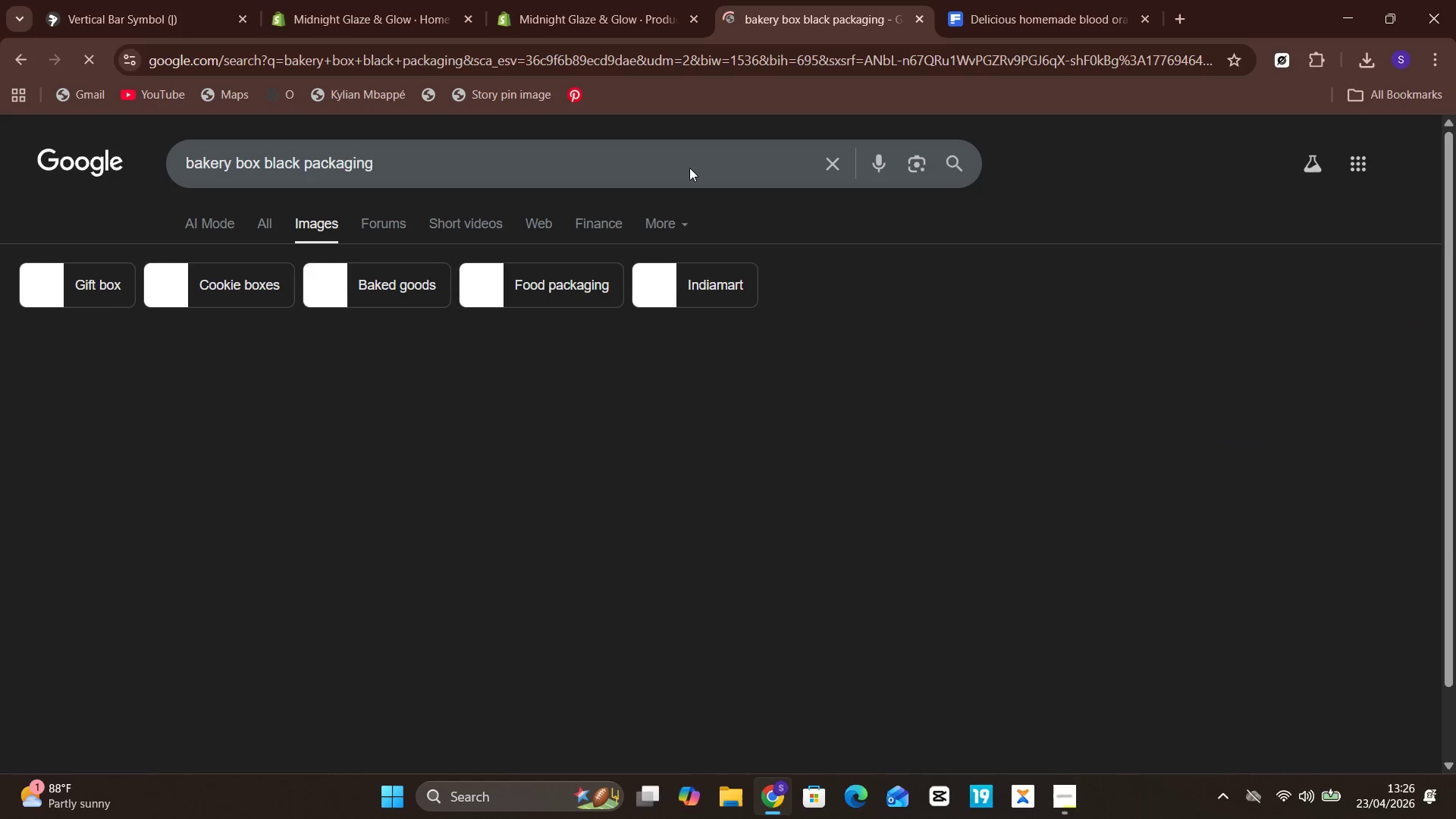 
left_click([720, 396])
 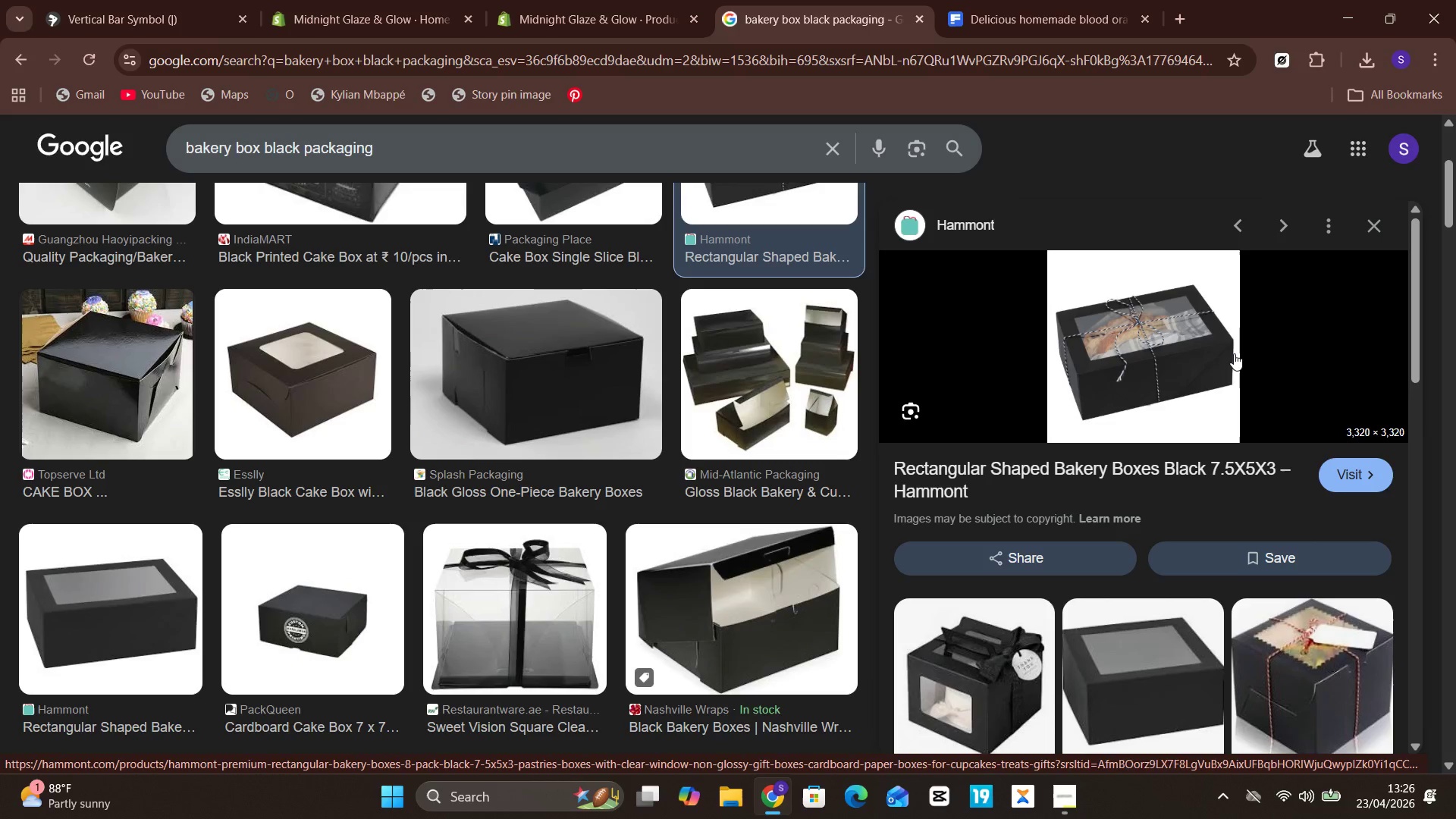 
wait(7.66)
 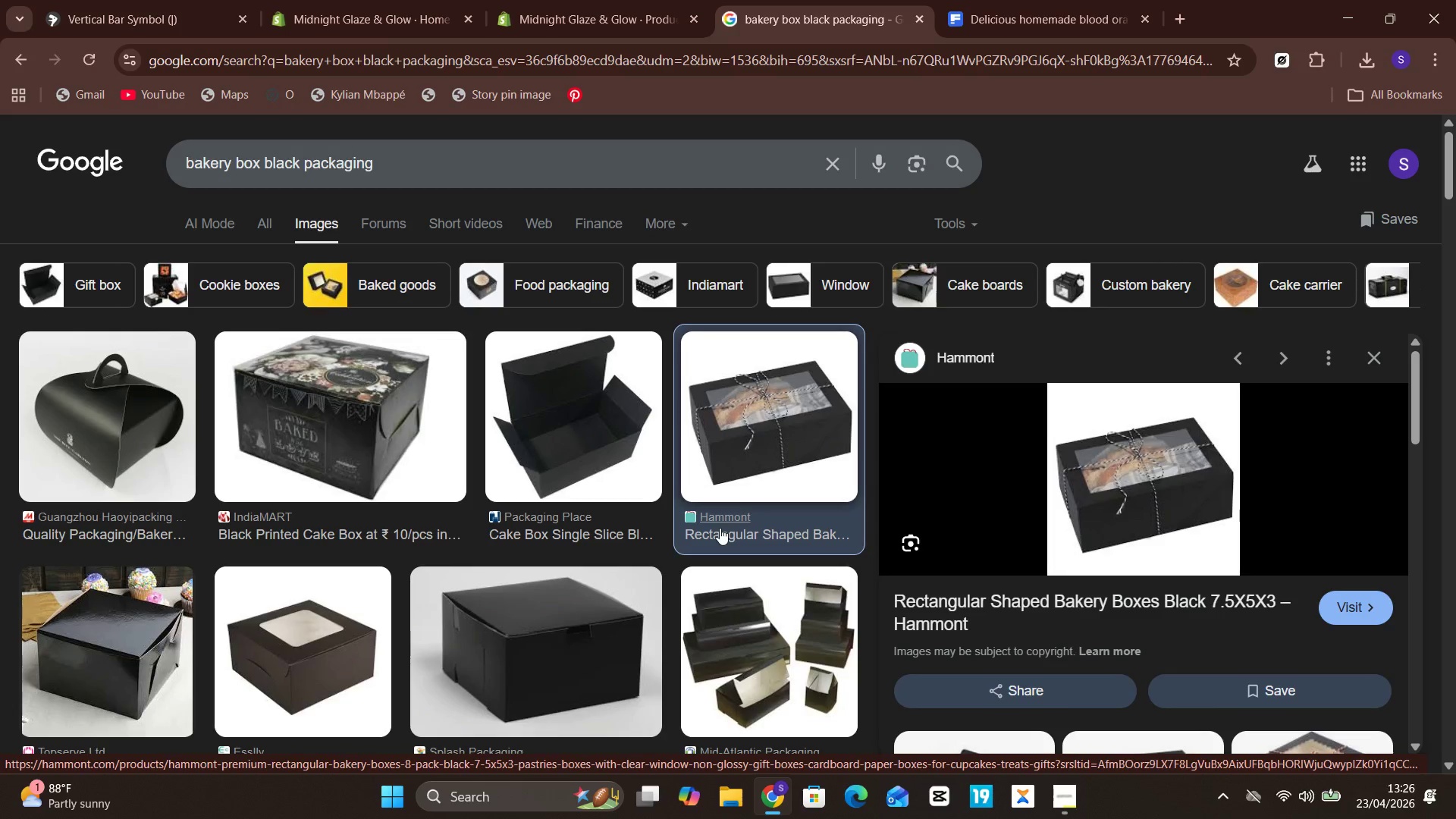 
right_click([1213, 346])
 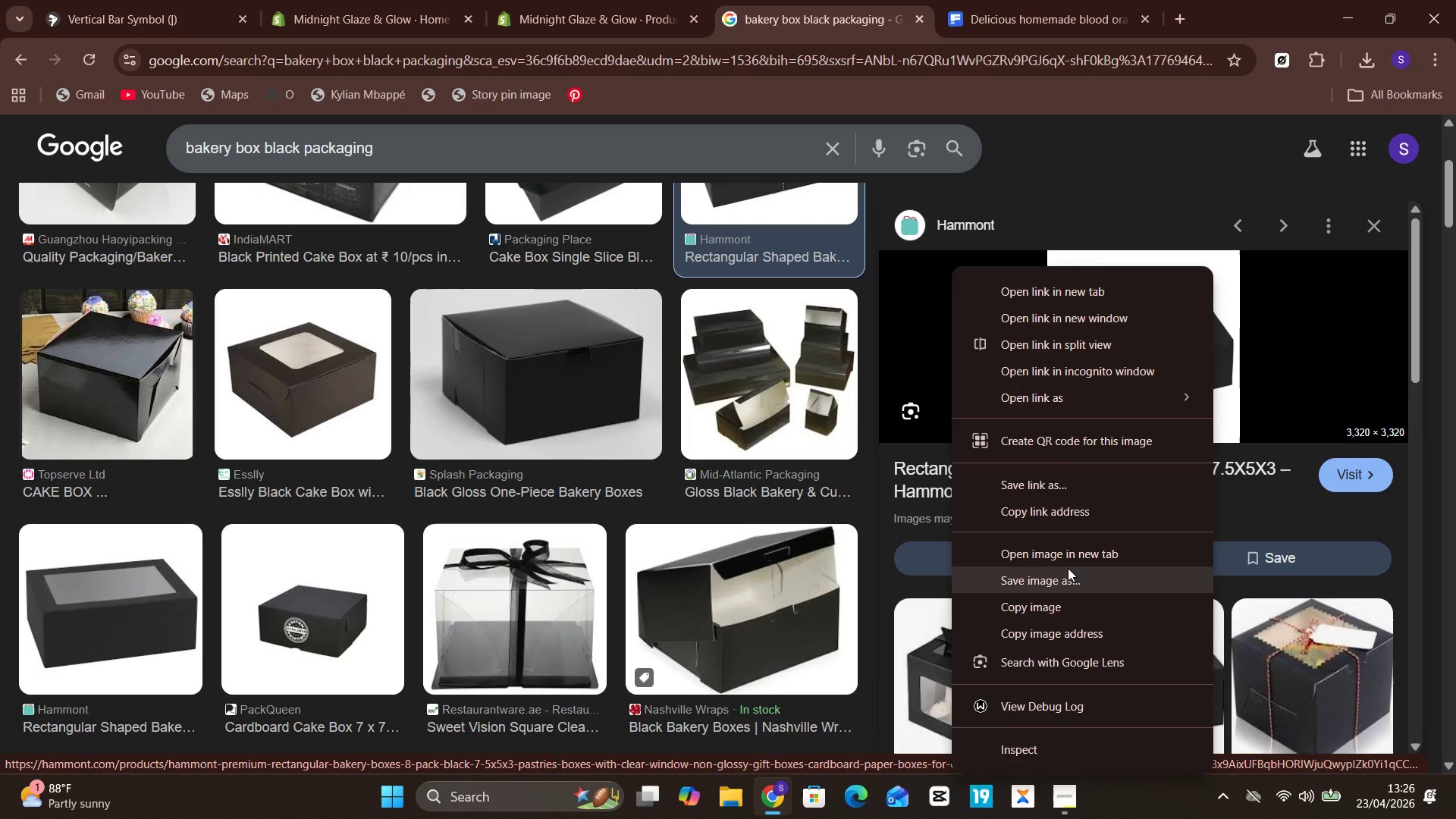 
left_click([1069, 571])
 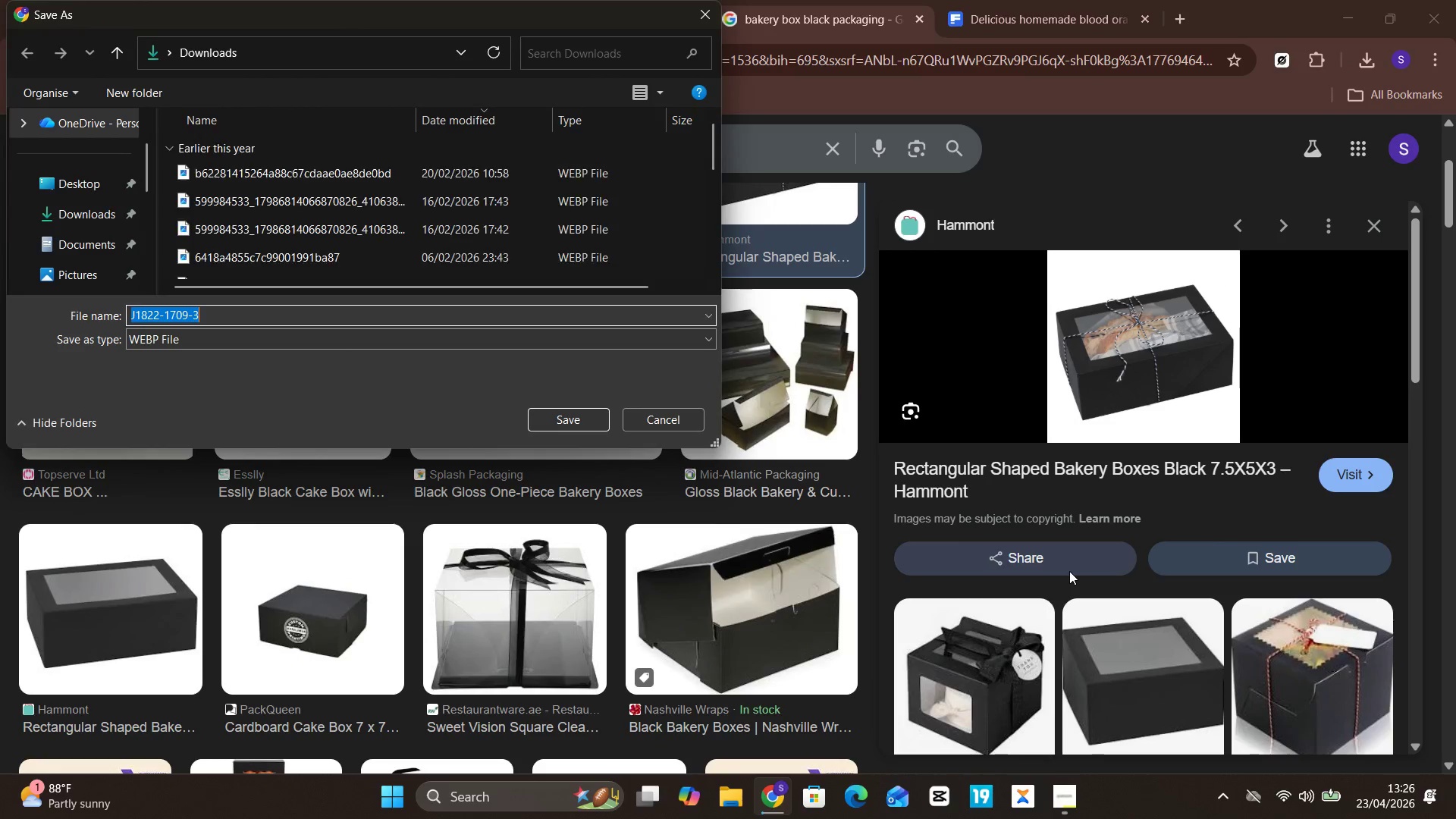 
key(Enter)
 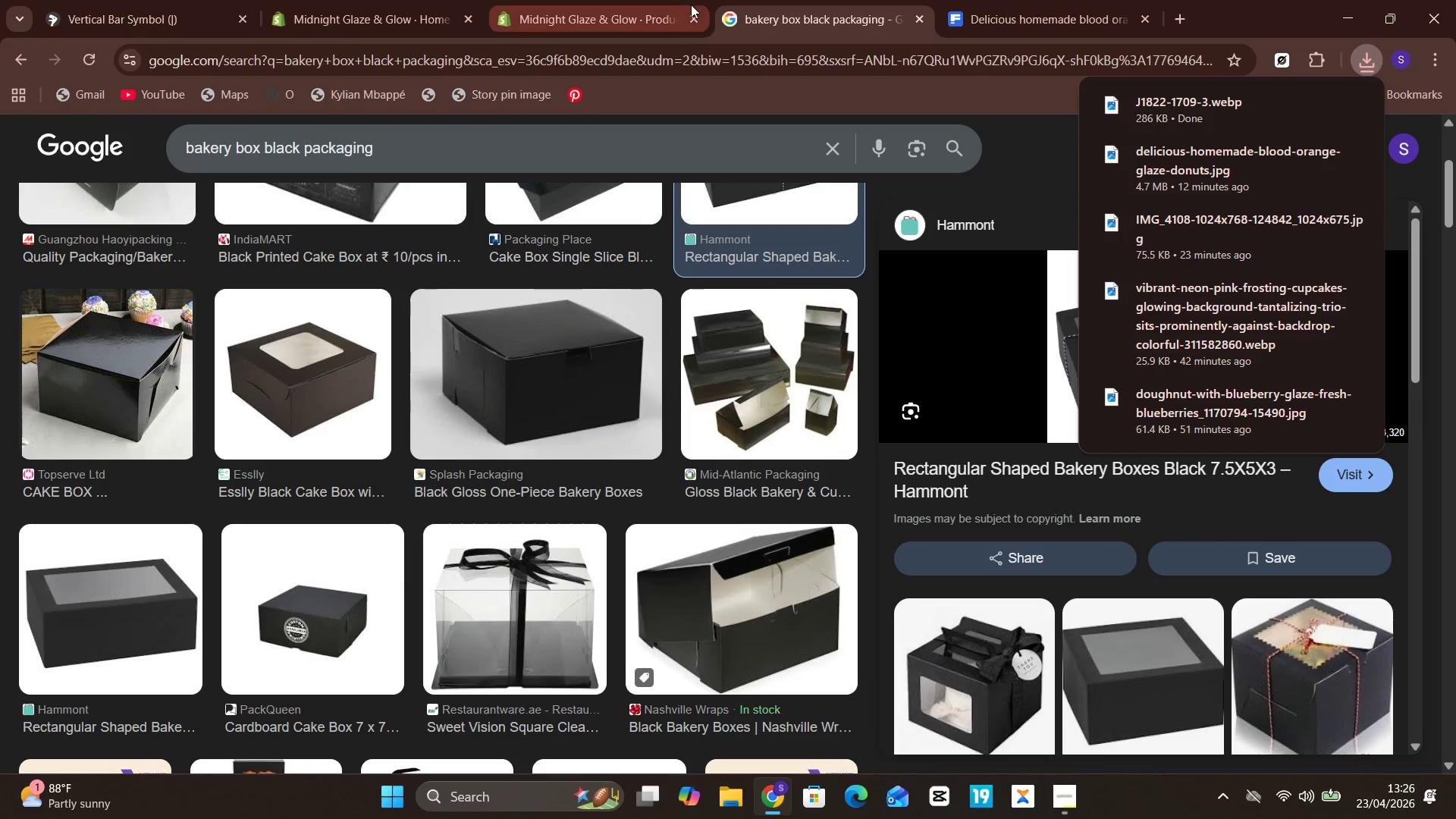 
left_click([629, 0])
 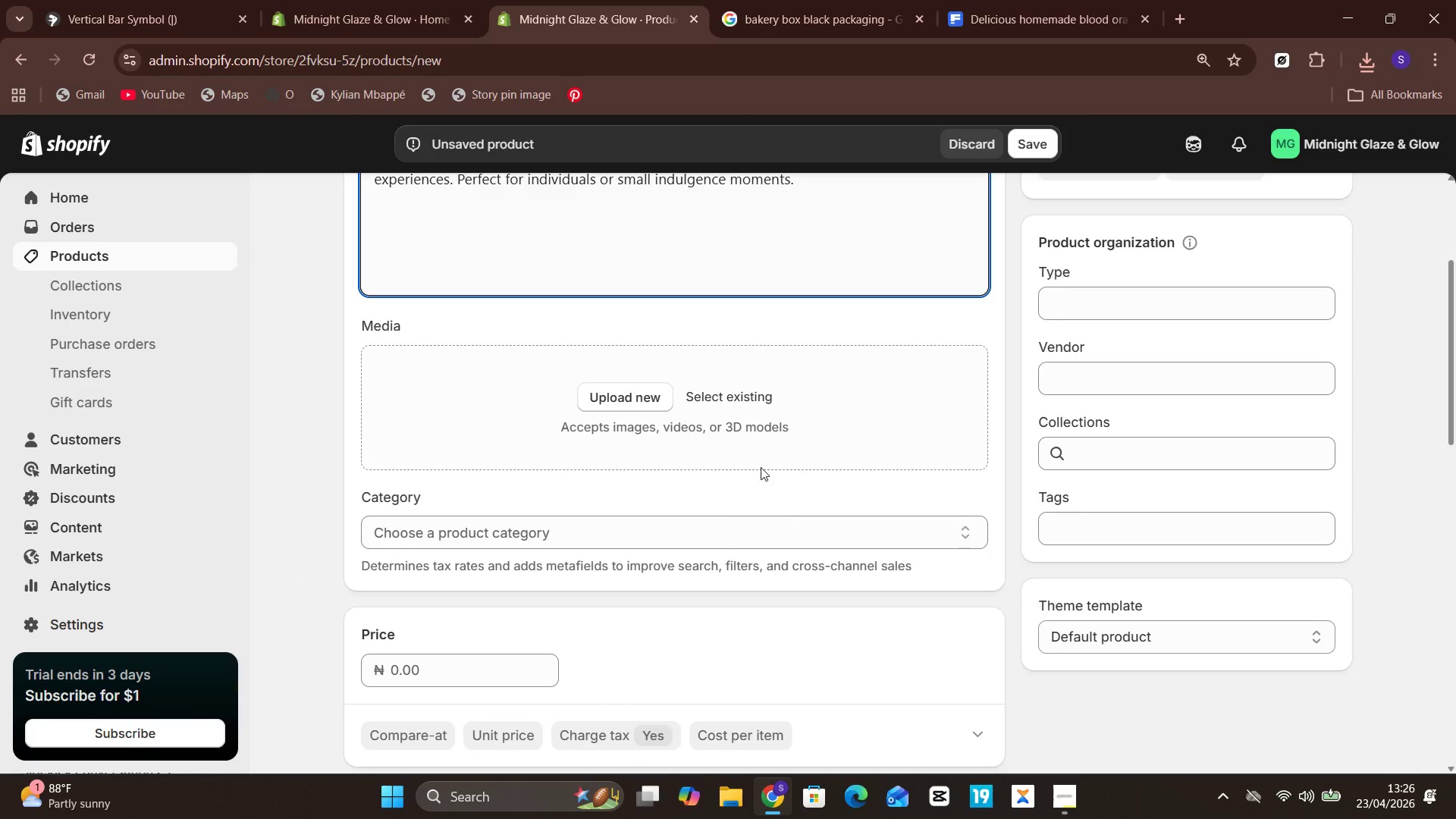 
left_click([730, 416])
 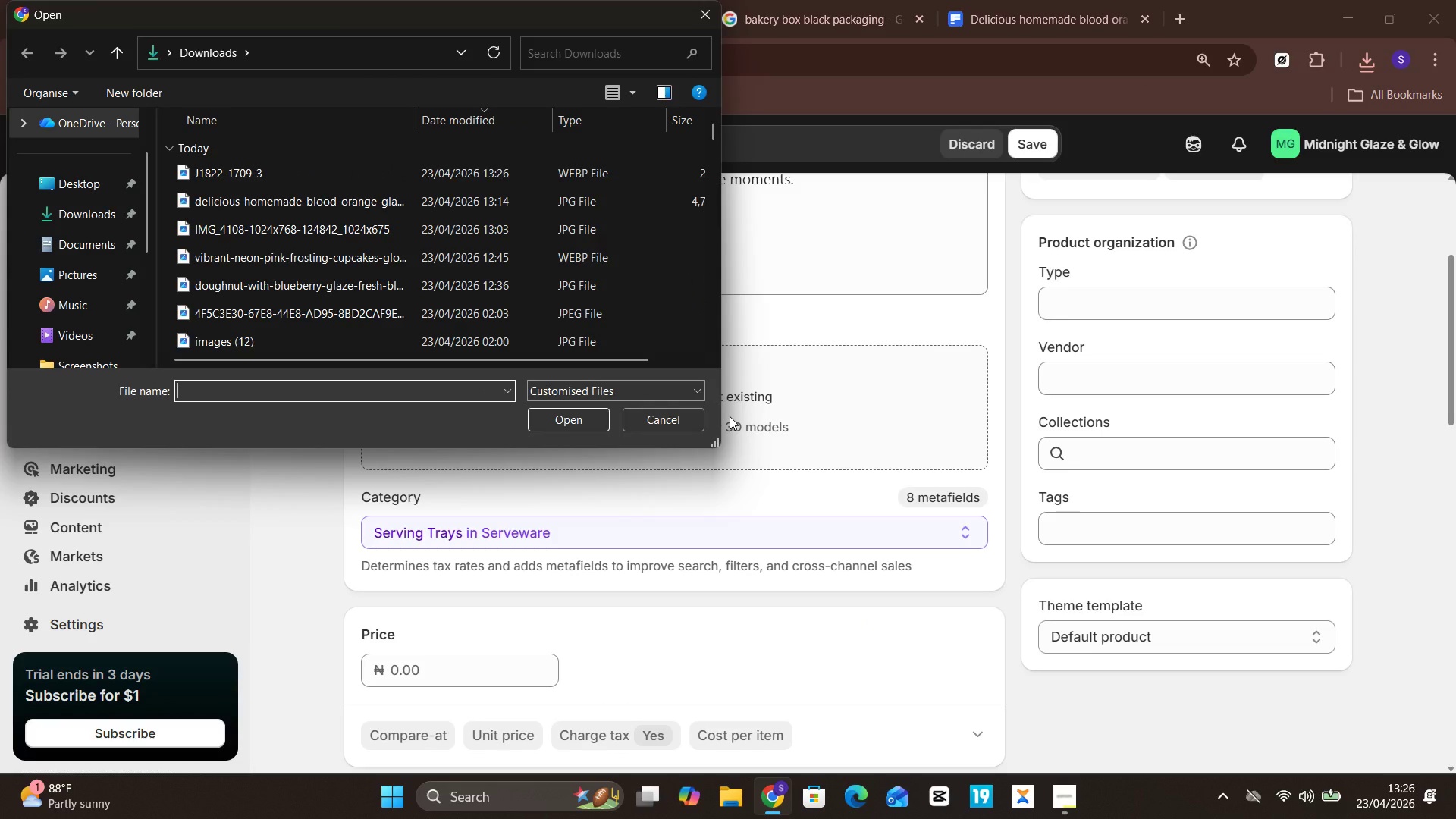 
wait(17.47)
 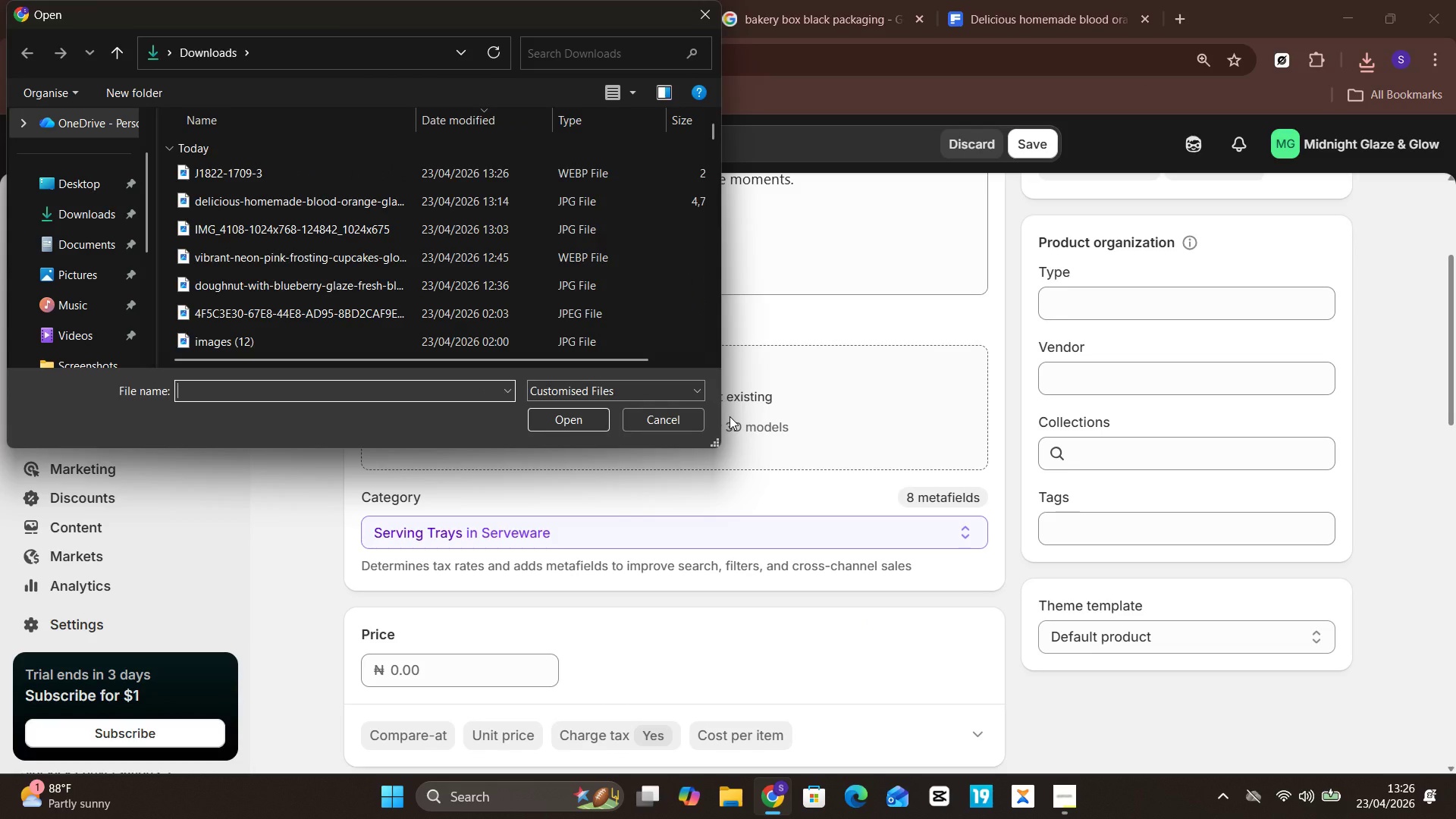 
left_click([468, 179])
 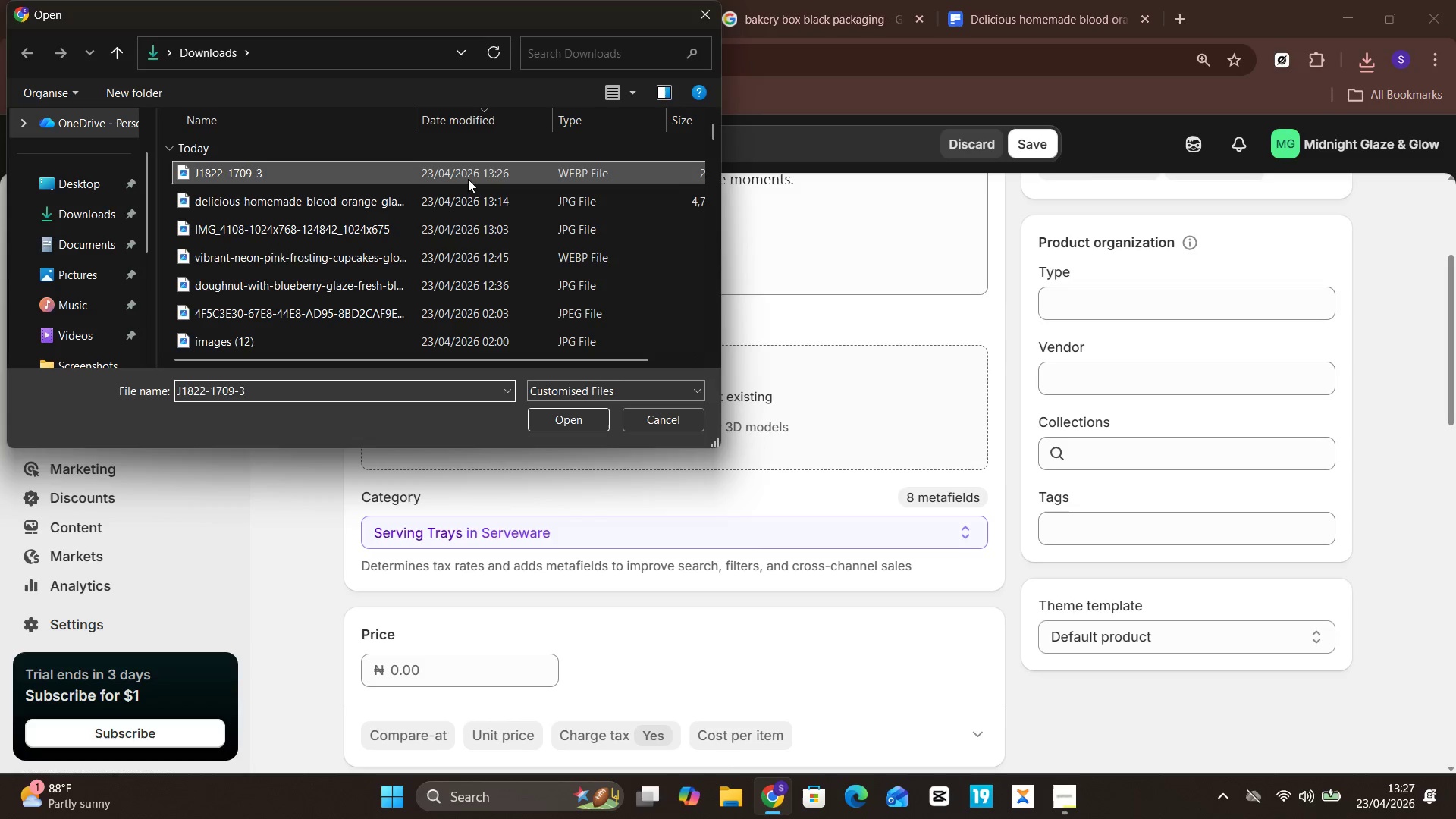 
key(Enter)
 